 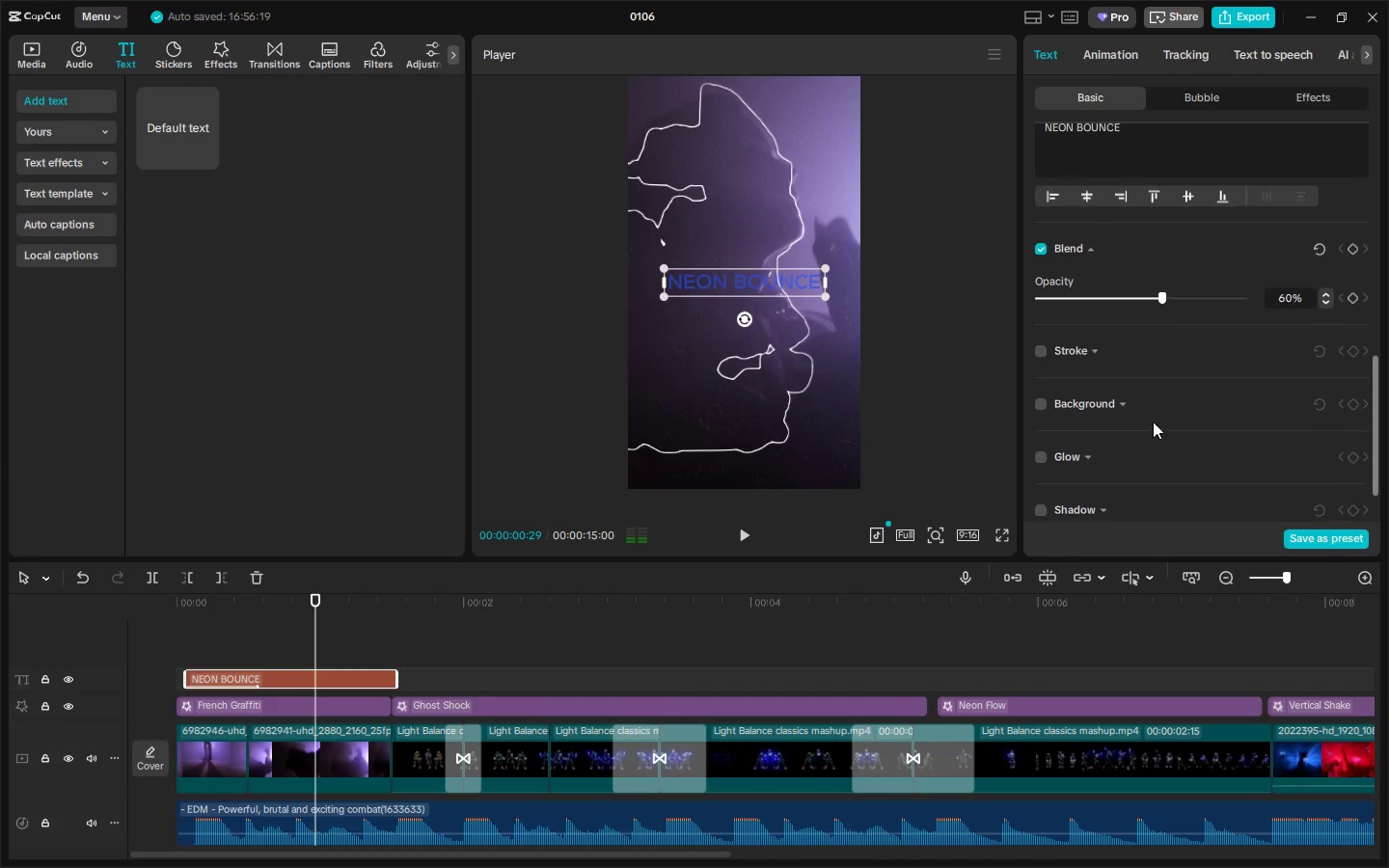 
scroll: coordinate [1144, 415], scroll_direction: down, amount: 15.0
 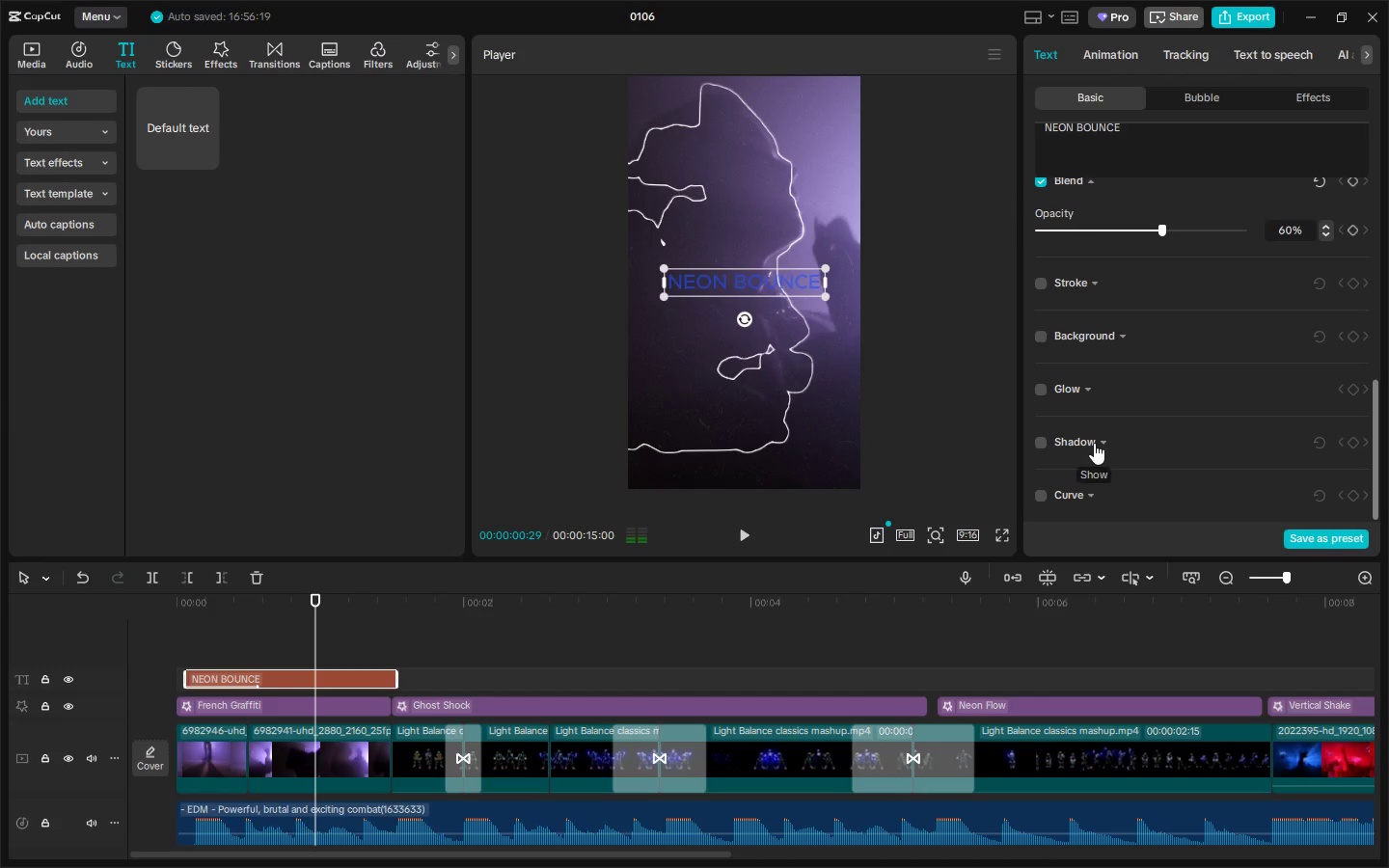 
left_click([1100, 443])
 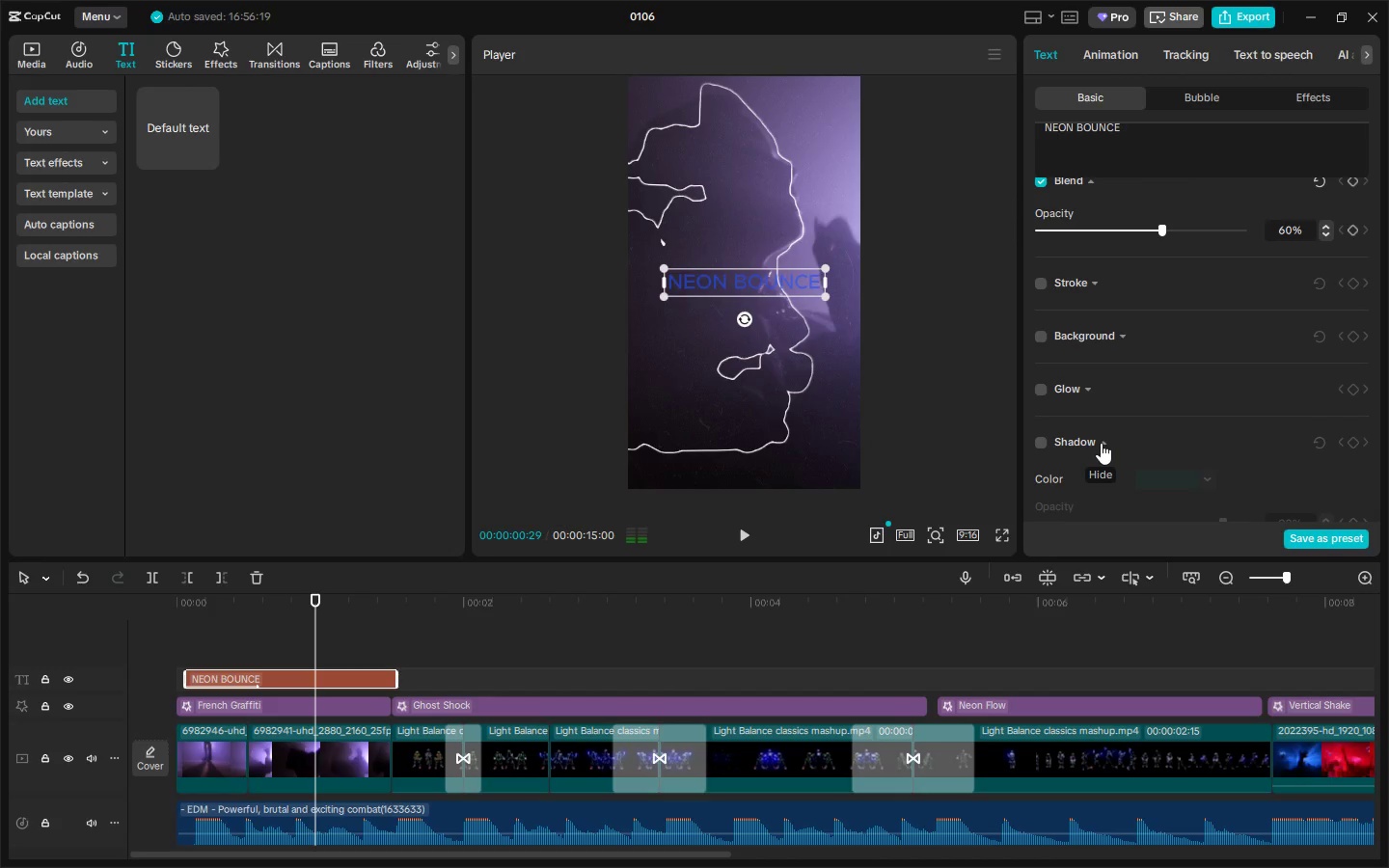 
scroll: coordinate [1101, 443], scroll_direction: down, amount: 4.0
 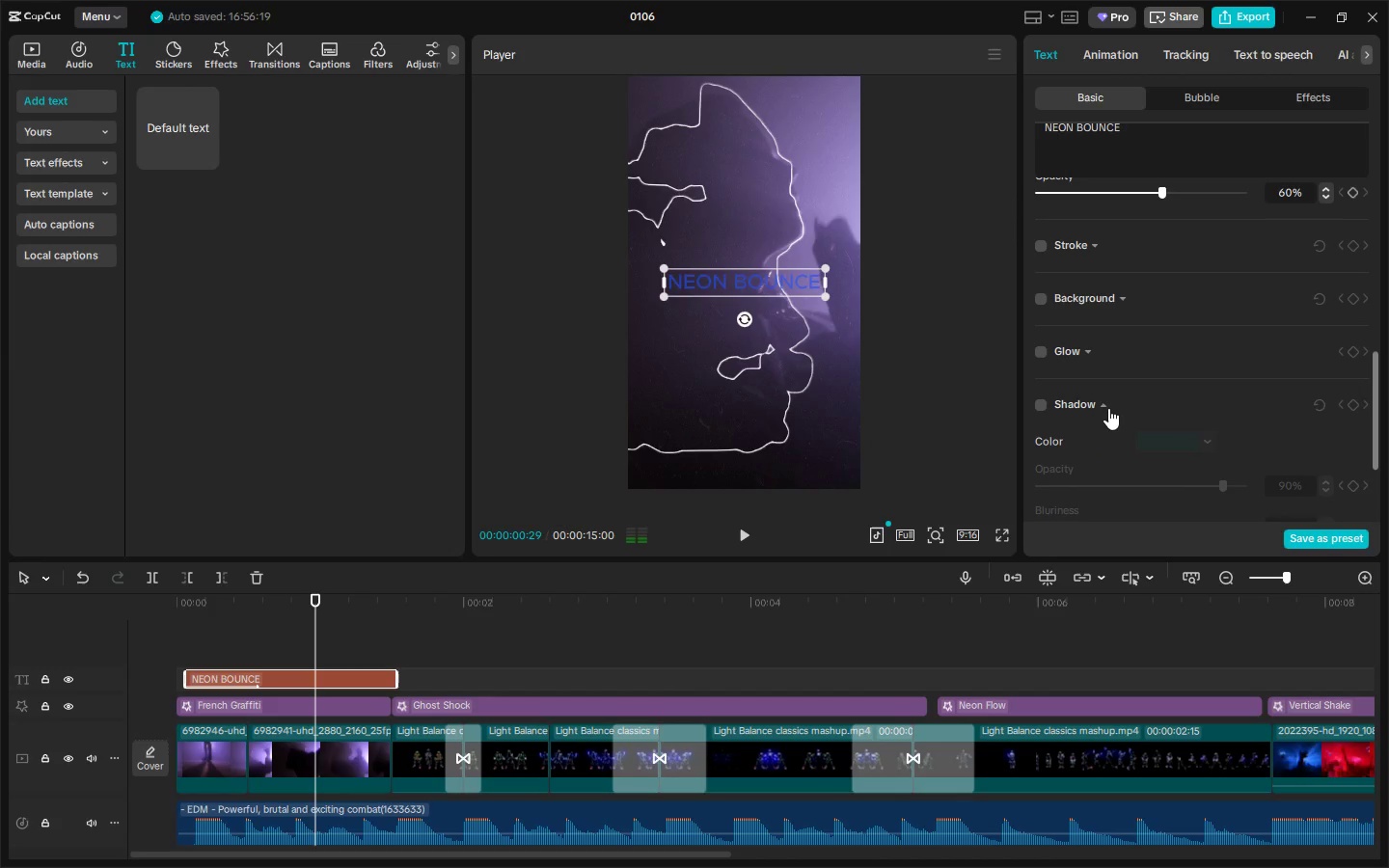 
left_click([1104, 407])
 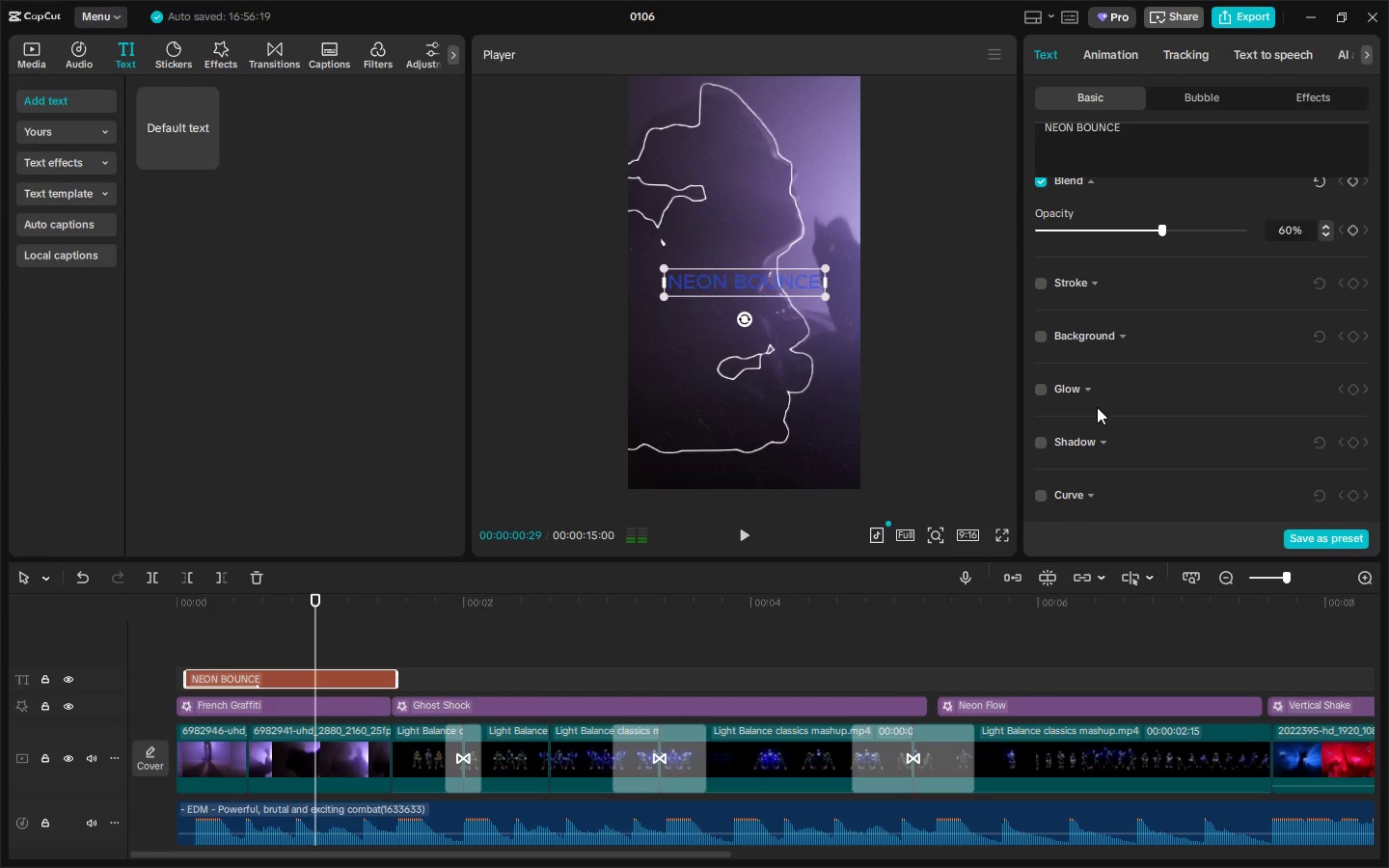 
scroll: coordinate [1120, 460], scroll_direction: up, amount: 78.0
 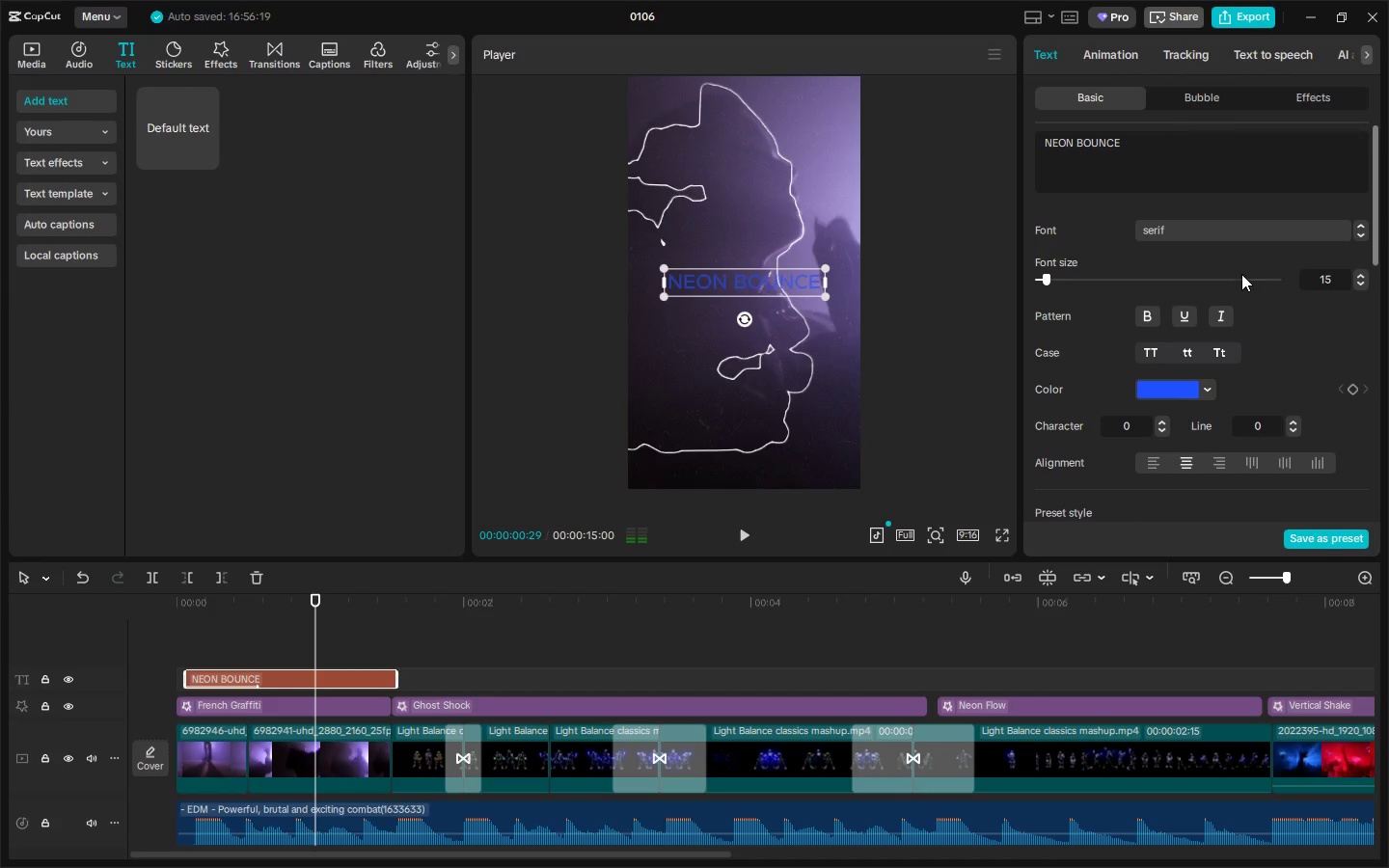 
left_click([1215, 236])
 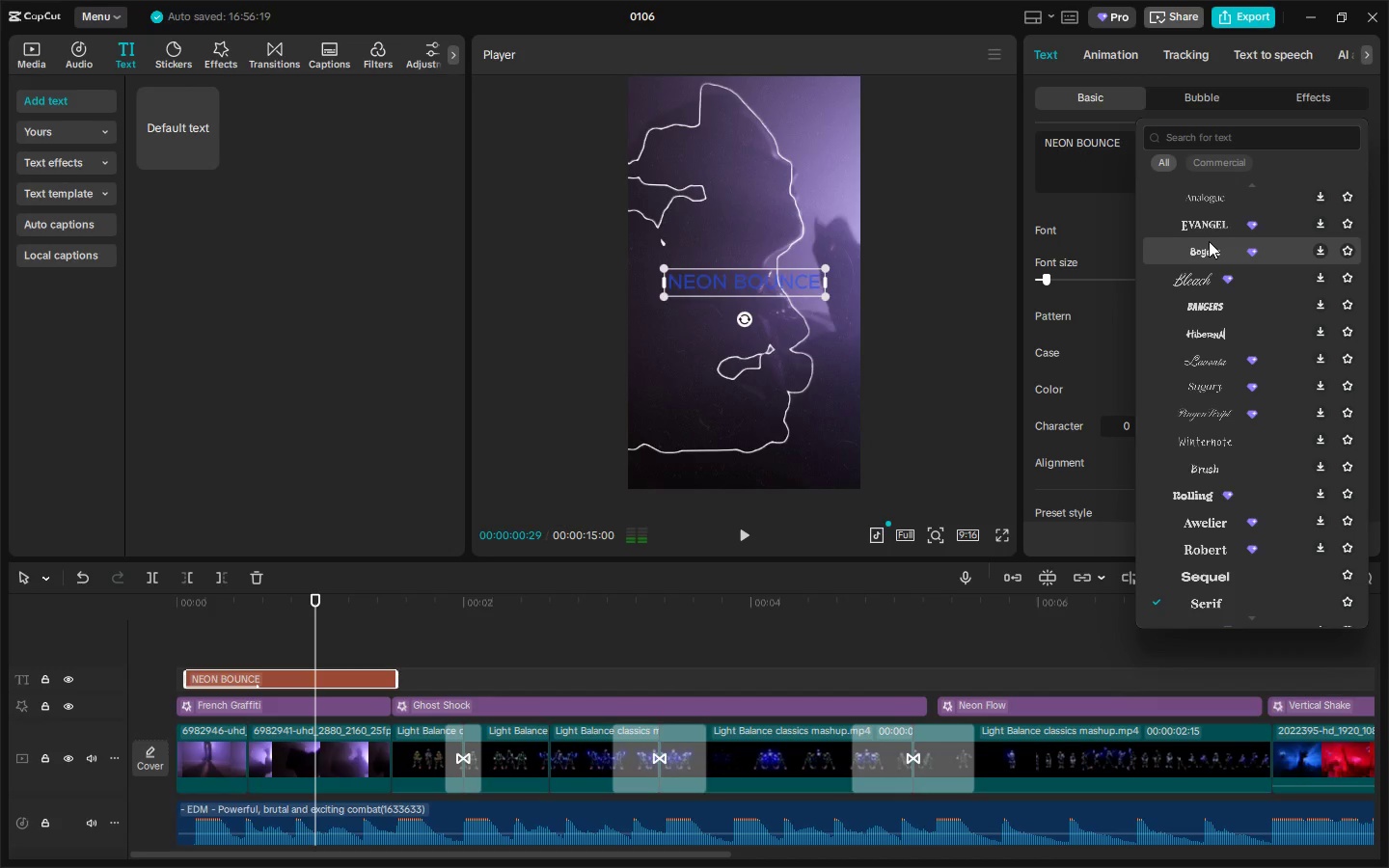 
wait(20.09)
 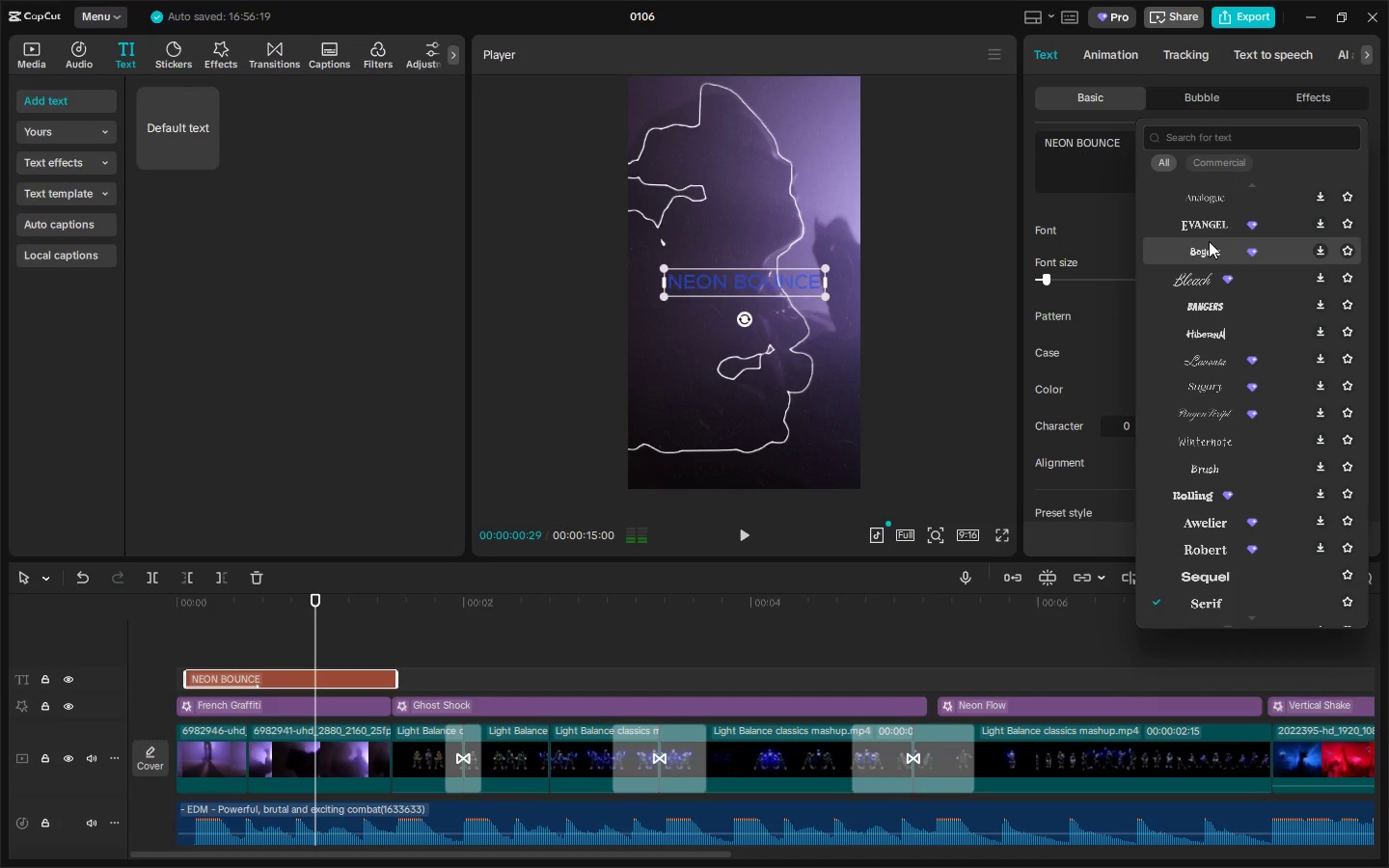 
left_click([1086, 349])
 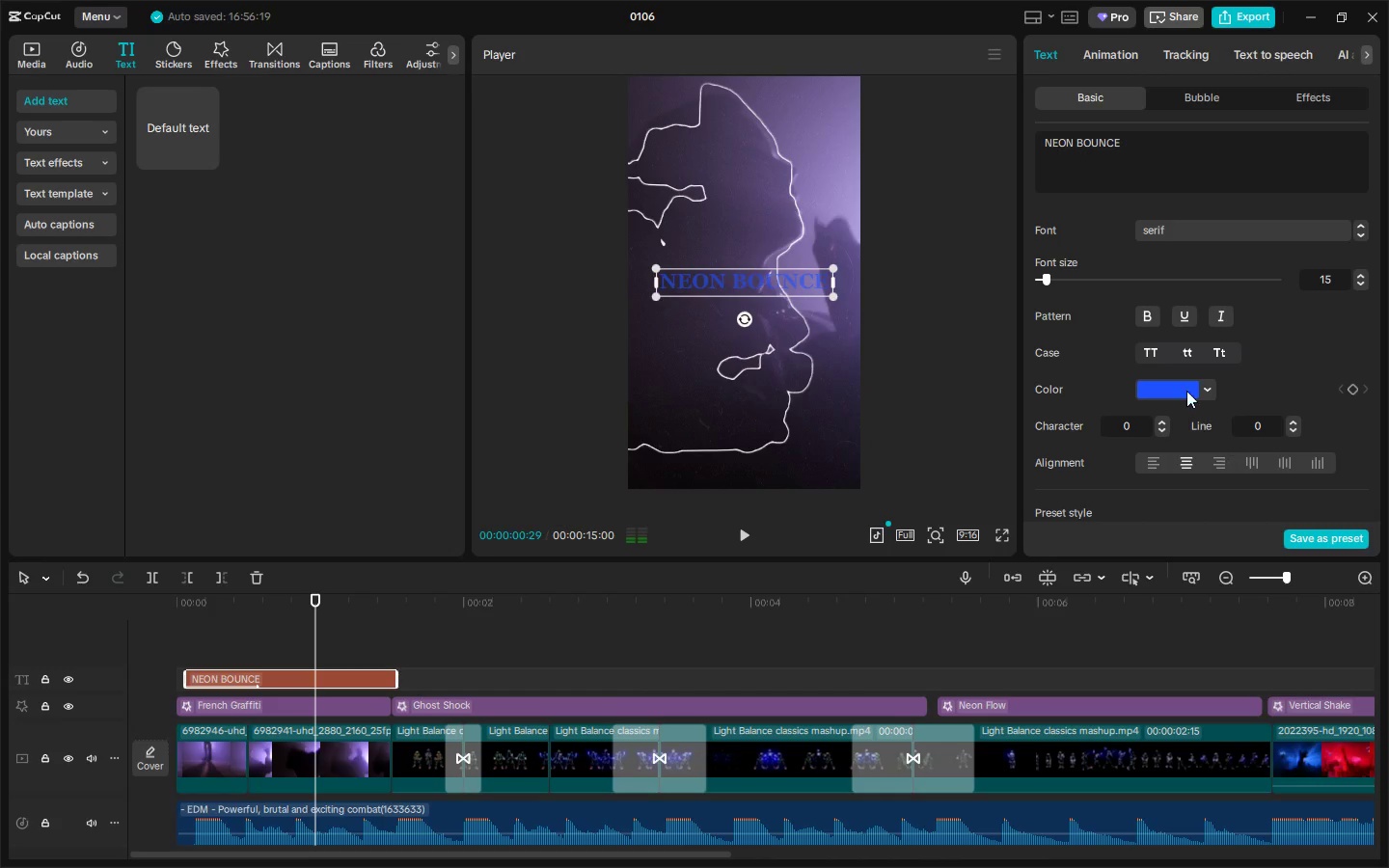 
left_click([1212, 231])
 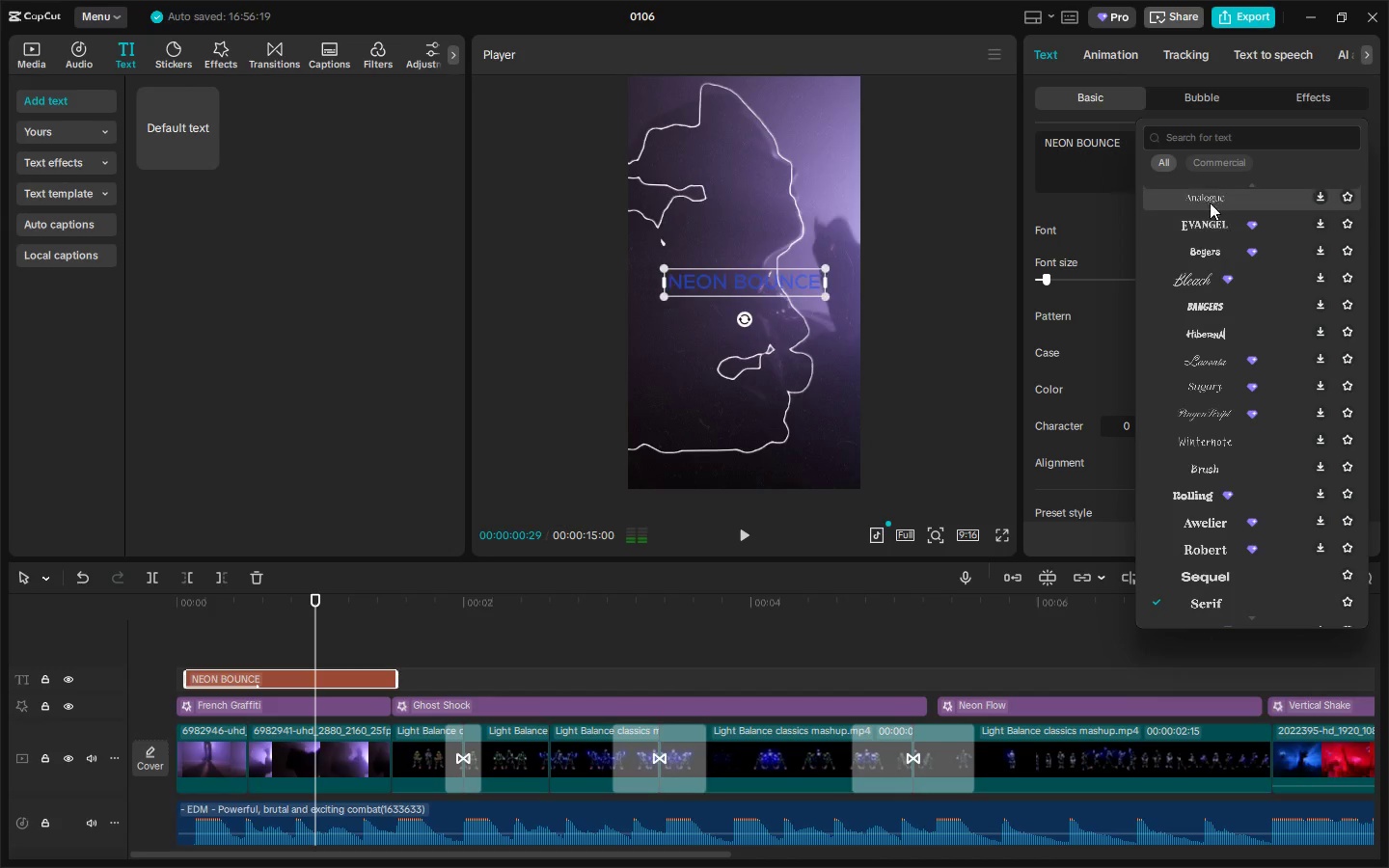 
left_click([1209, 146])
 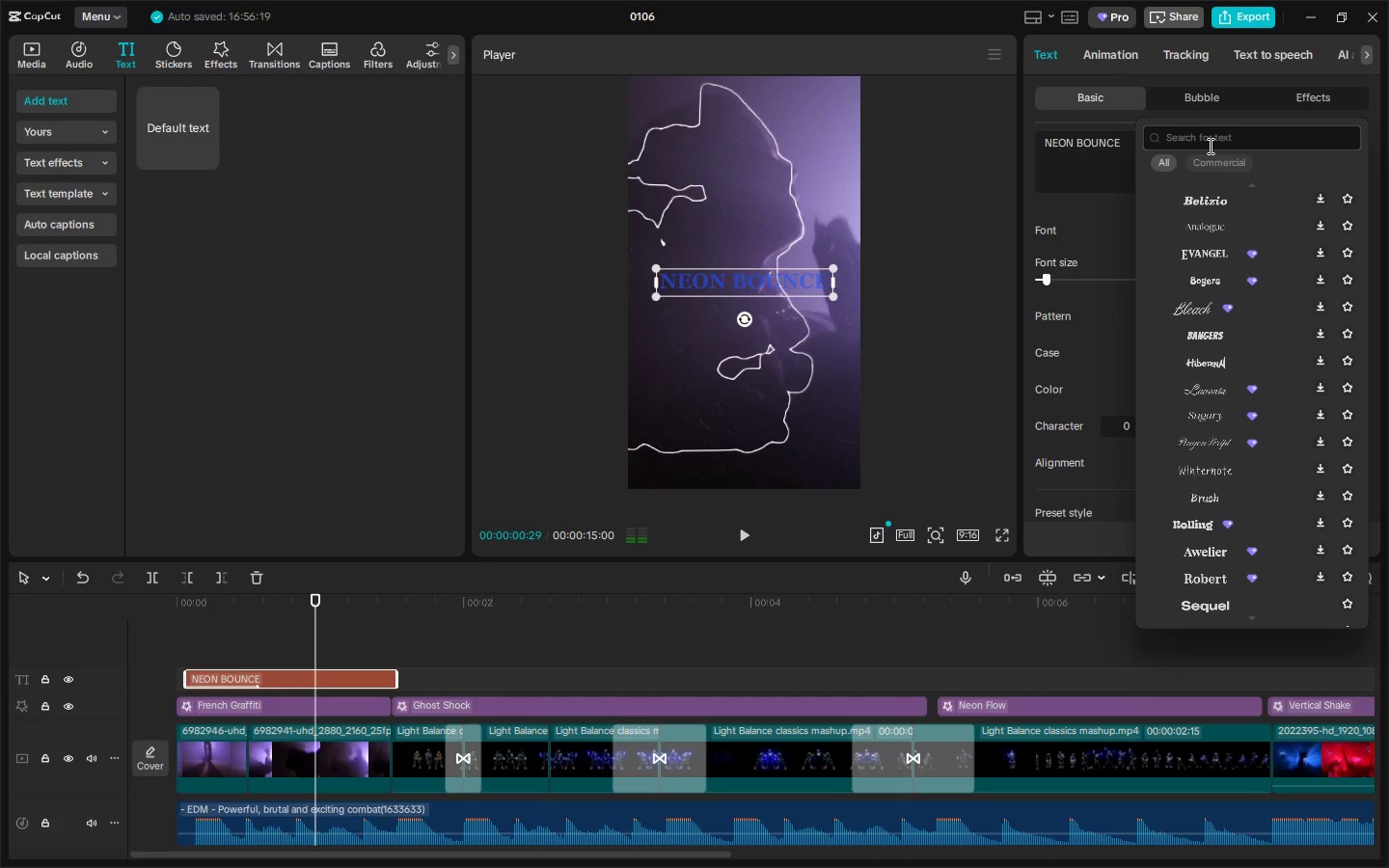 
type(modern)
 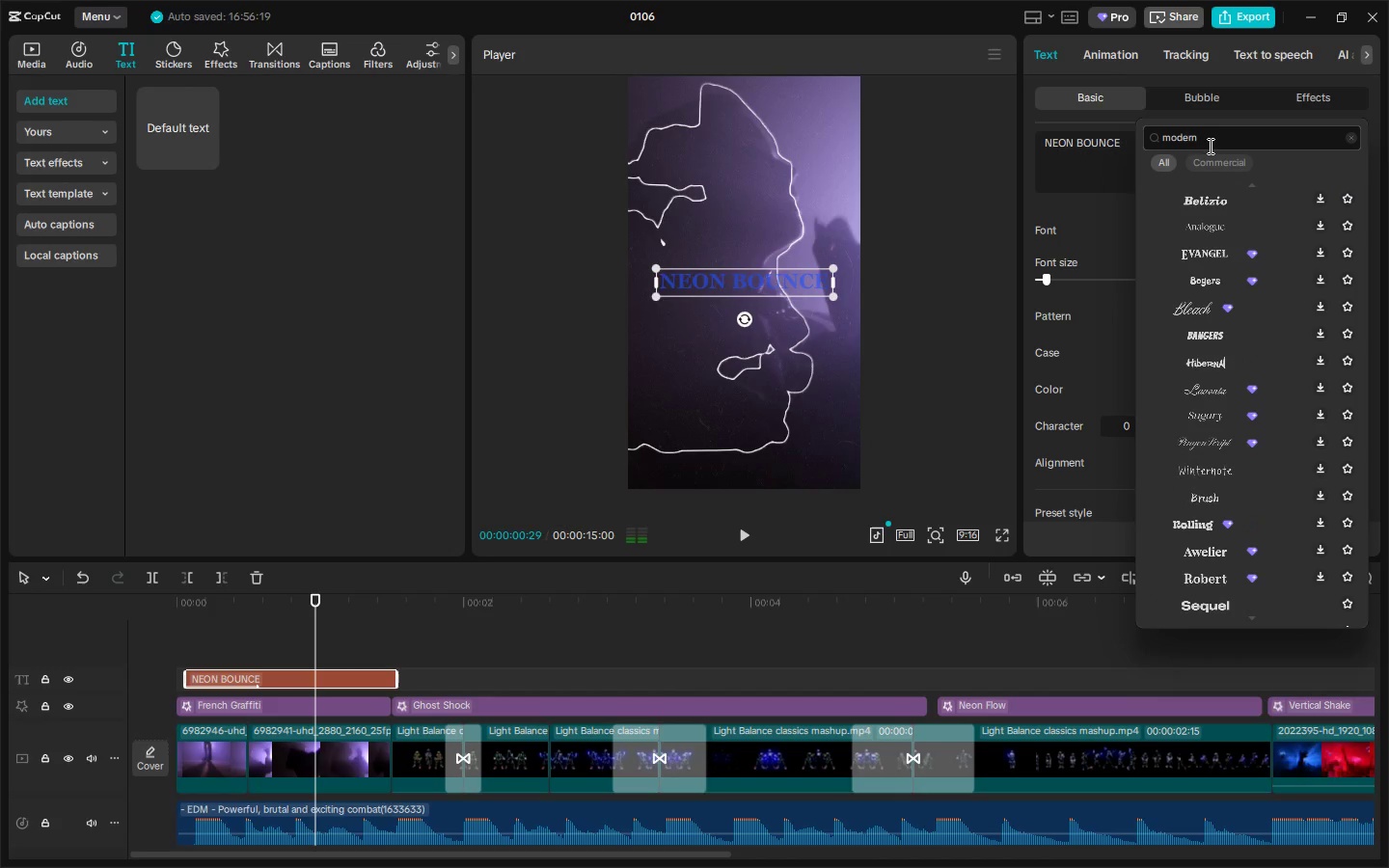 
key(Enter)
 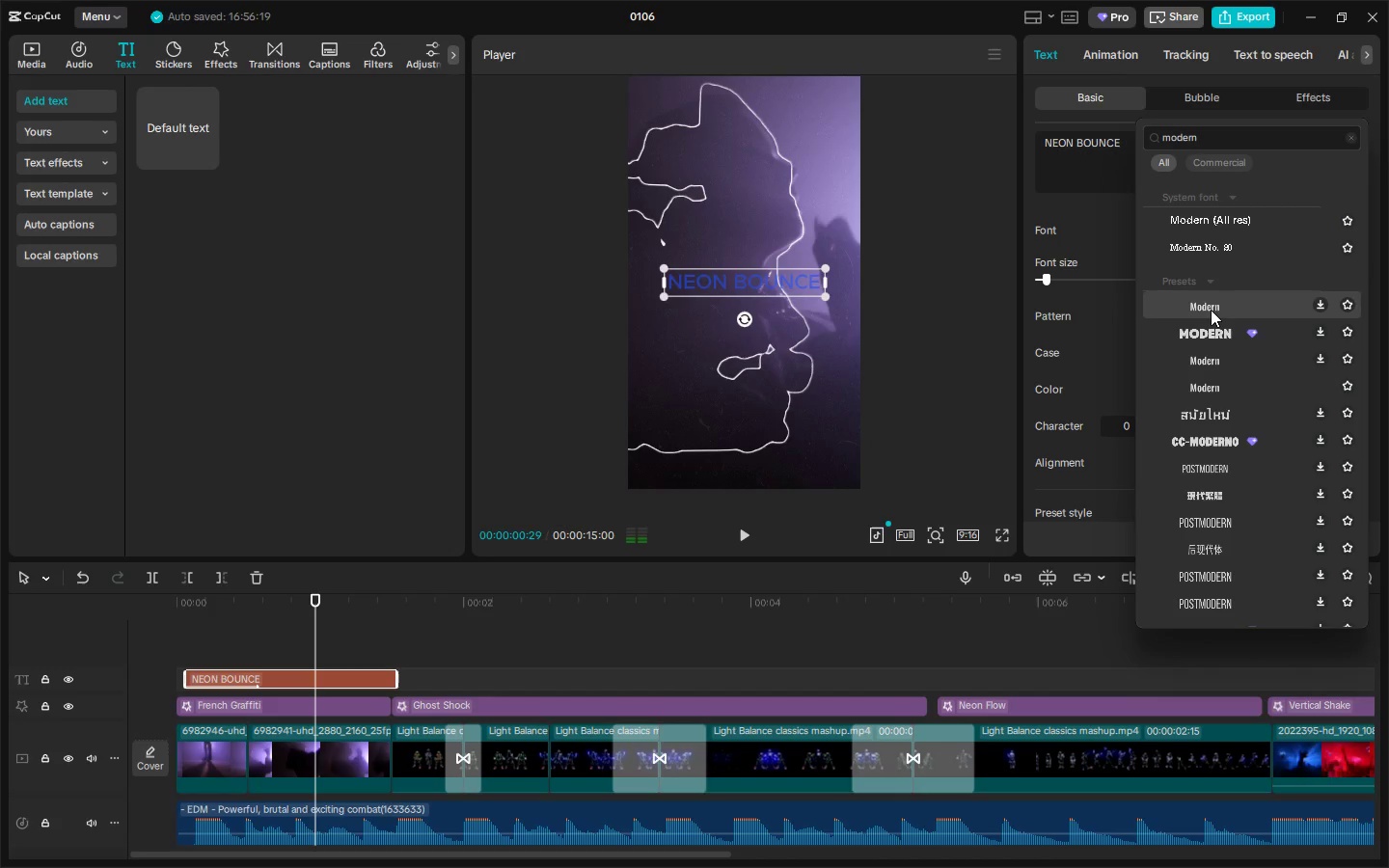 
left_click([1217, 222])
 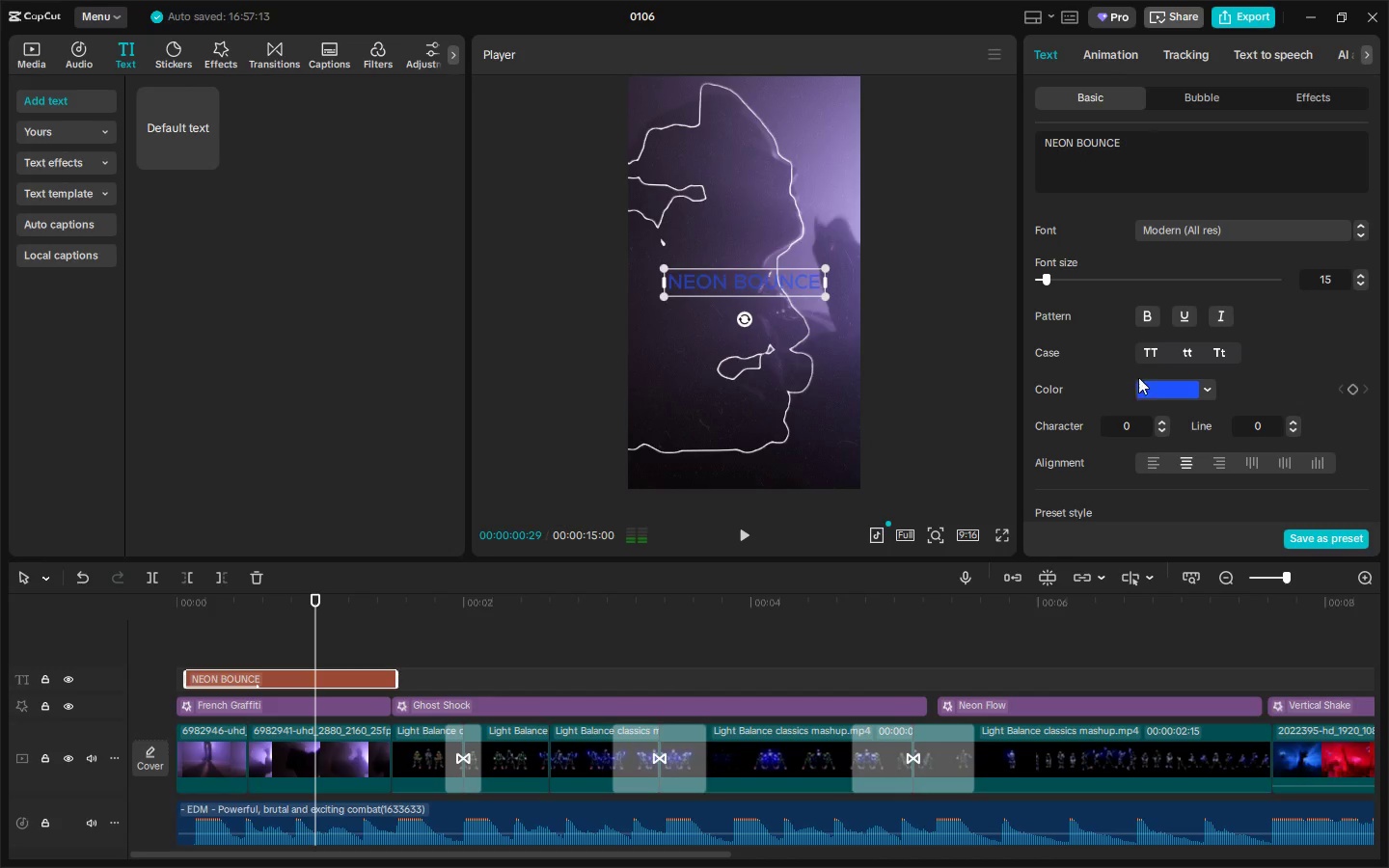 
scroll: coordinate [1148, 394], scroll_direction: down, amount: 4.0
 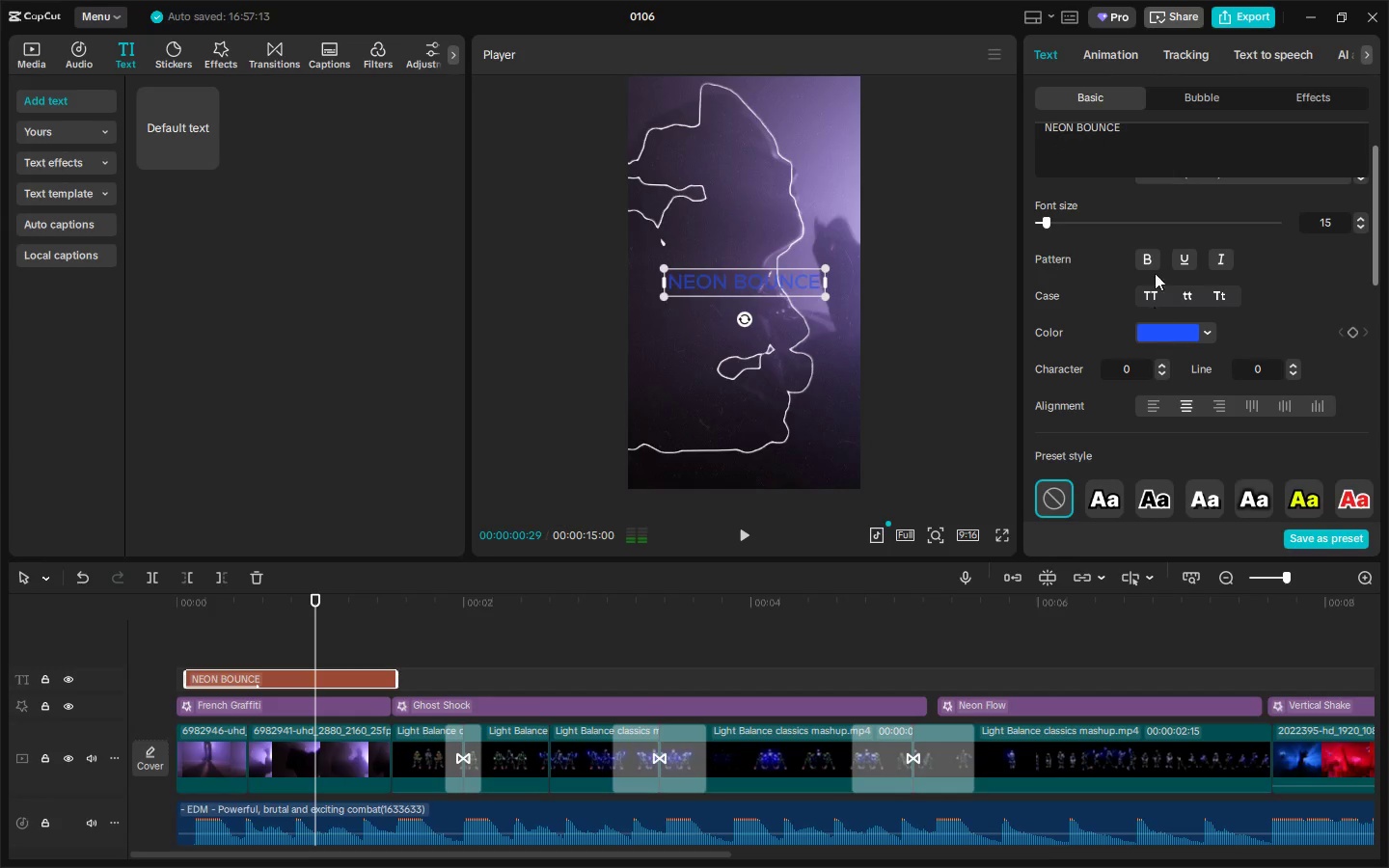 
left_click([1146, 259])
 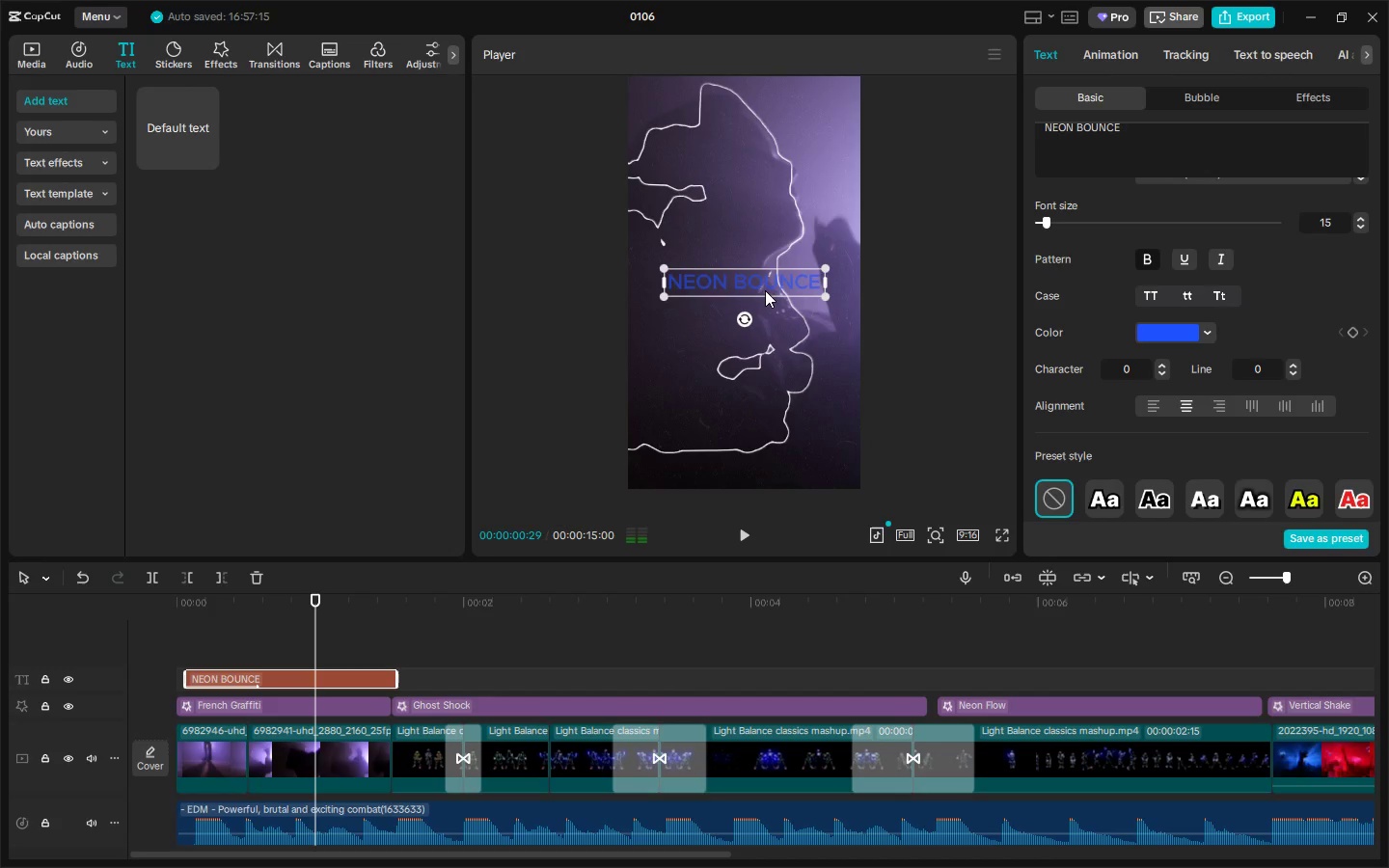 
double_click([771, 281])
 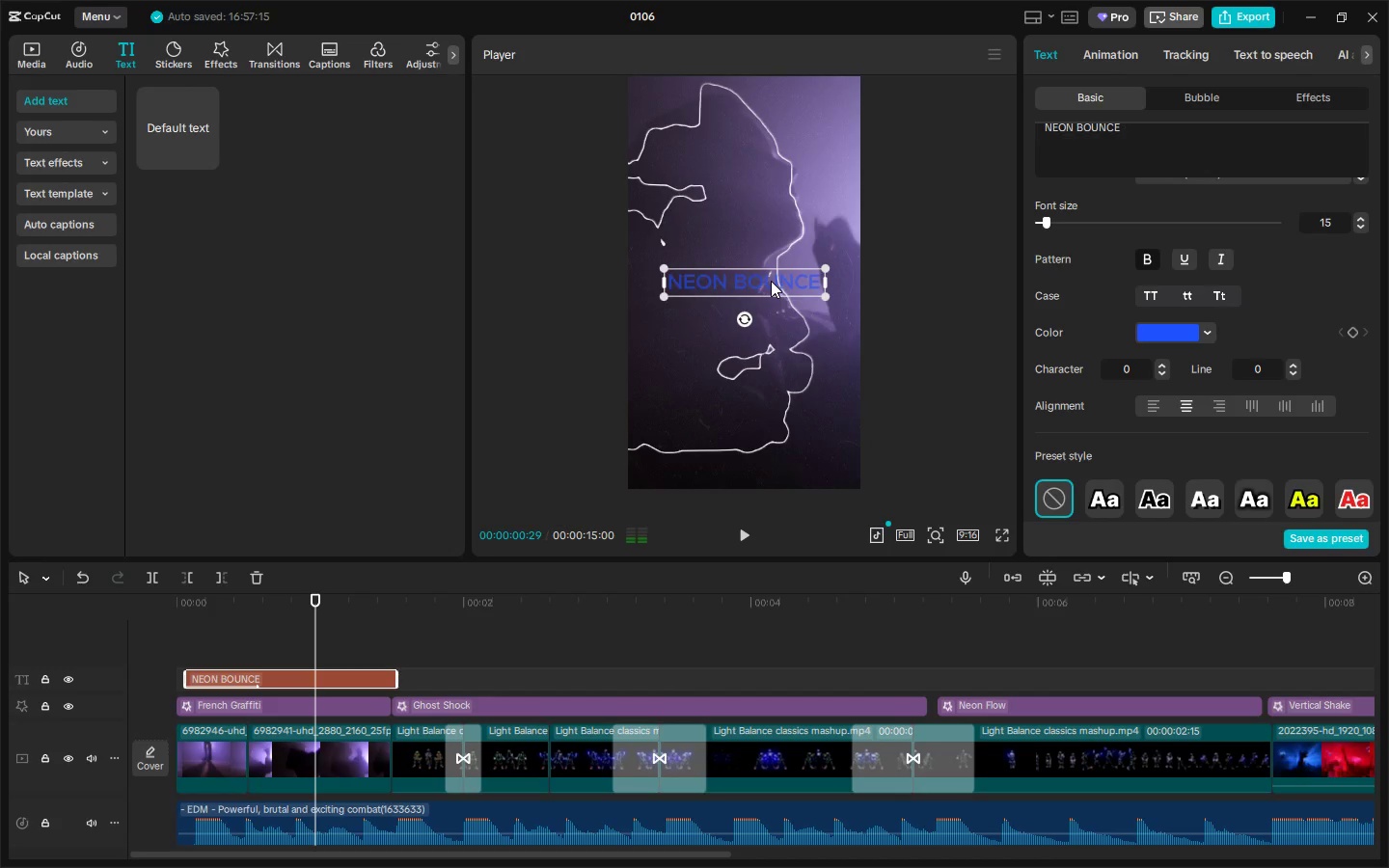 
triple_click([771, 281])
 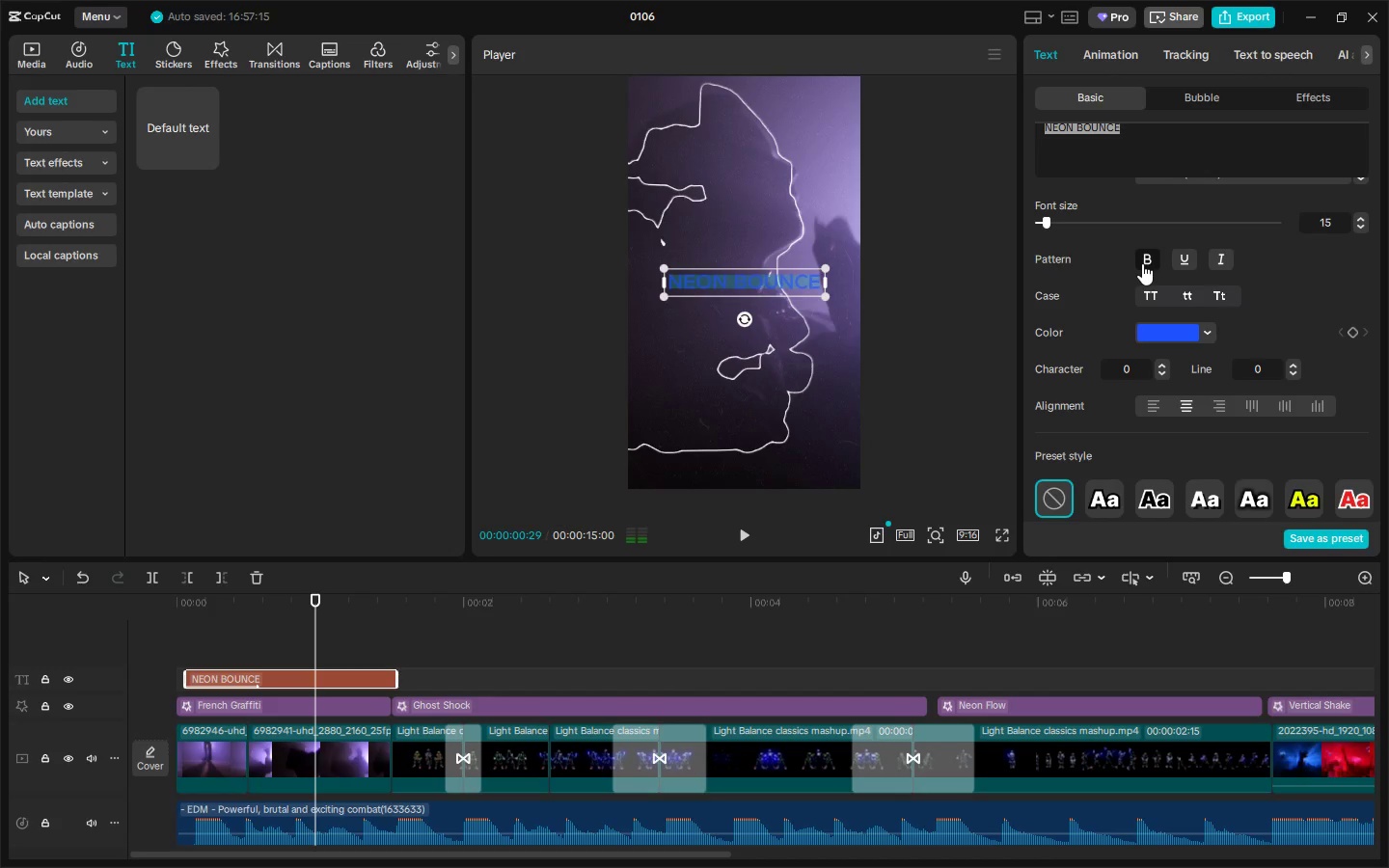 
double_click([1142, 263])
 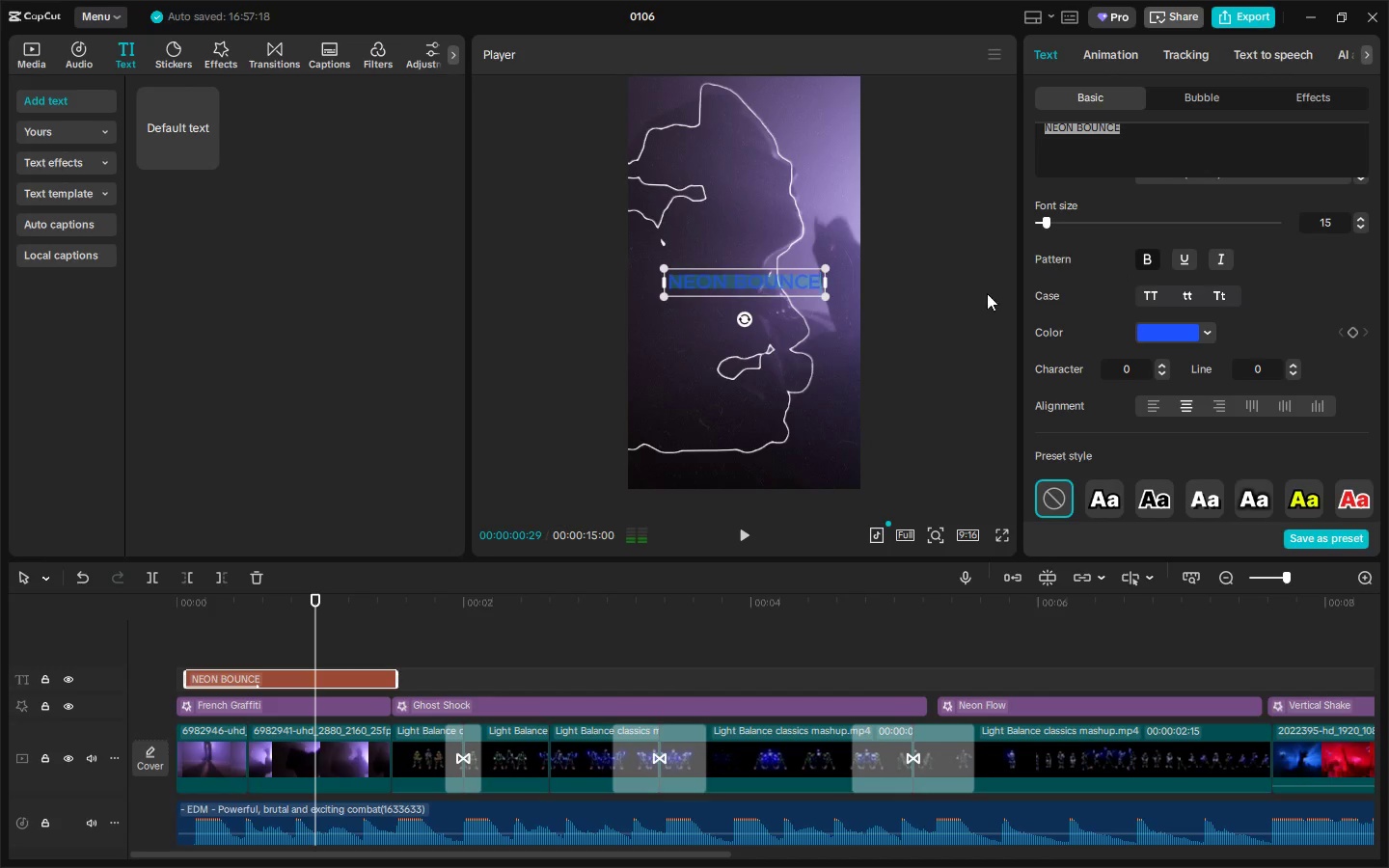 
left_click([979, 297])
 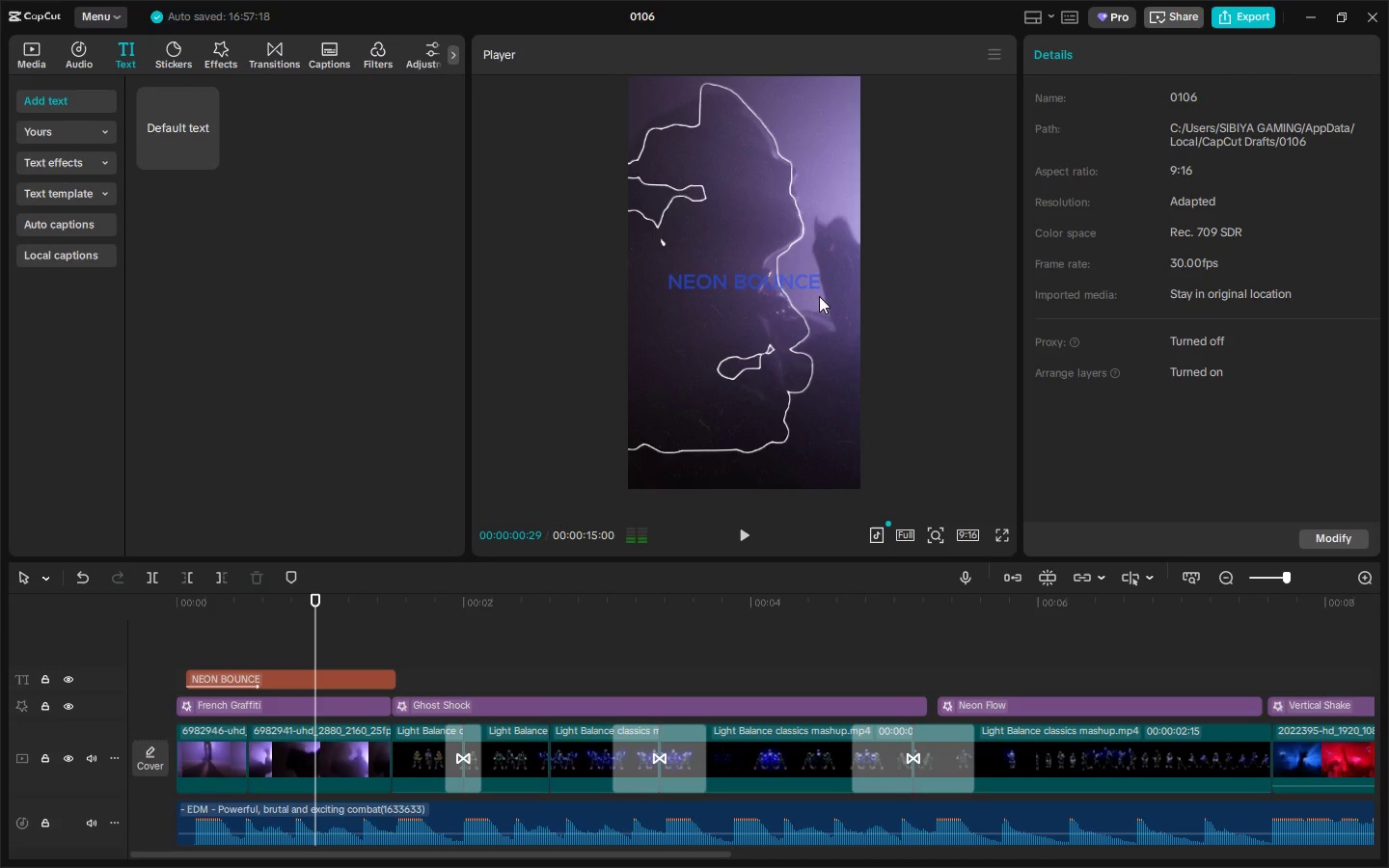 
left_click([789, 275])
 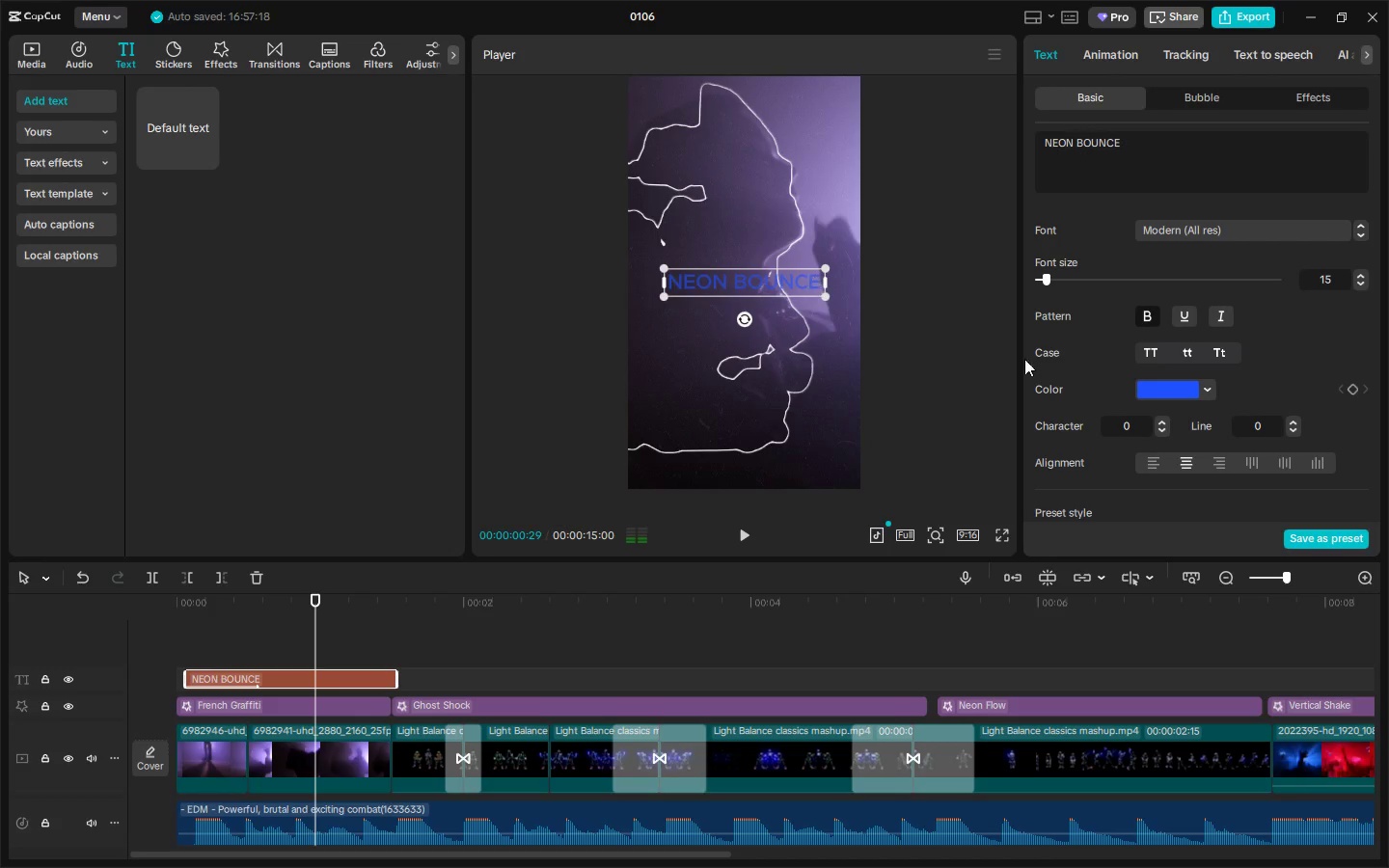 
scroll: coordinate [1094, 408], scroll_direction: down, amount: 80.0
 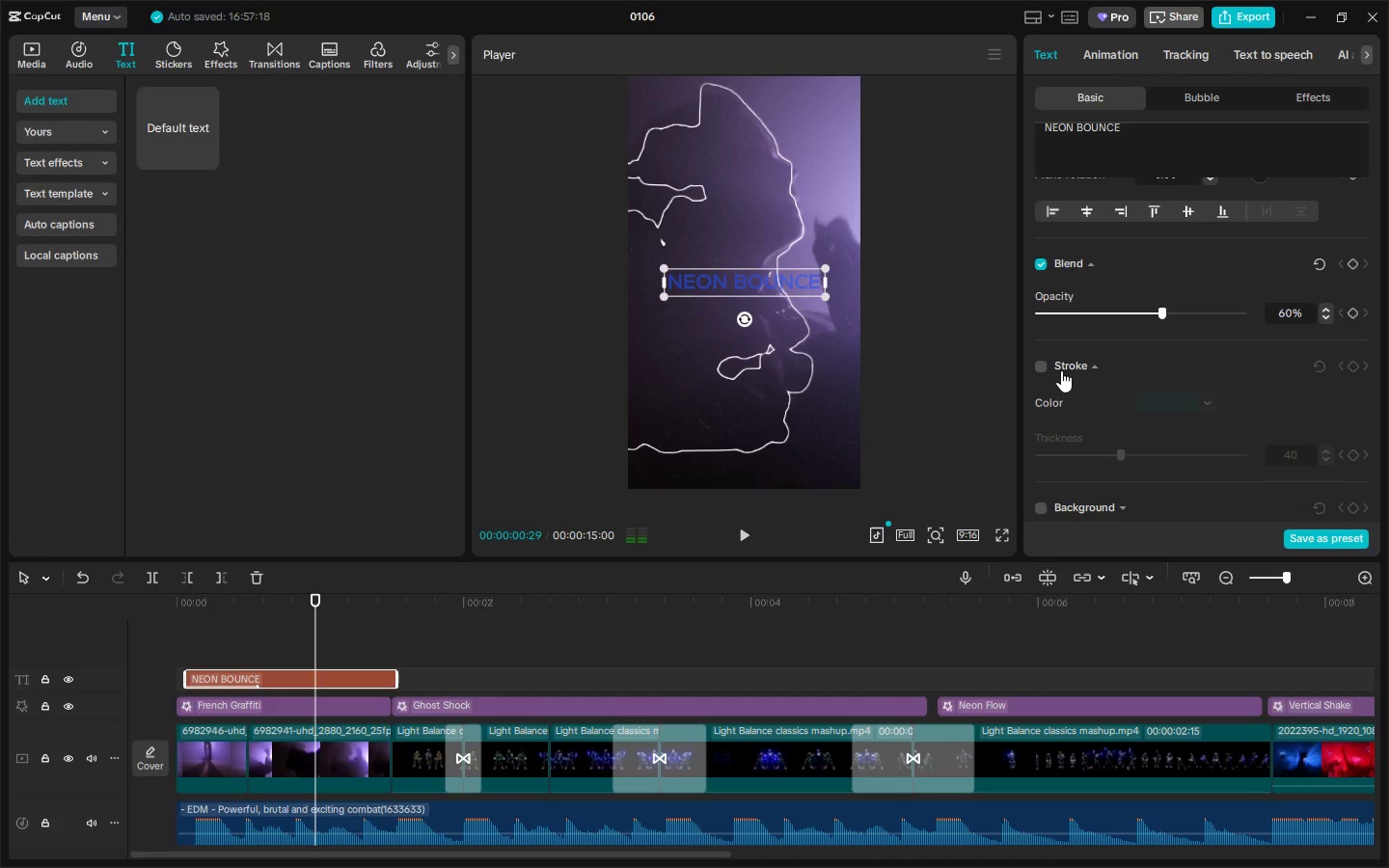 
left_click([1100, 363])
 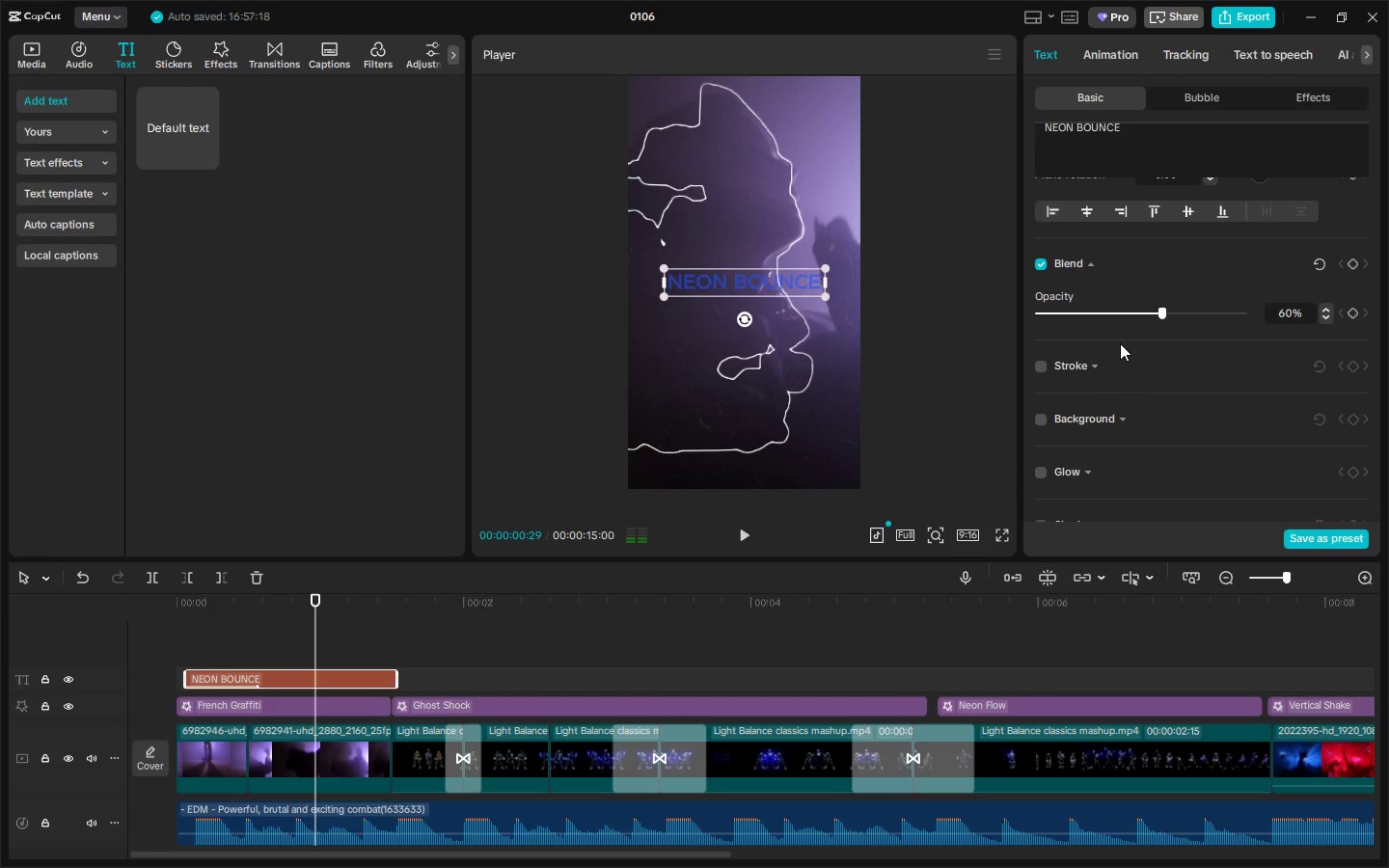 
scroll: coordinate [1154, 405], scroll_direction: down, amount: 4.0
 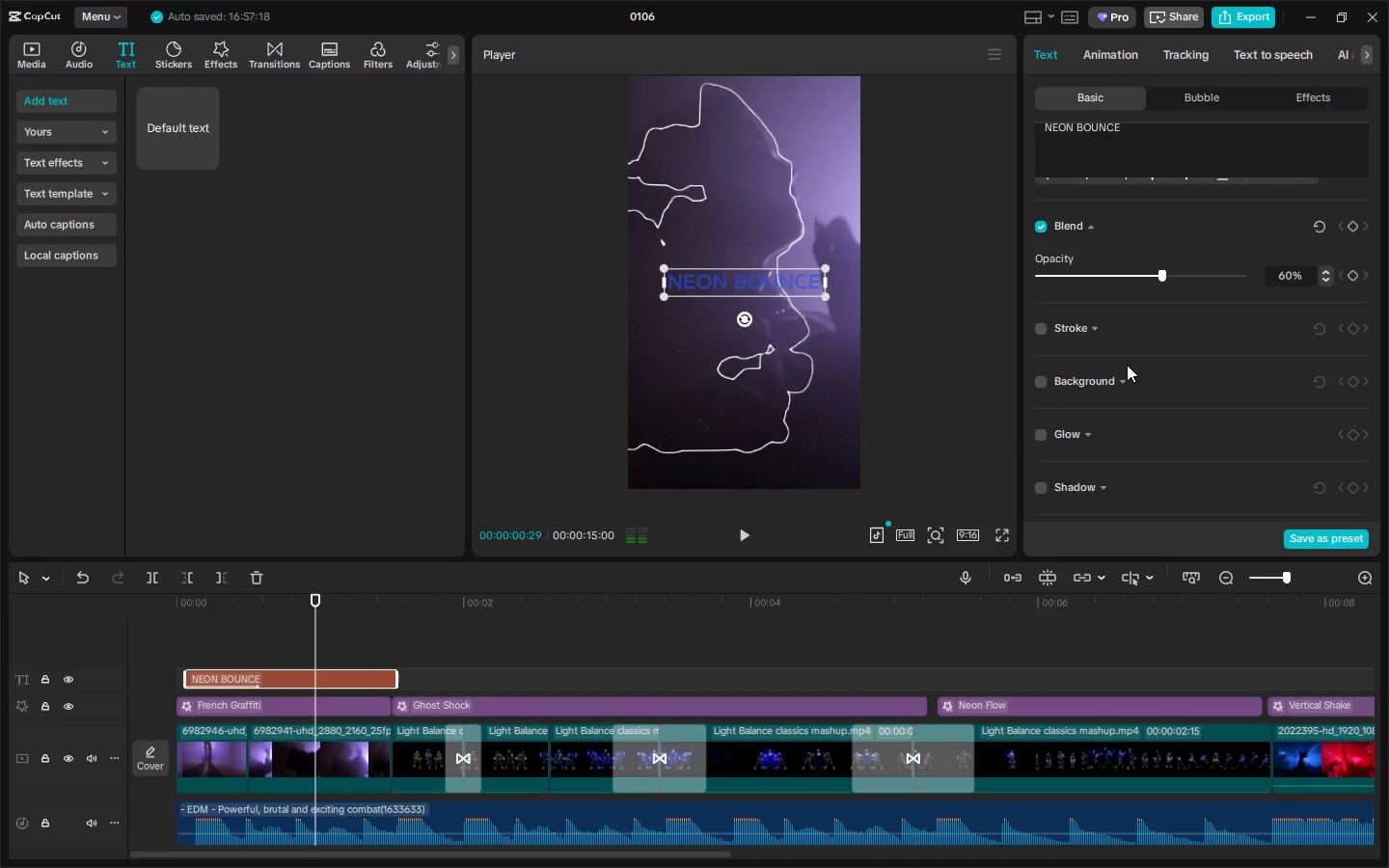 
wait(5.17)
 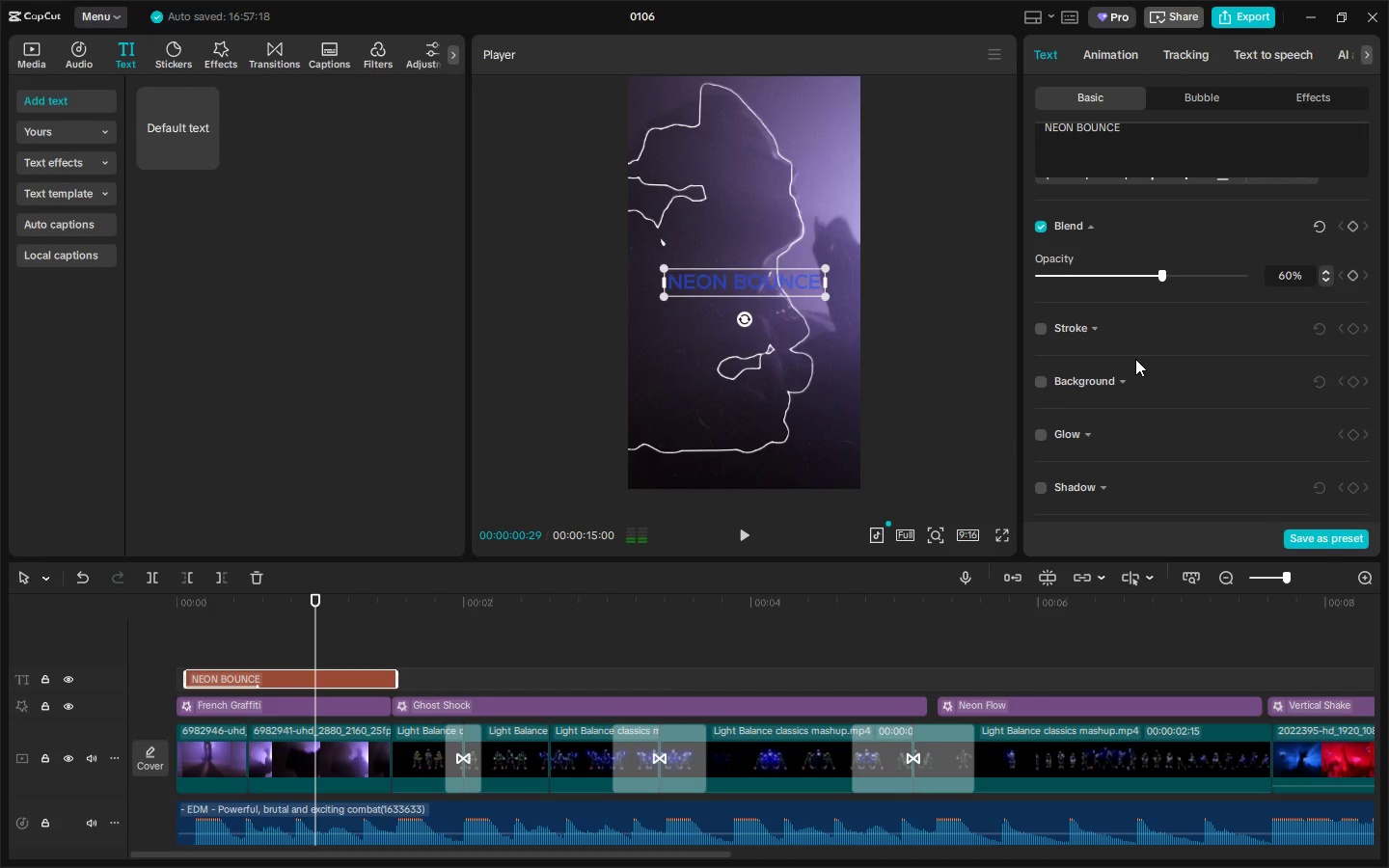 
scroll: coordinate [1127, 365], scroll_direction: down, amount: 4.0
 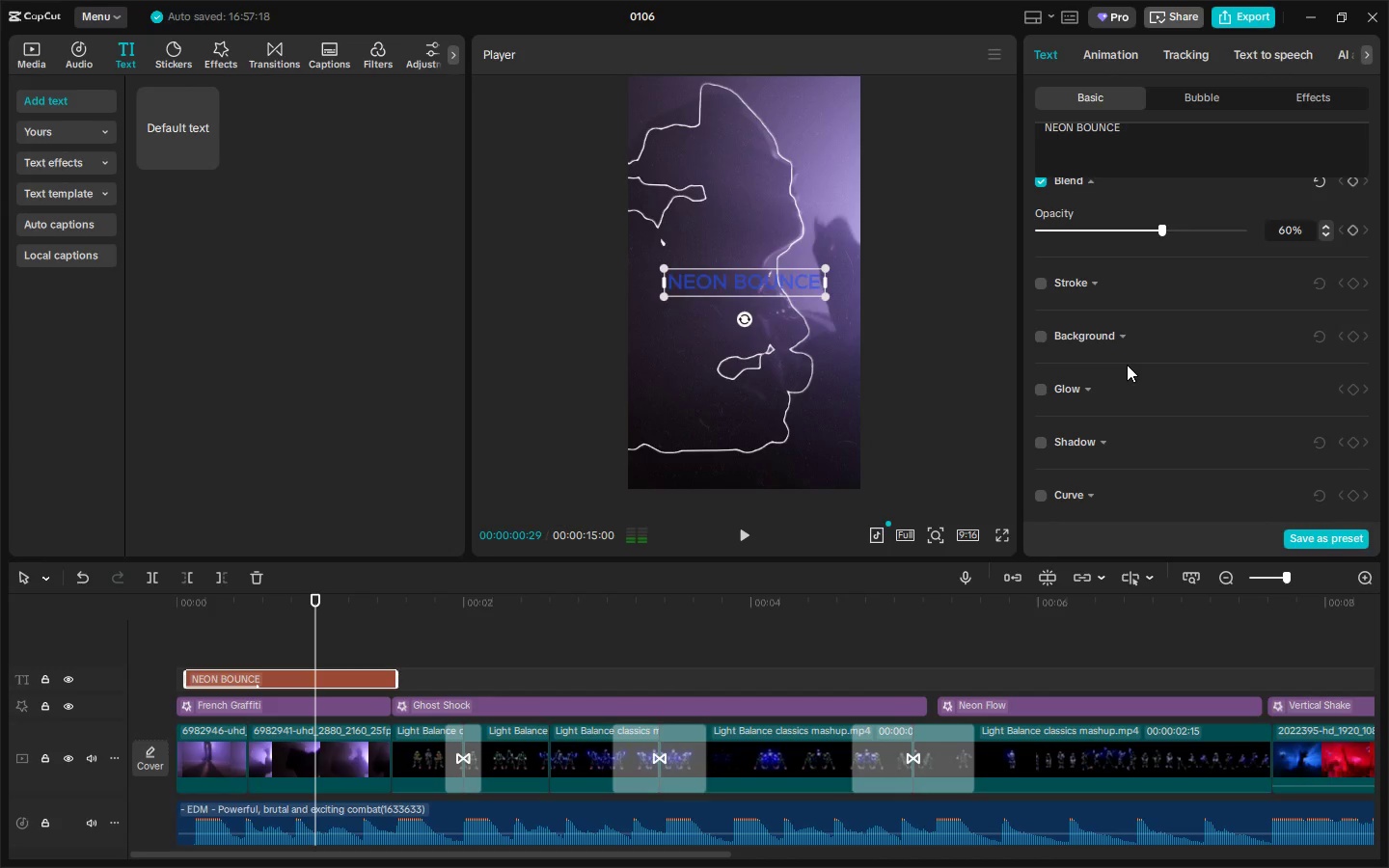 
scroll: coordinate [1167, 362], scroll_direction: up, amount: 63.0
 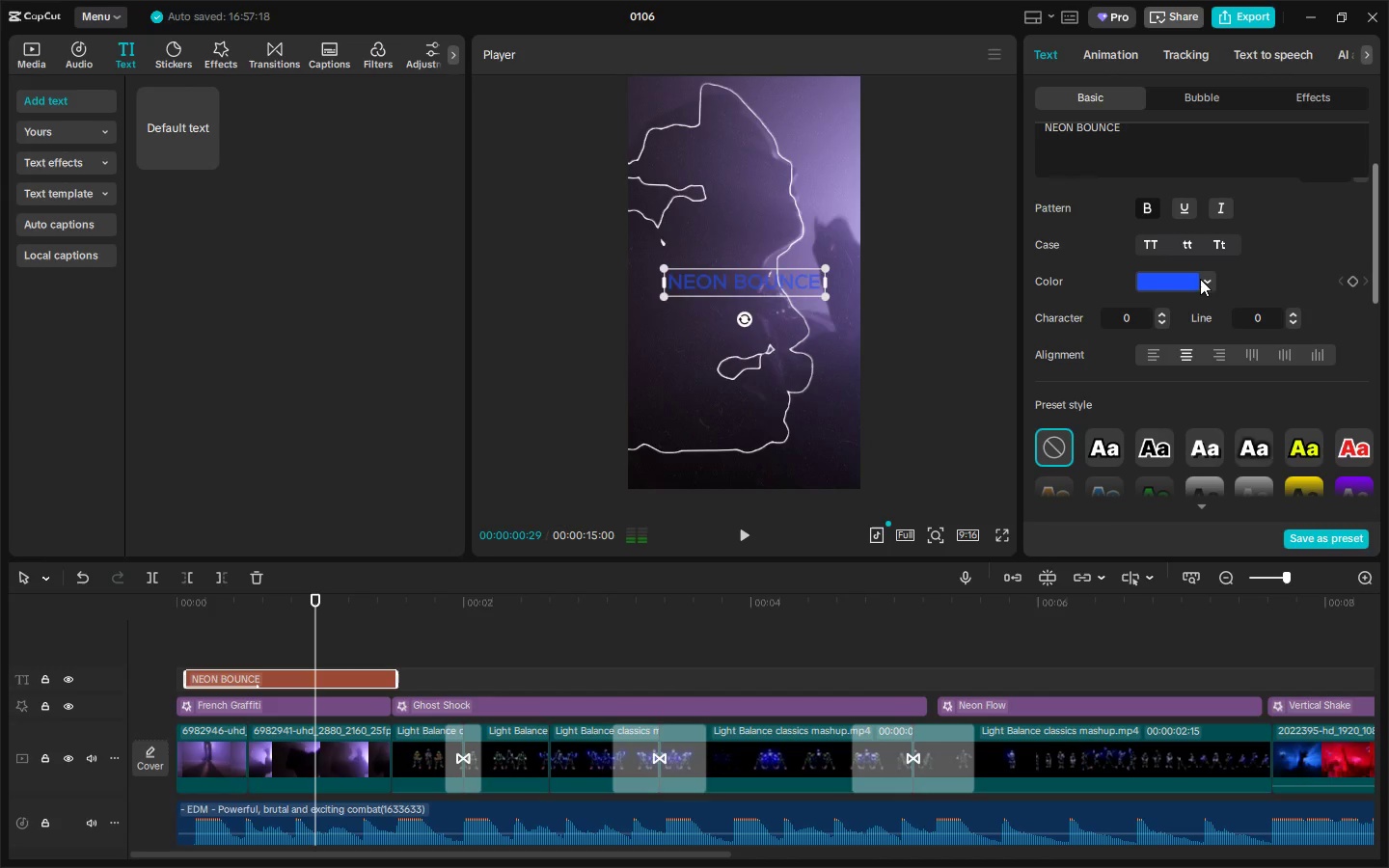 
left_click([1179, 279])
 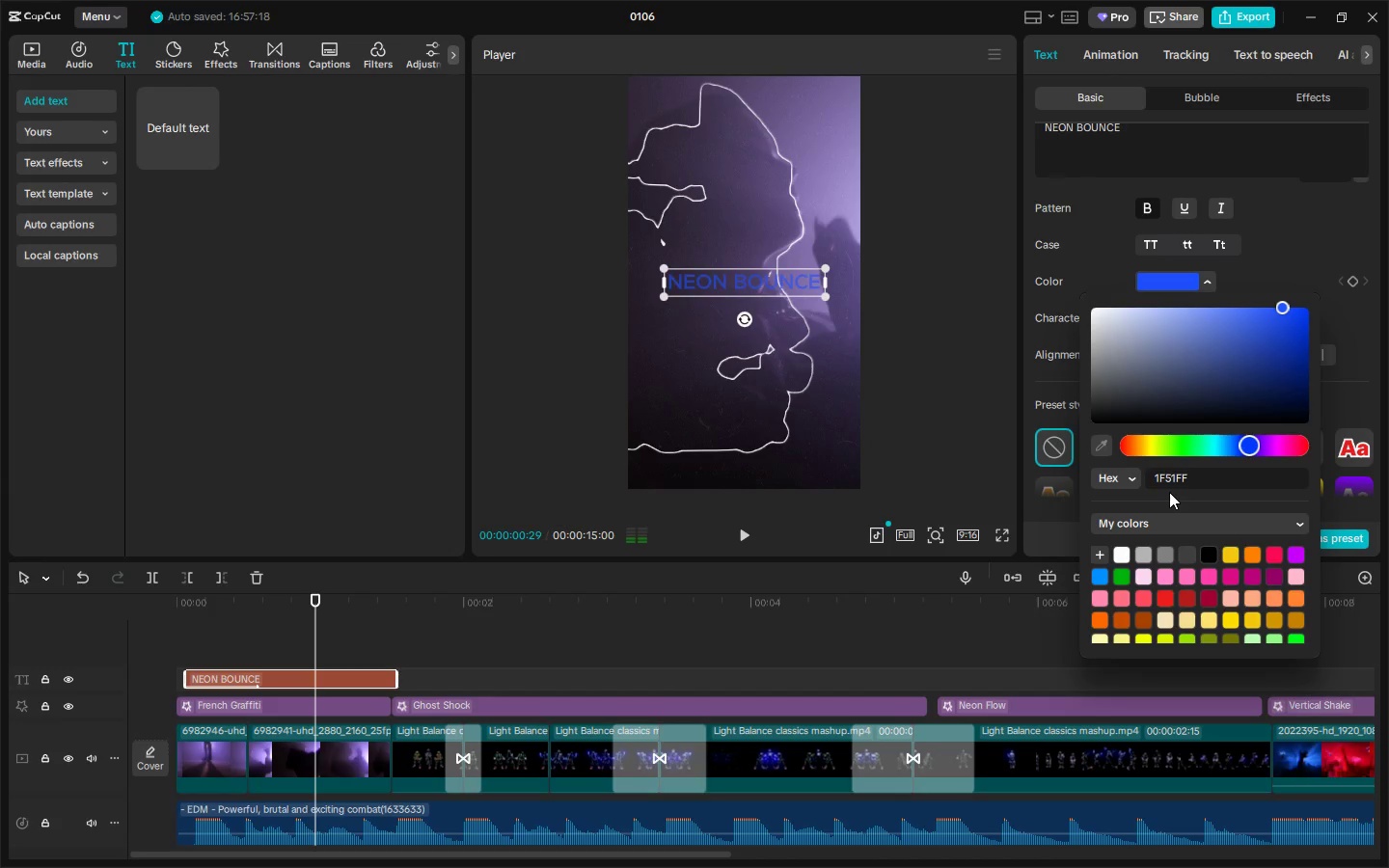 
left_click_drag(start_coordinate=[1198, 483], to_coordinate=[1147, 489])
 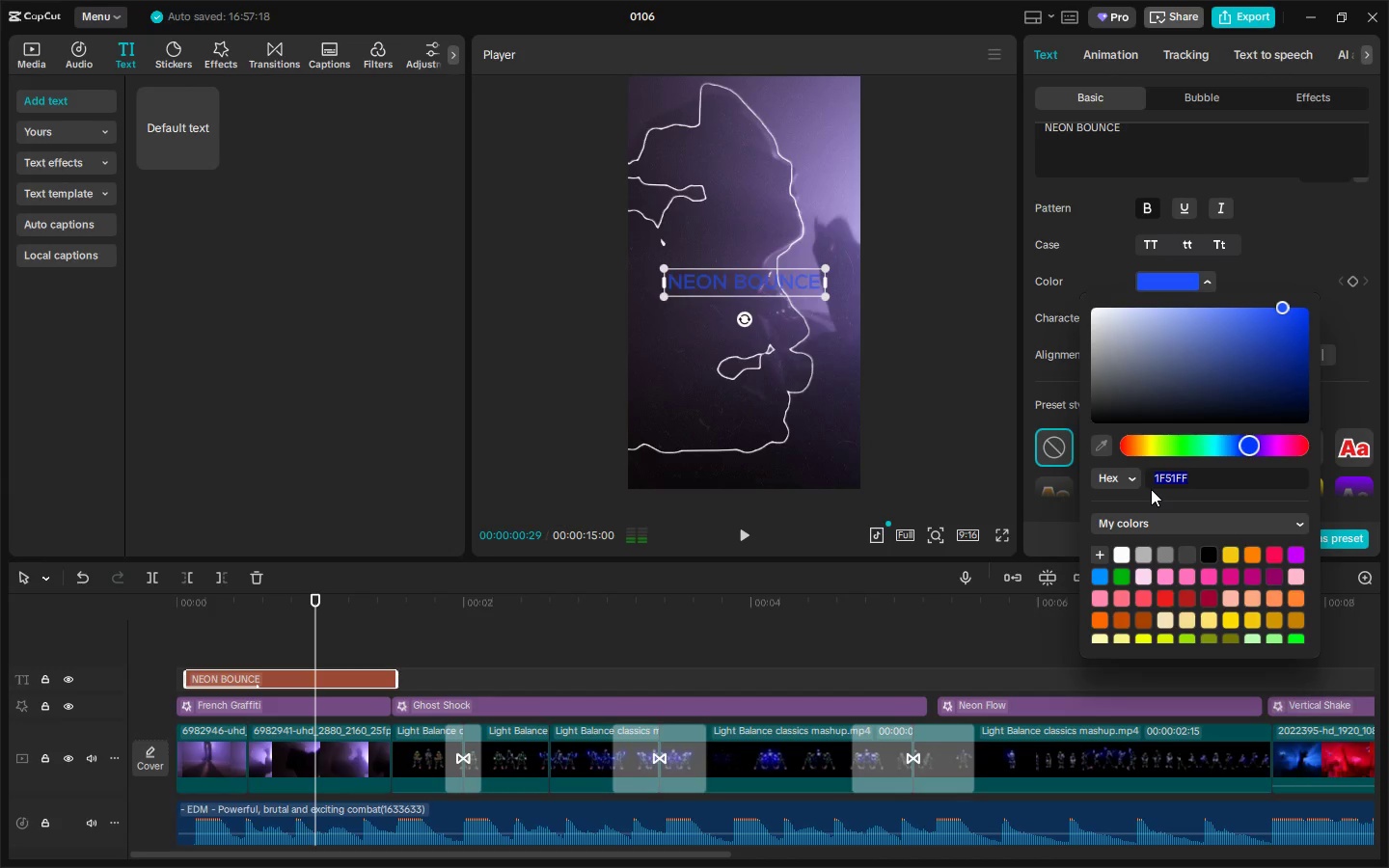 
type(003)
key(Backspace)
type(e5ff)
 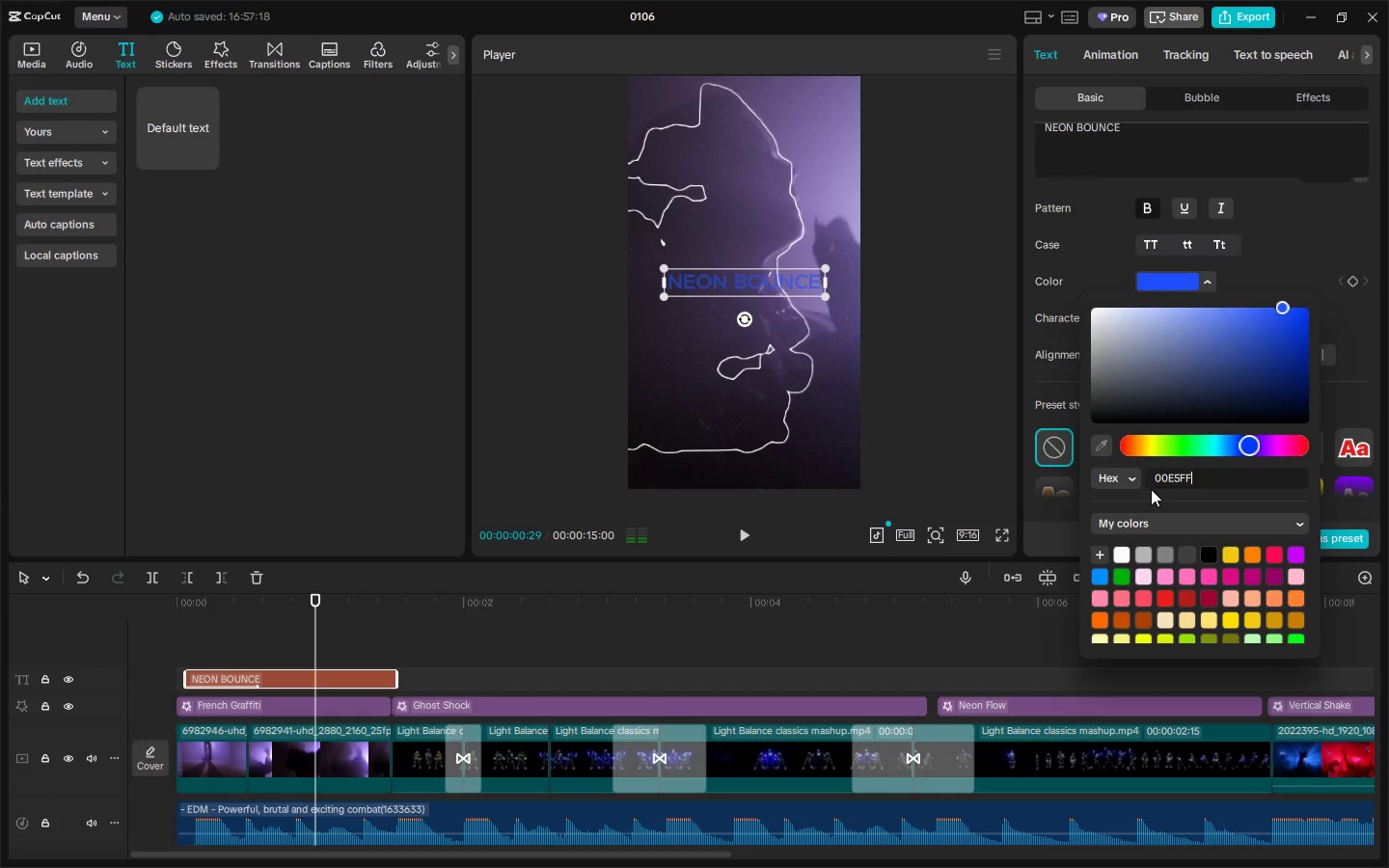 
key(Enter)
 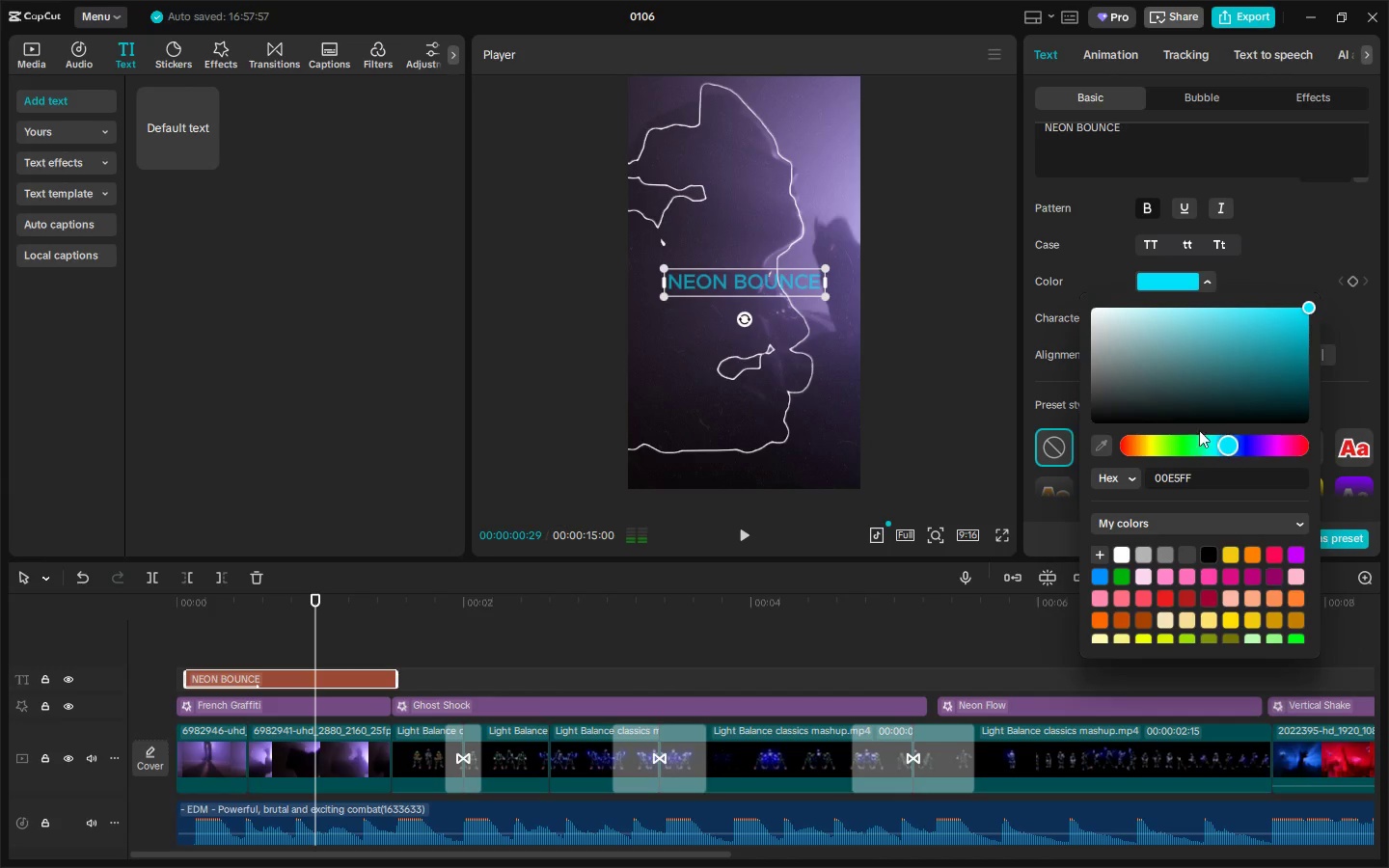 
left_click([1319, 245])
 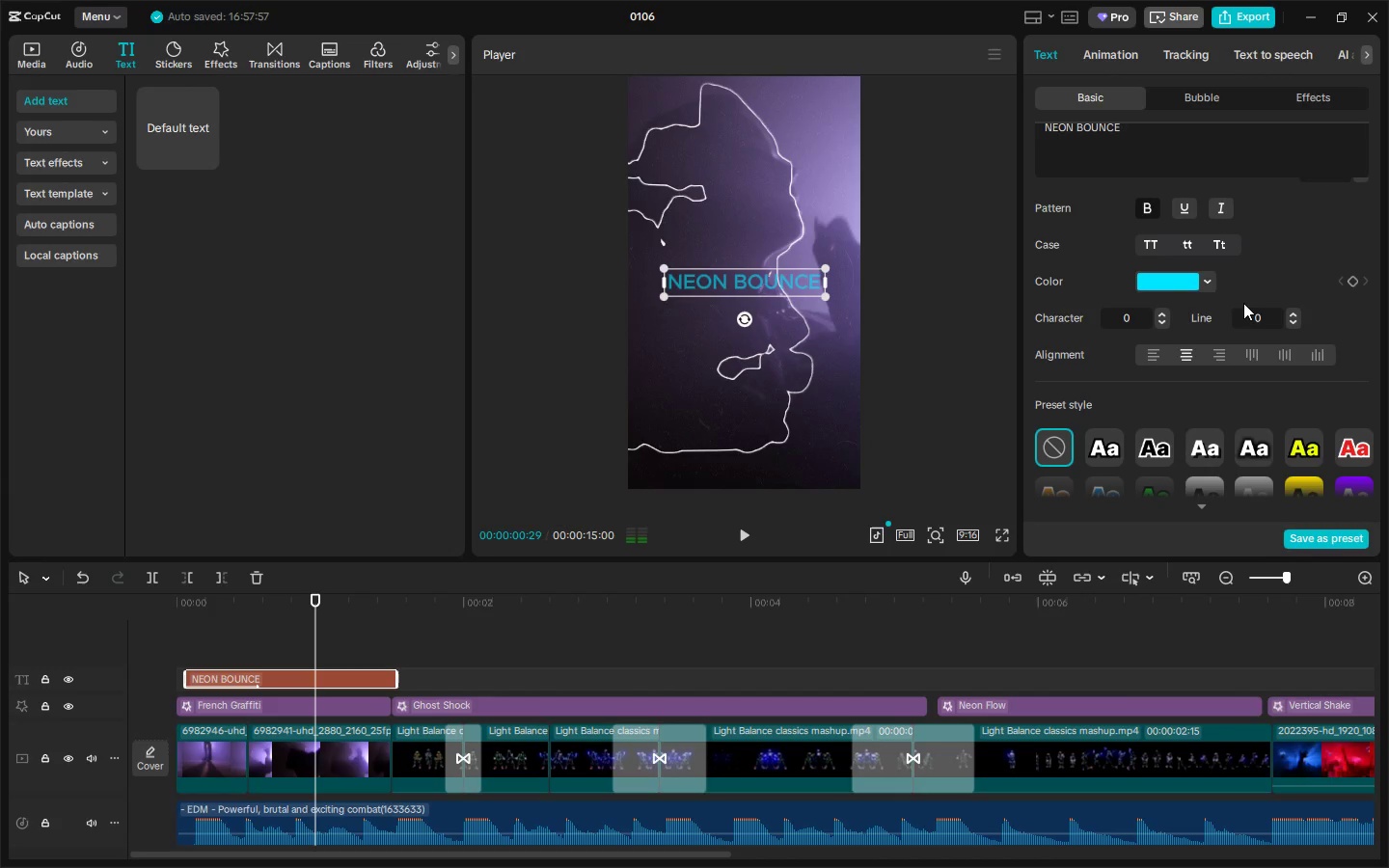 
scroll: coordinate [1070, 457], scroll_direction: down, amount: 49.0
 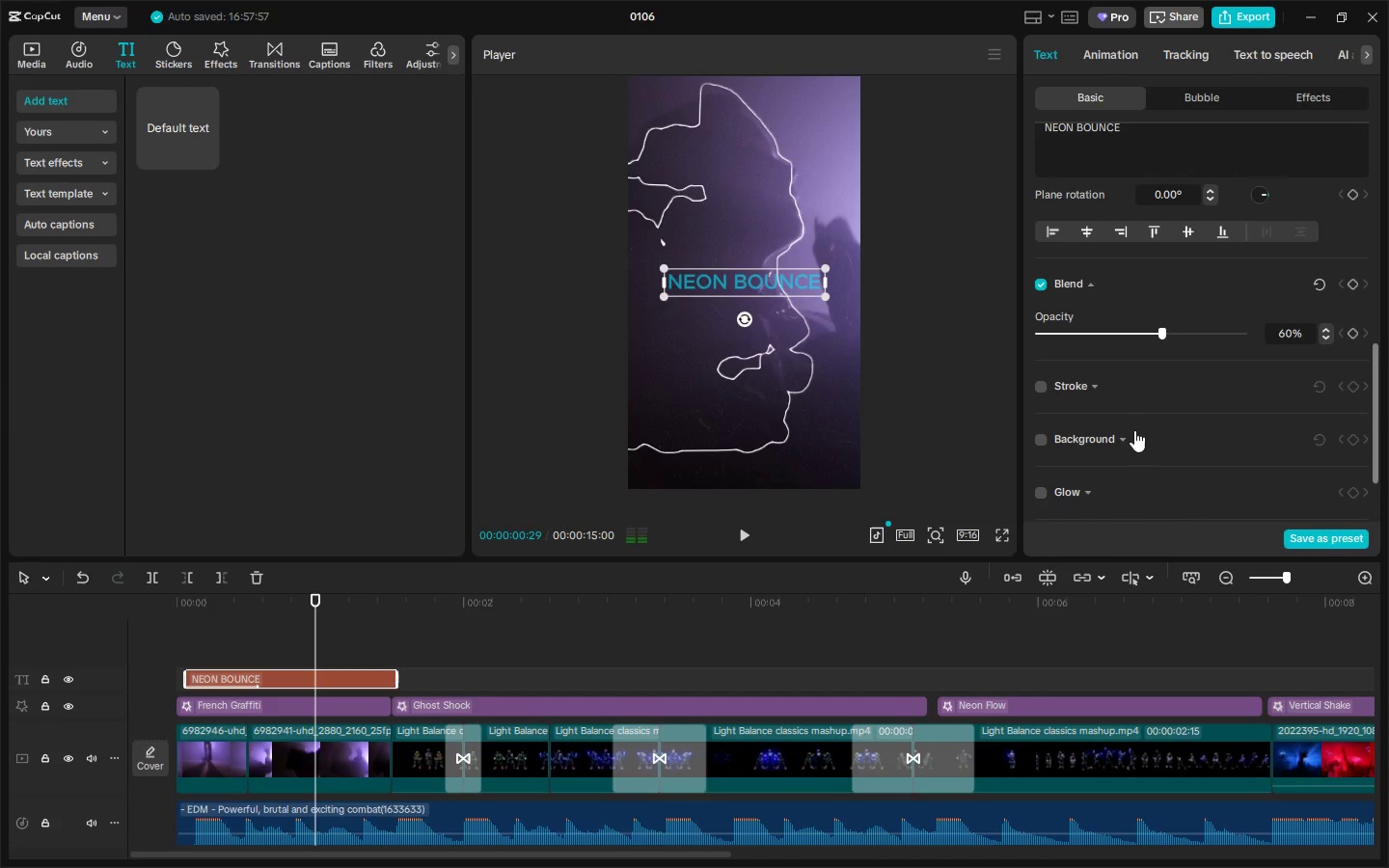 
left_click([1127, 435])
 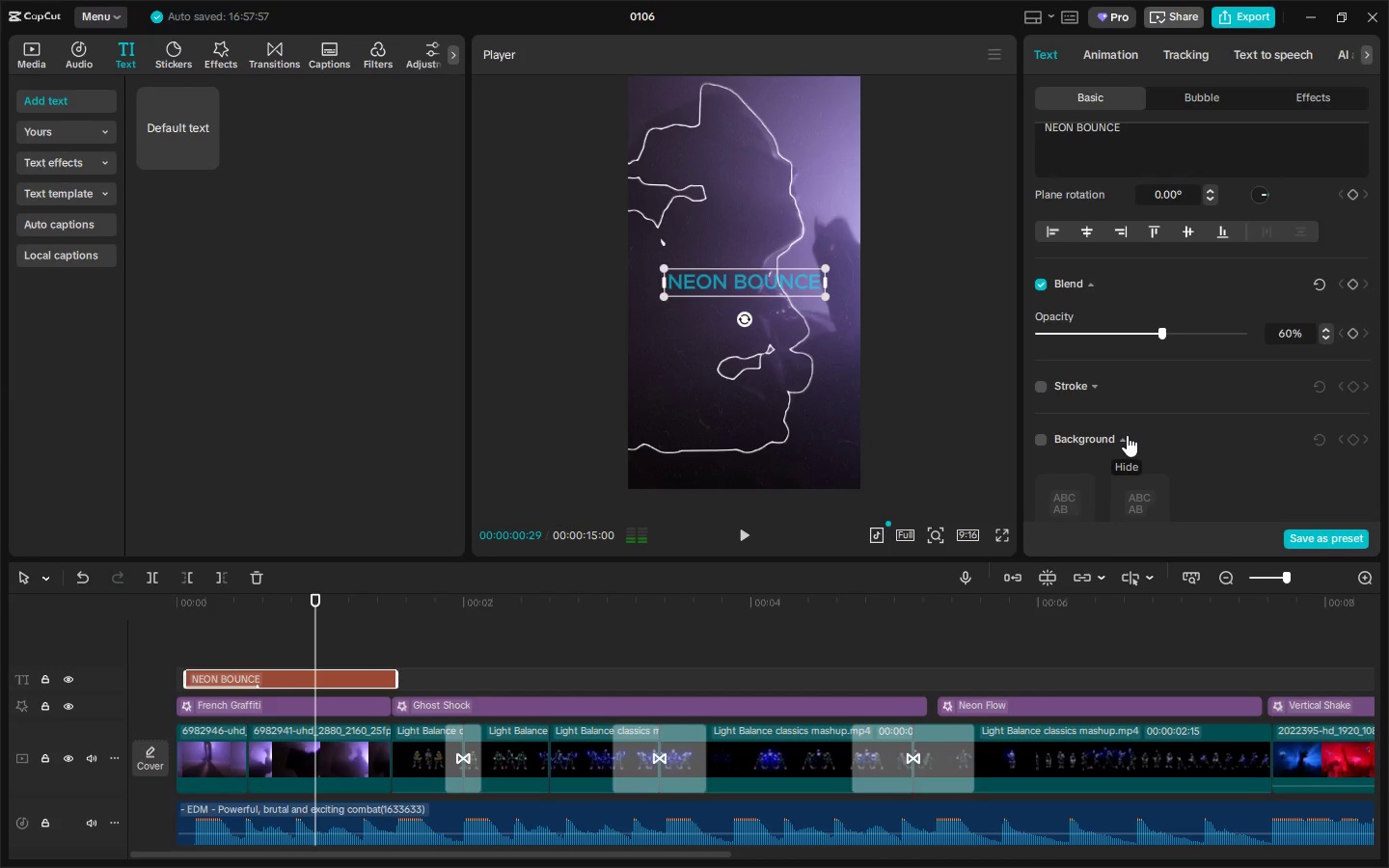 
scroll: coordinate [1120, 423], scroll_direction: down, amount: 8.0
 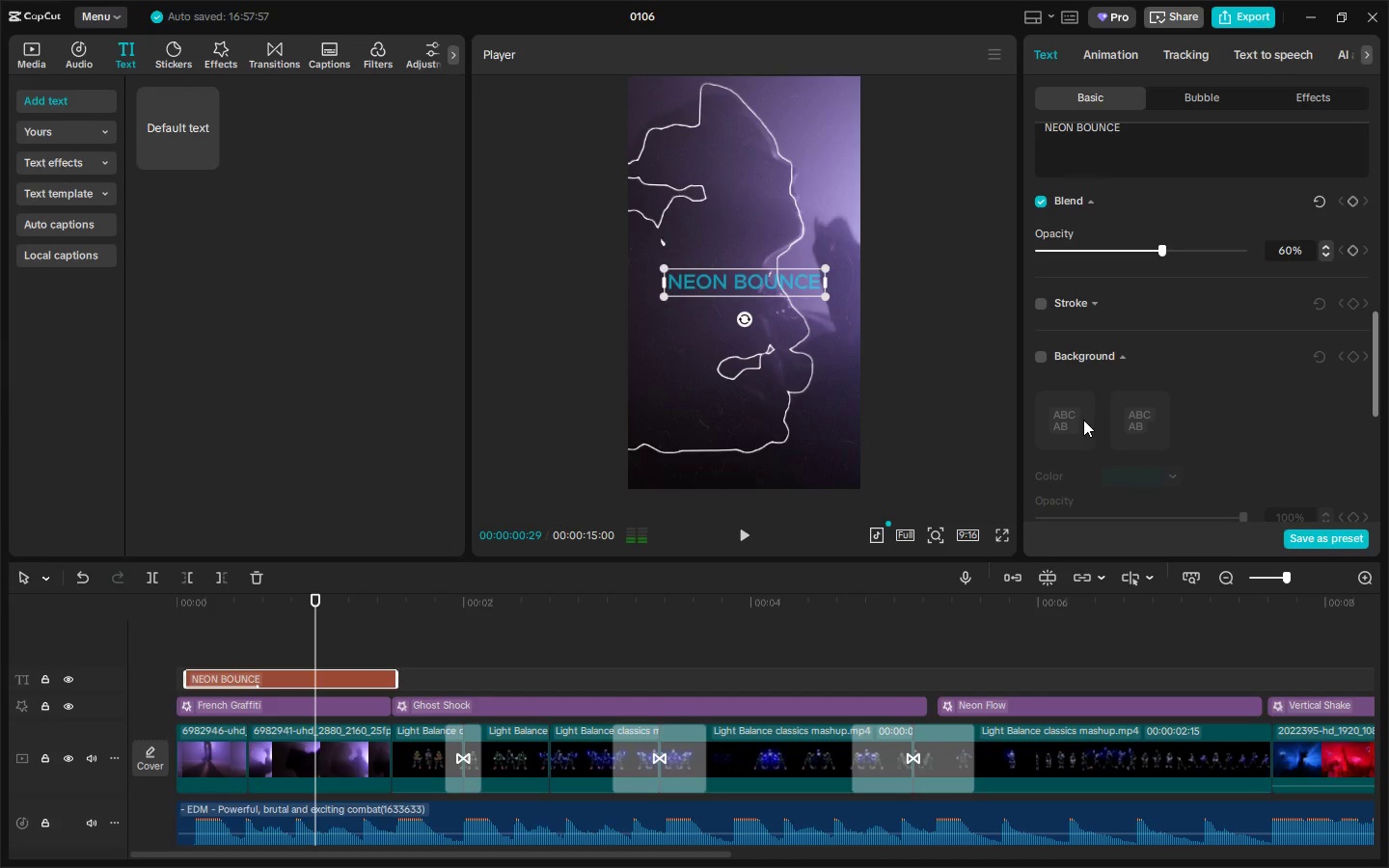 
double_click([1049, 357])
 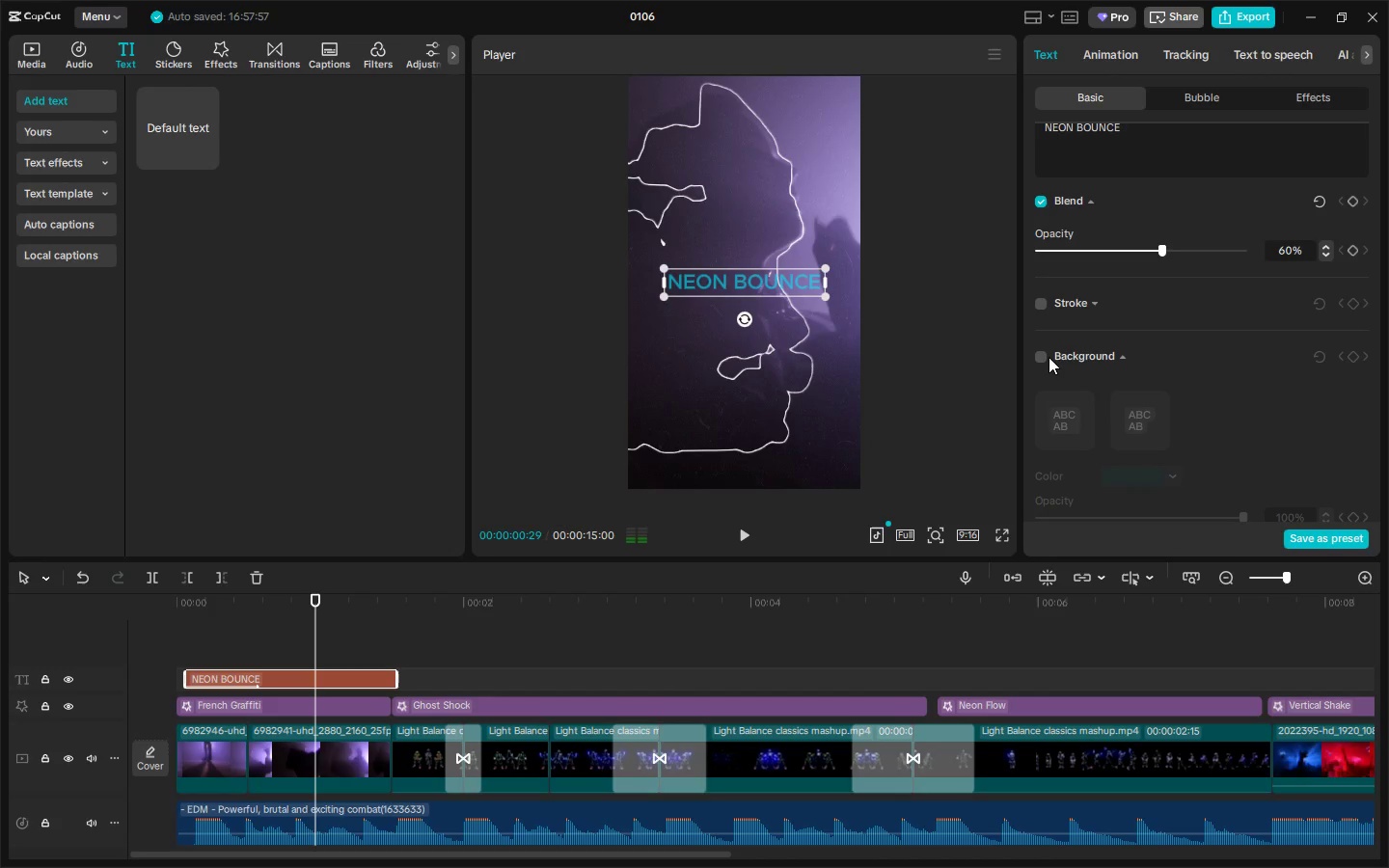 
left_click([1043, 357])
 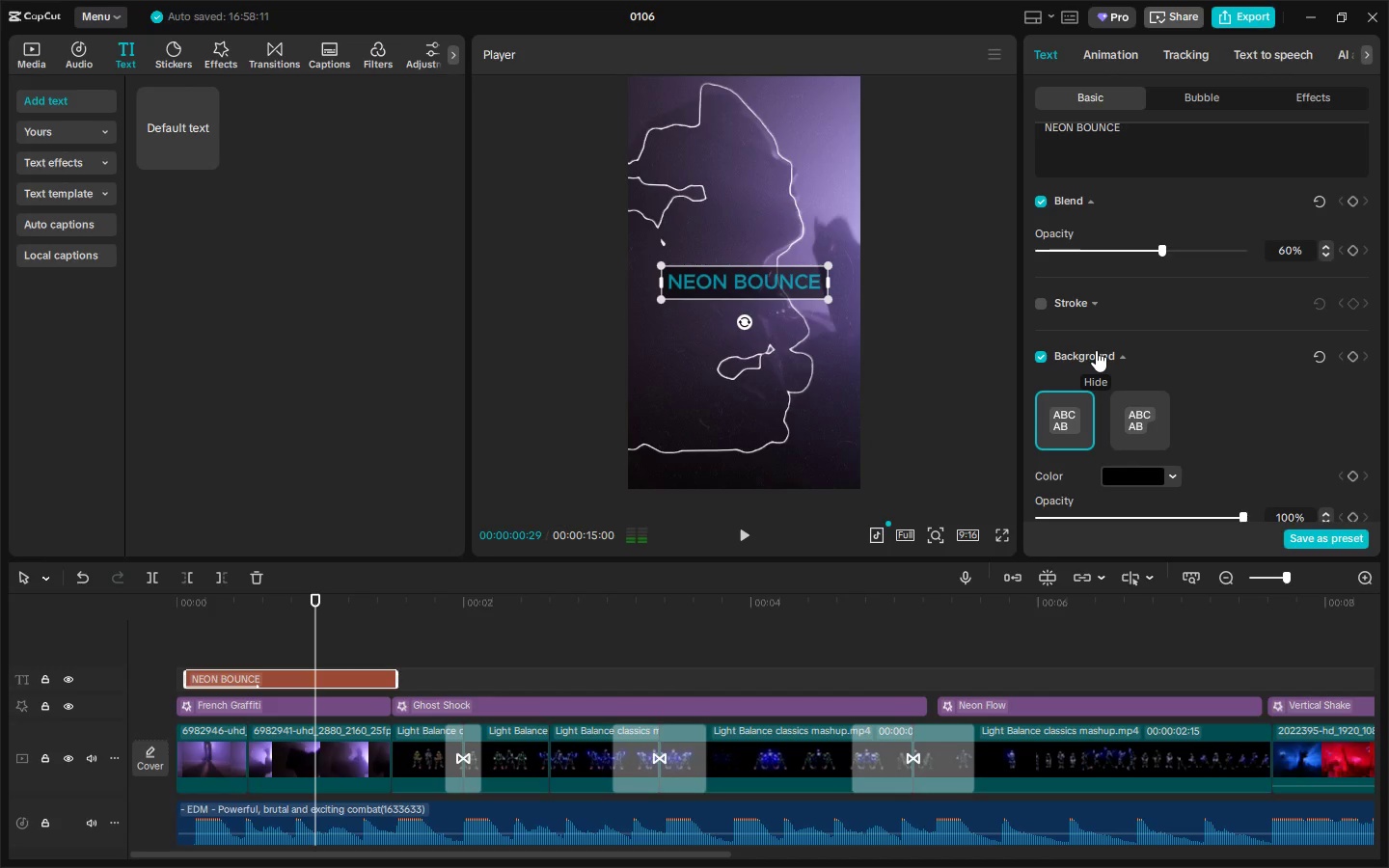 
wait(12.8)
 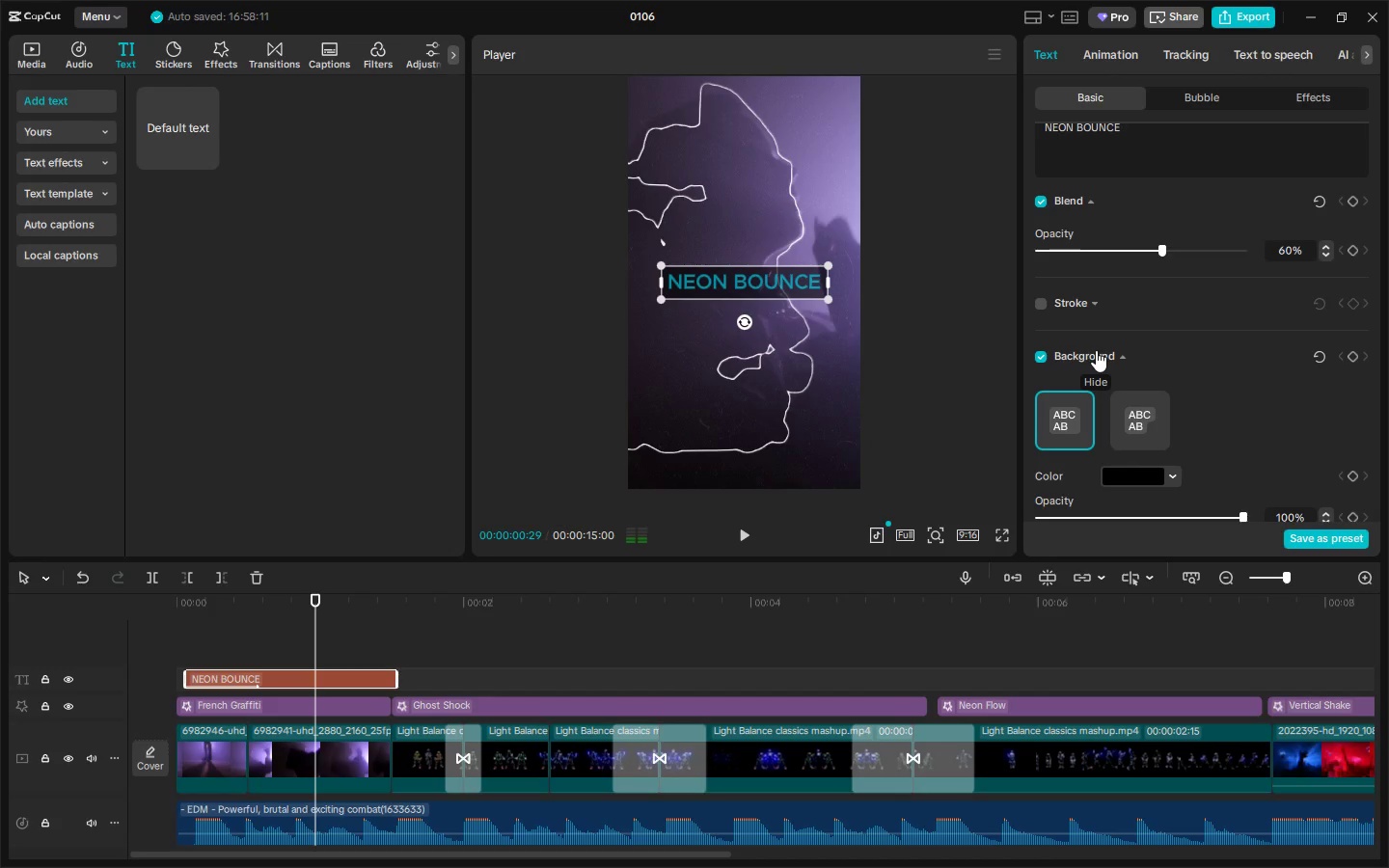 
scroll: coordinate [1239, 410], scroll_direction: down, amount: 3.0
 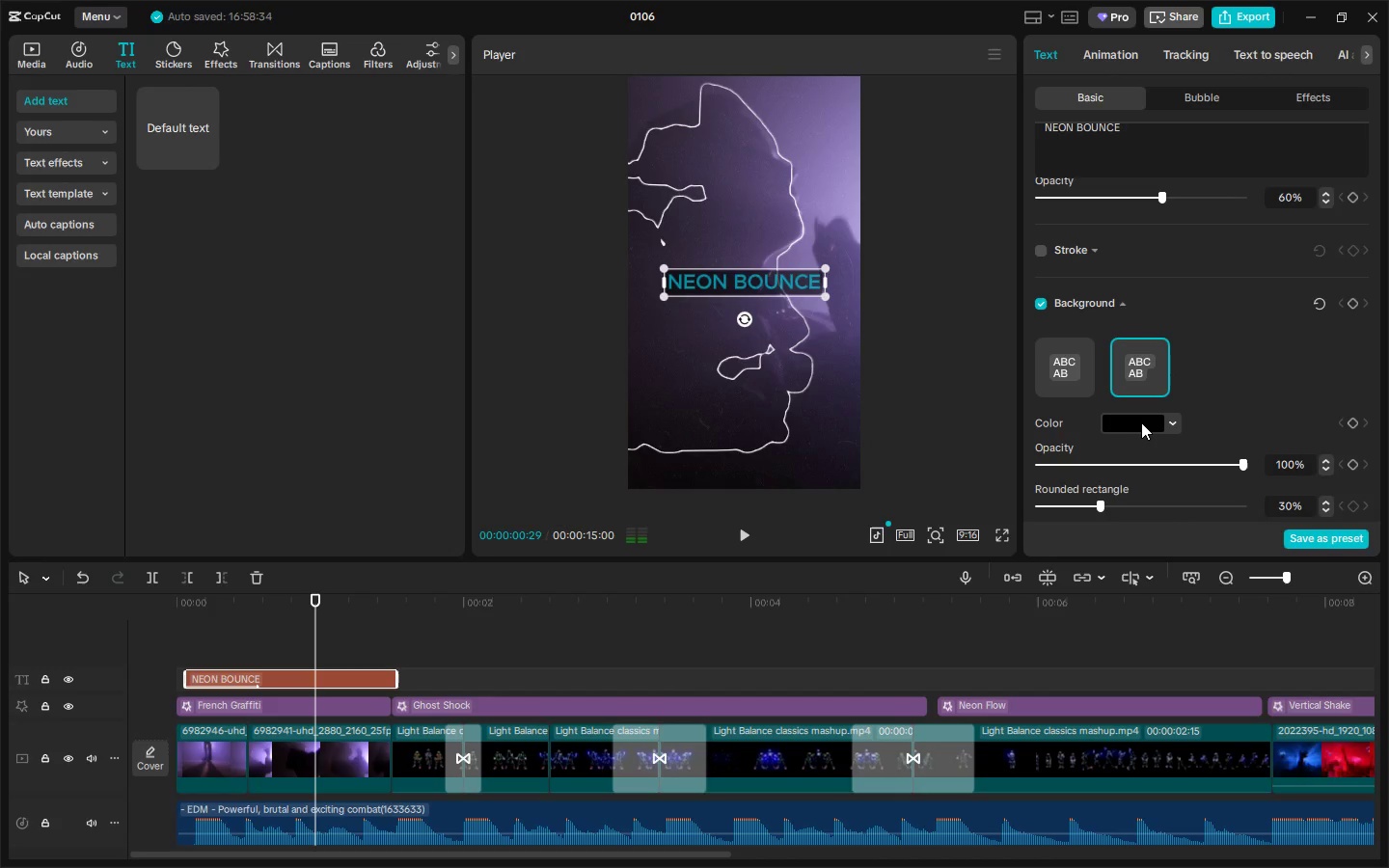 
wait(16.98)
 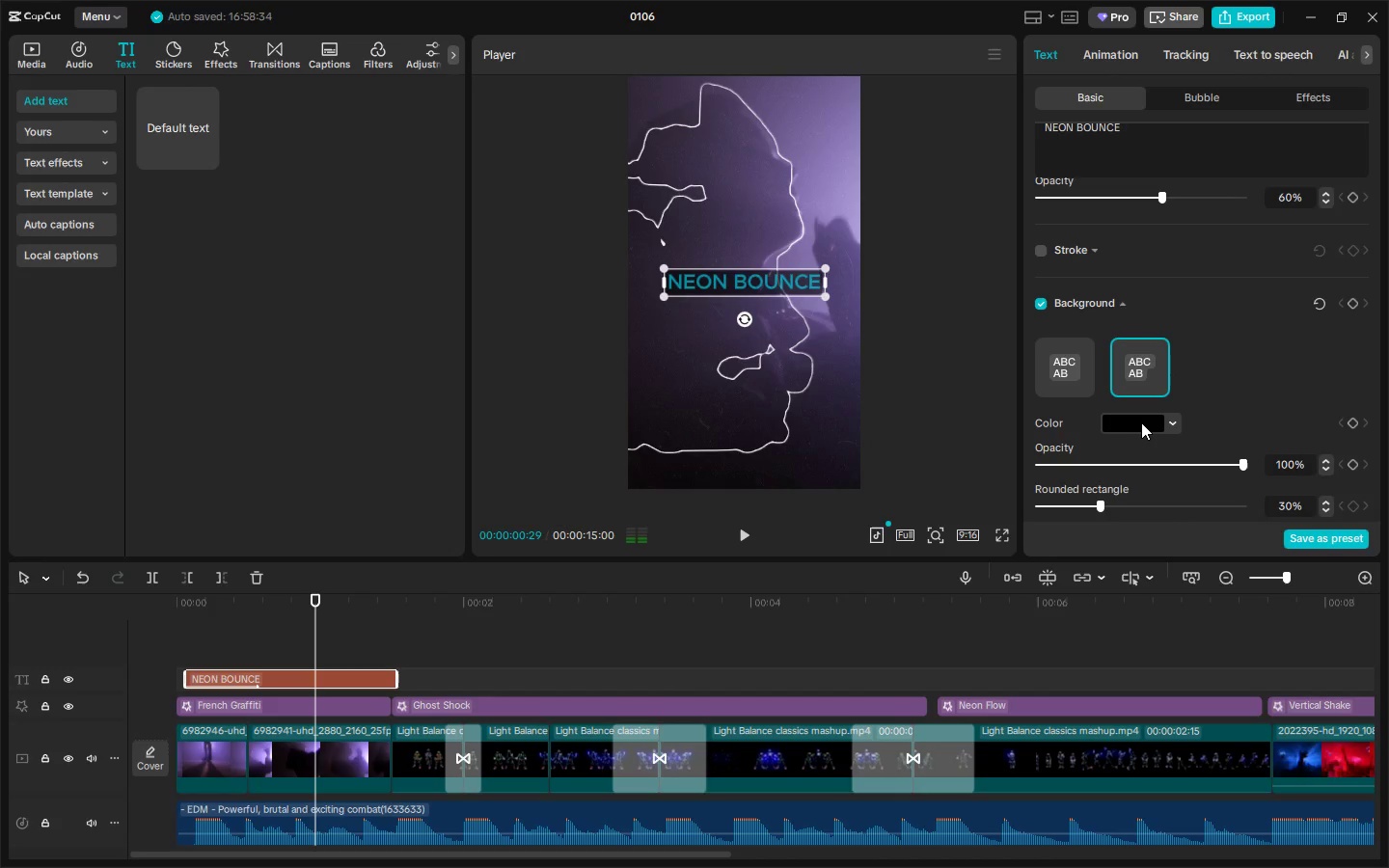 
left_click([1046, 307])
 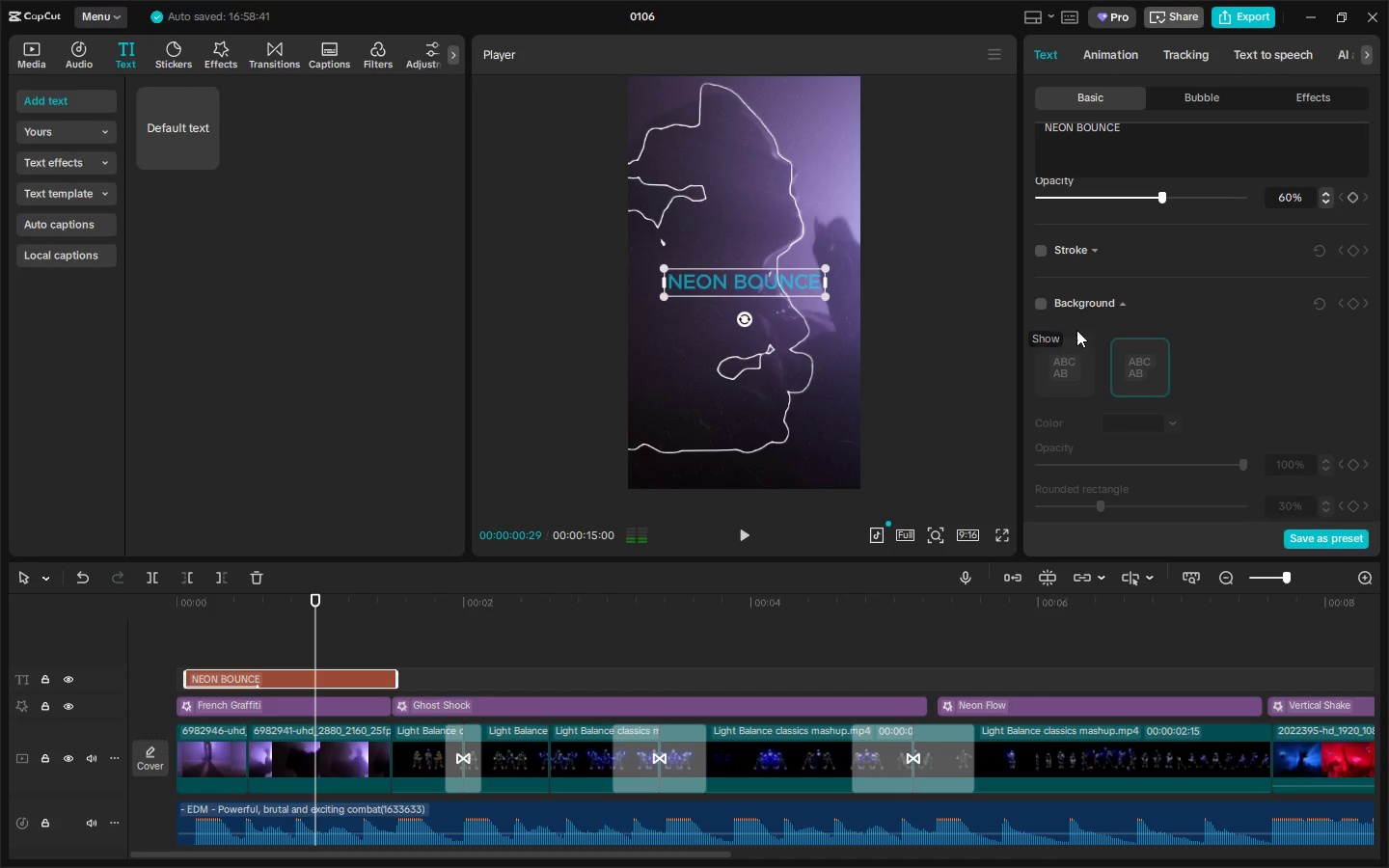 
scroll: coordinate [1340, 340], scroll_direction: down, amount: 6.0
 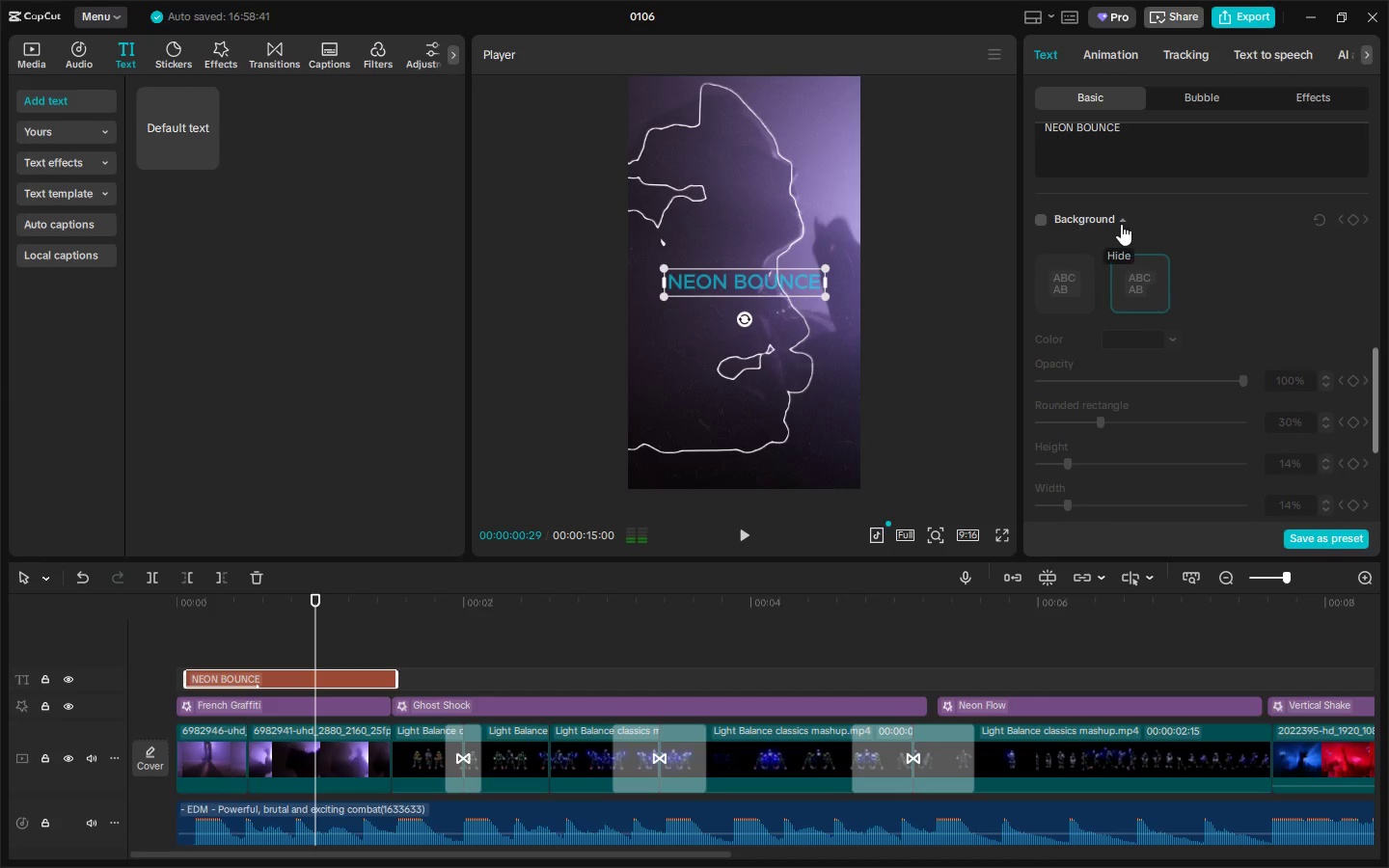 
left_click([1122, 222])
 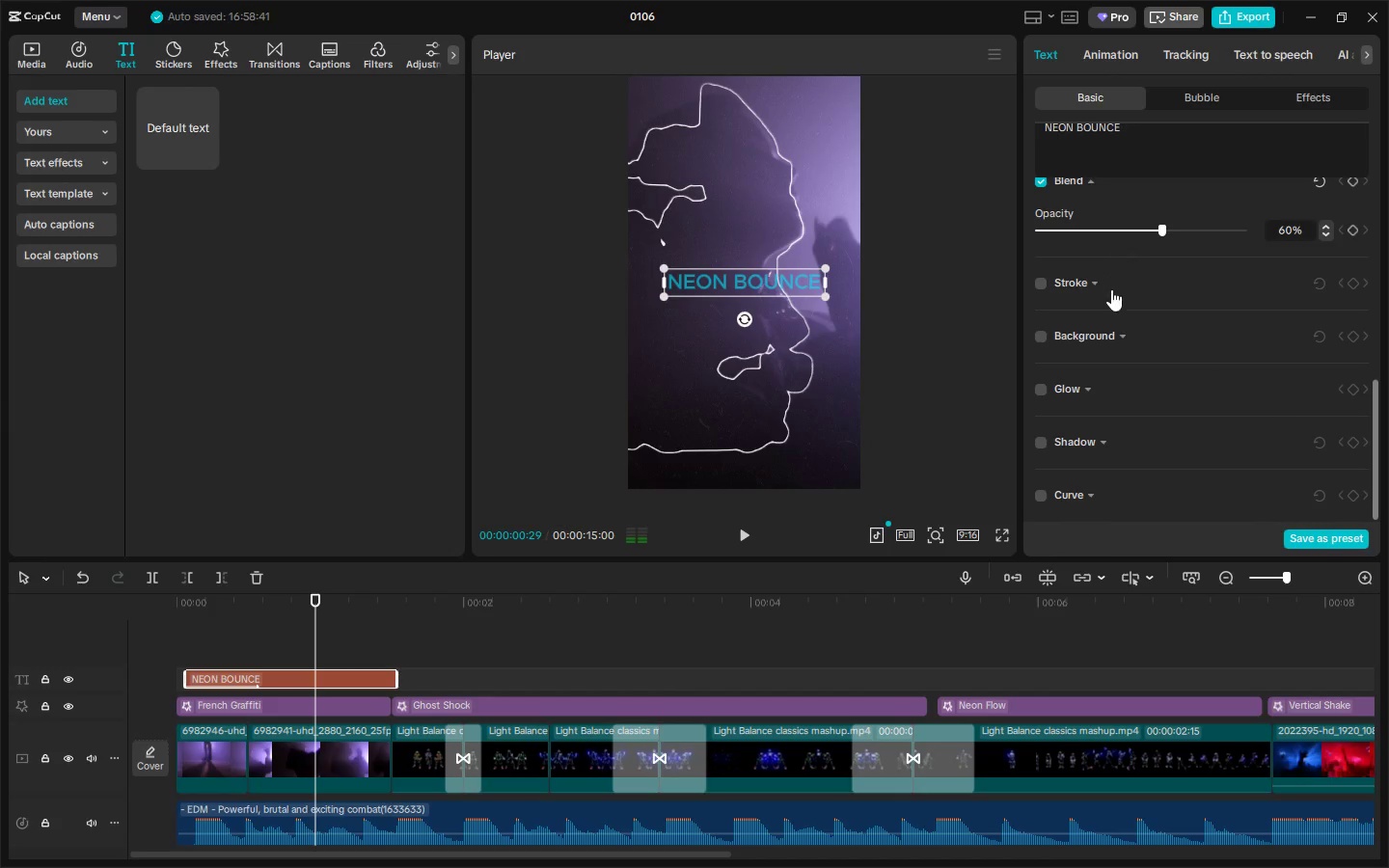 
scroll: coordinate [1130, 382], scroll_direction: down, amount: 2.0
 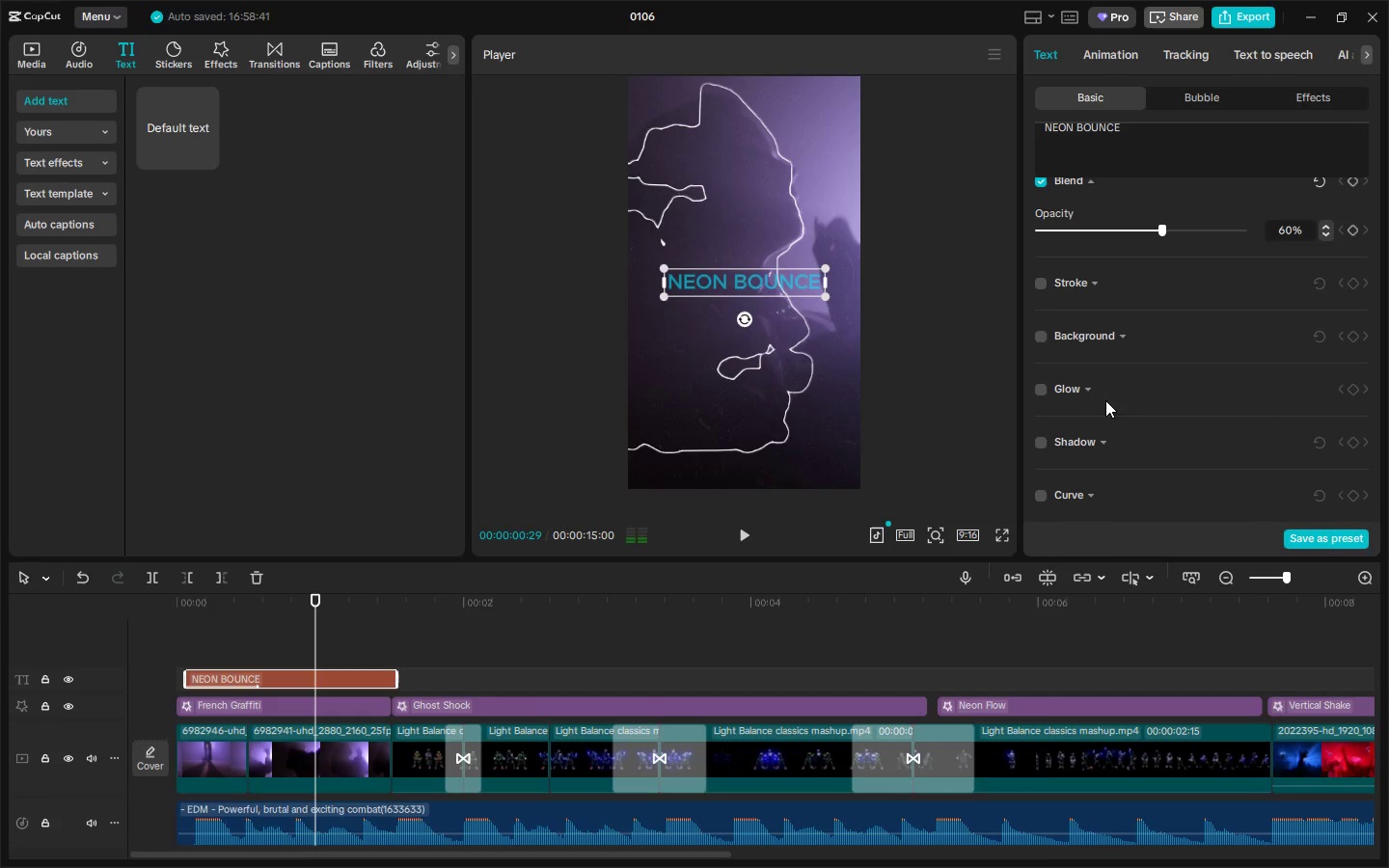 
left_click([1092, 393])
 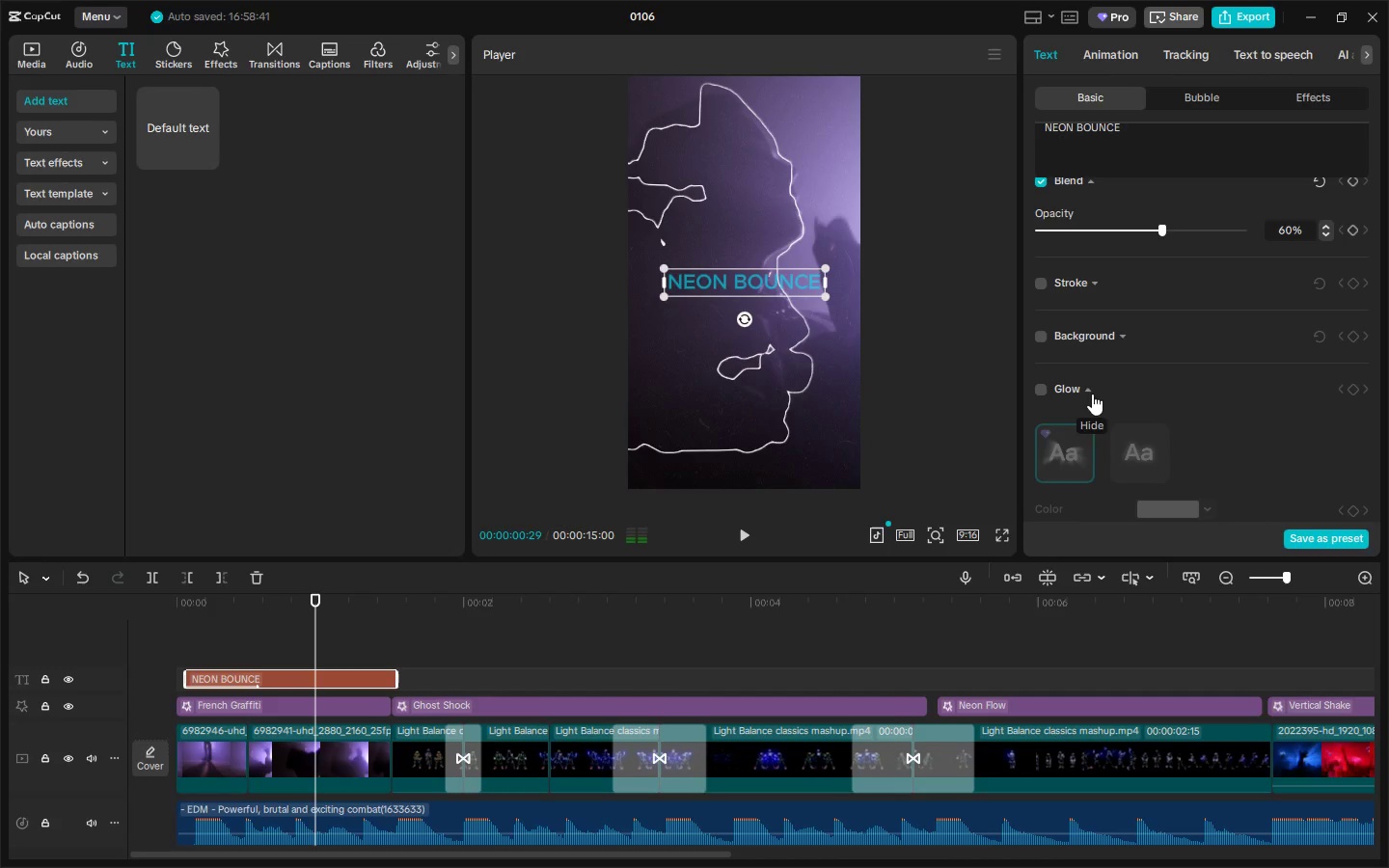 
scroll: coordinate [1127, 395], scroll_direction: down, amount: 3.0
 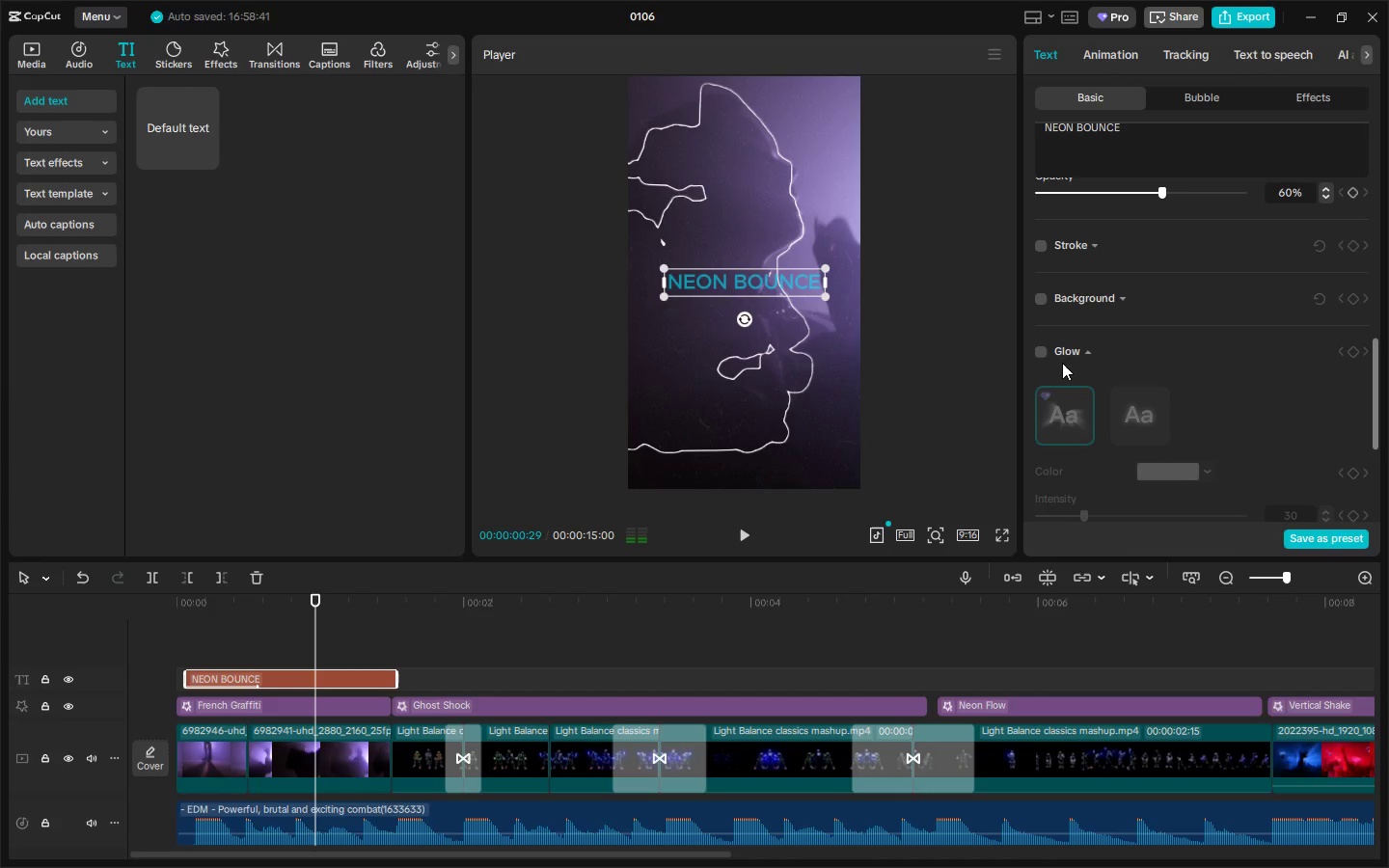 
left_click([1043, 355])
 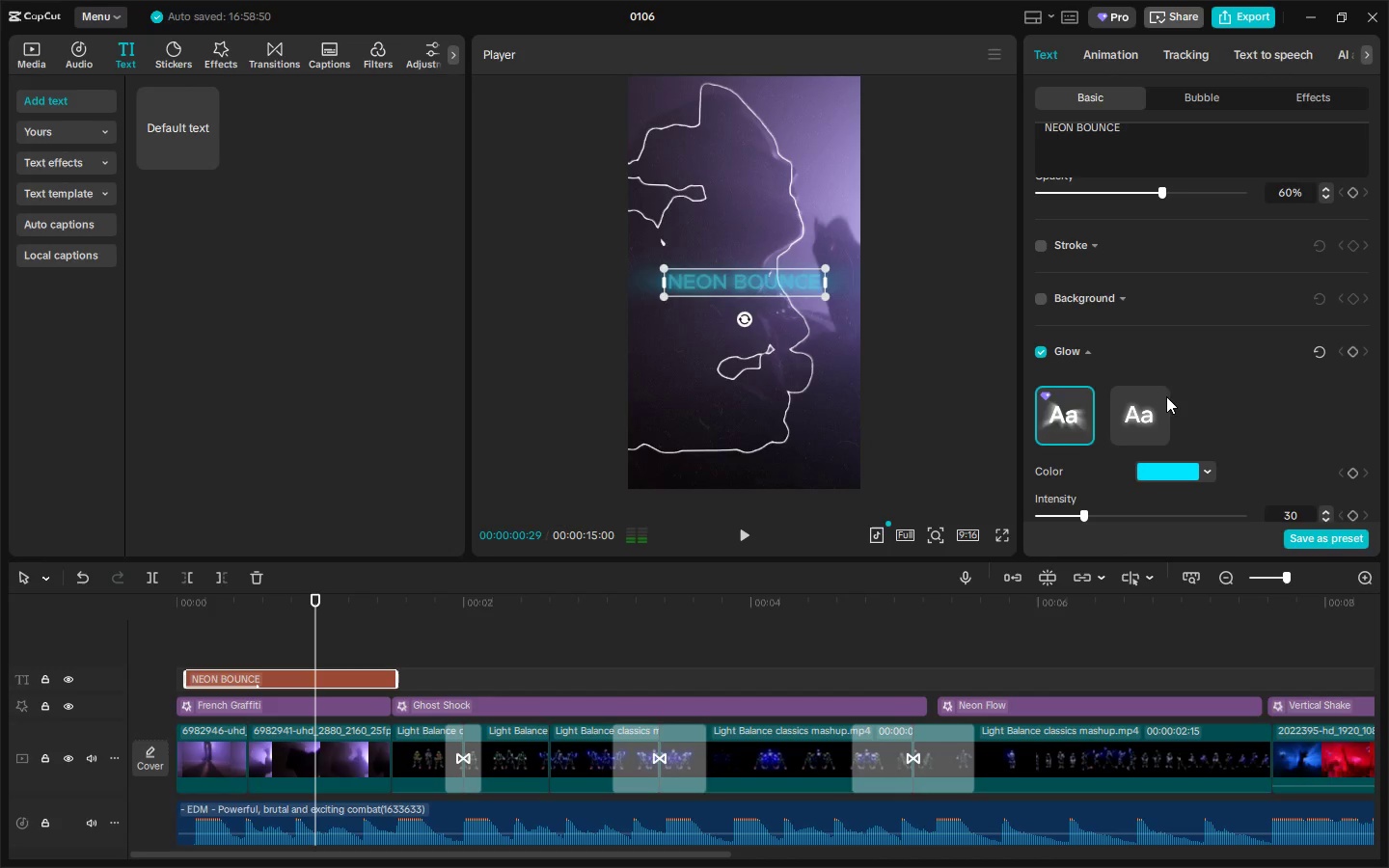 
left_click([1145, 397])
 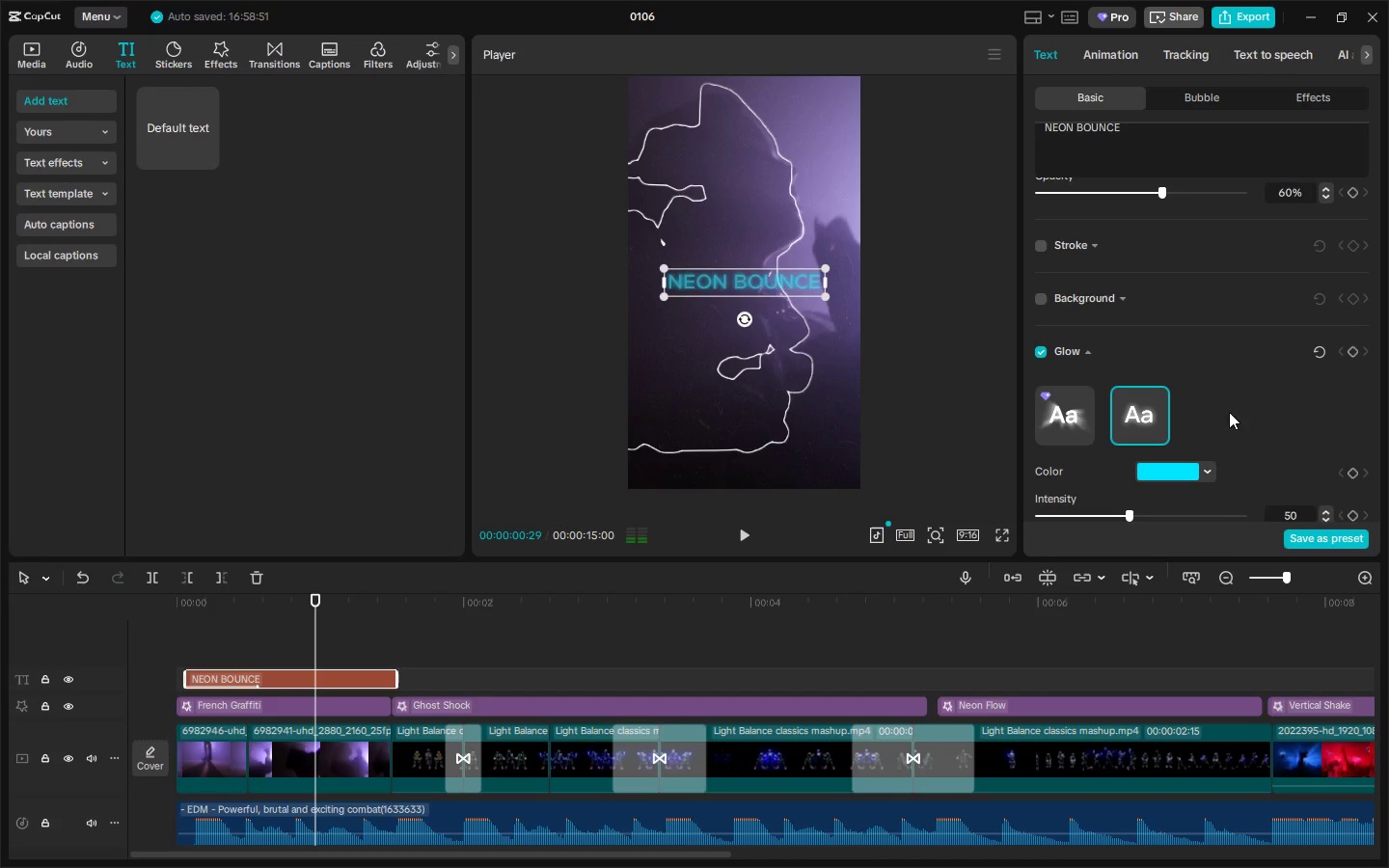 
scroll: coordinate [1234, 415], scroll_direction: down, amount: 2.0
 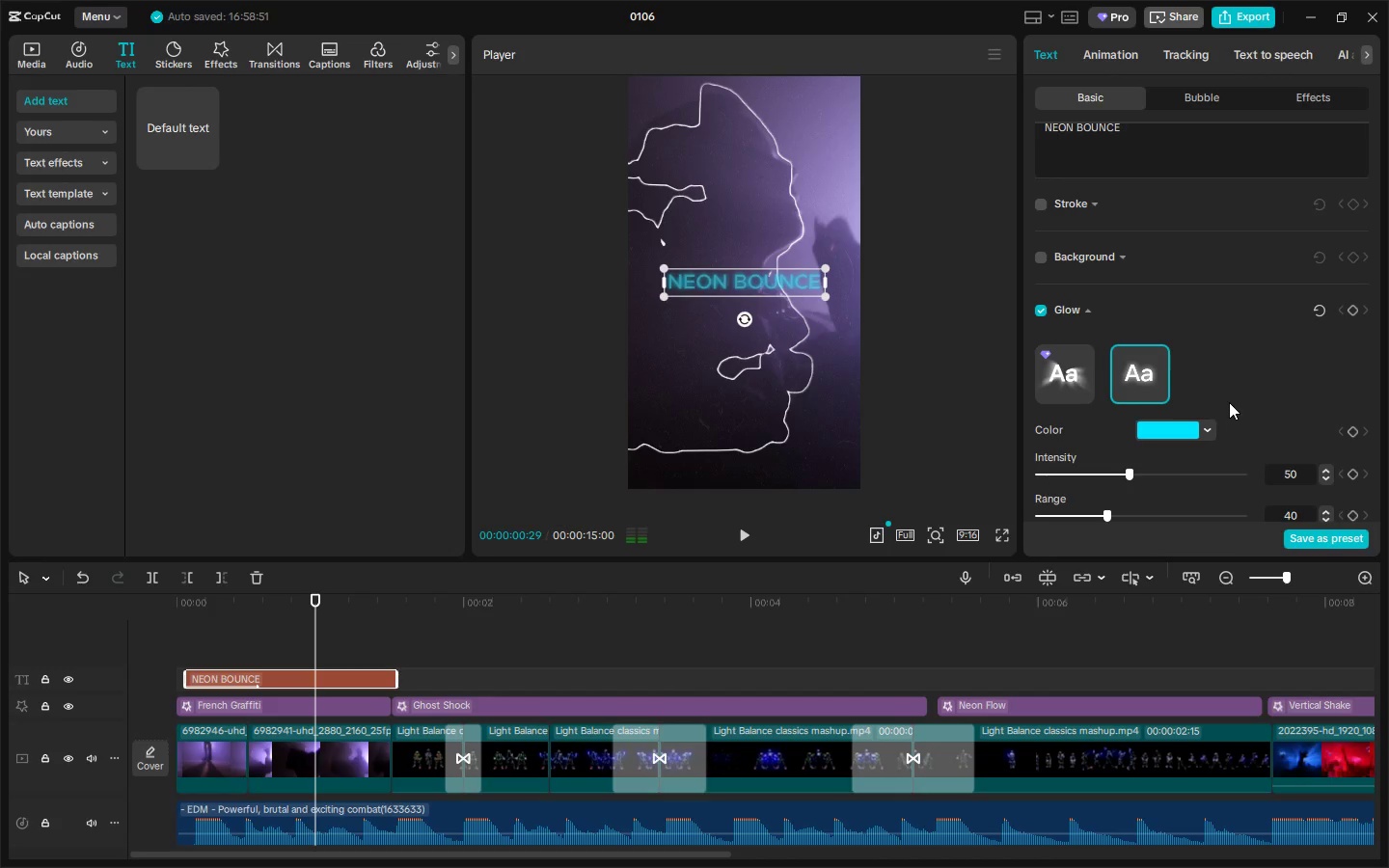 
left_click([1158, 432])
 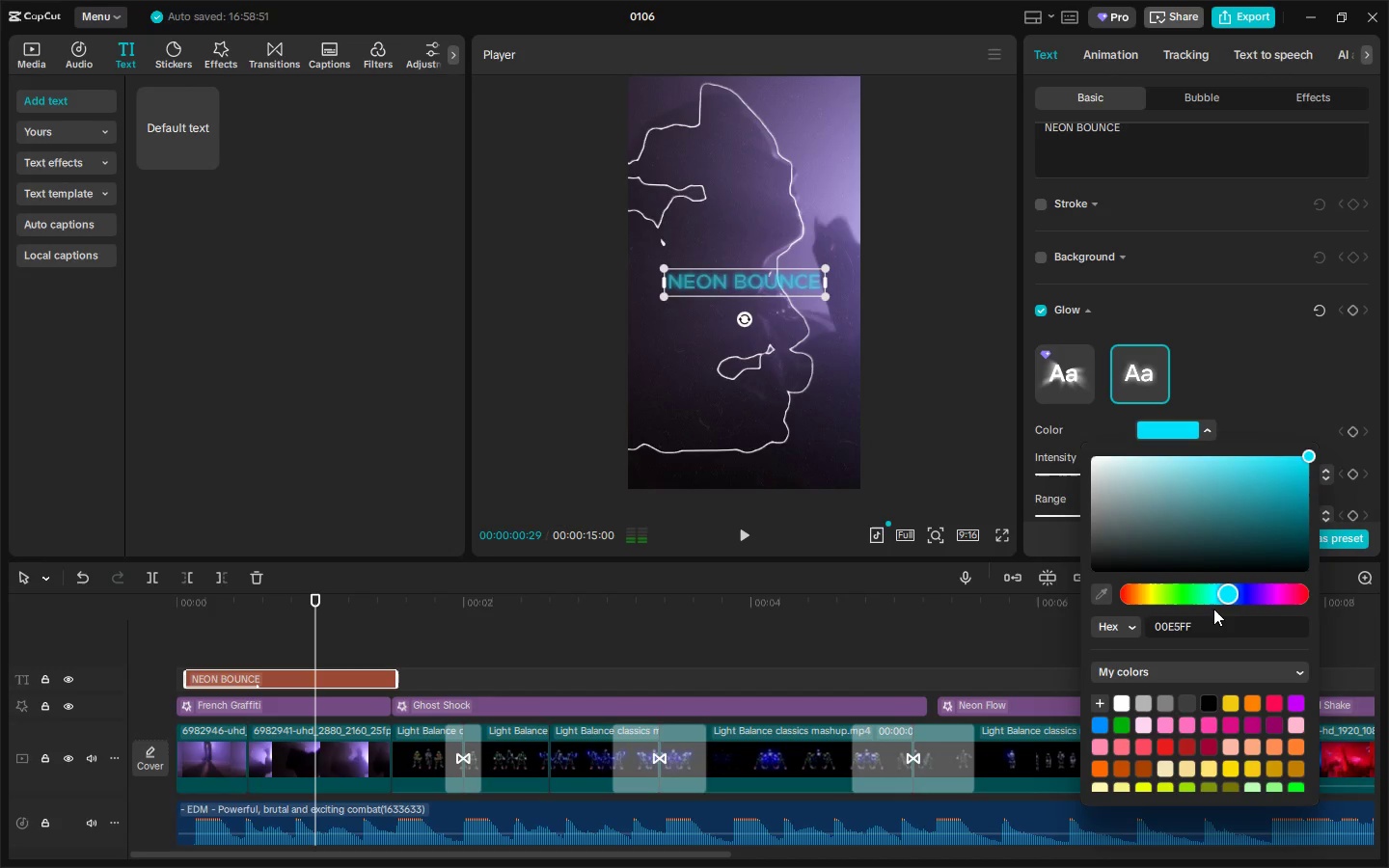 
wait(10.88)
 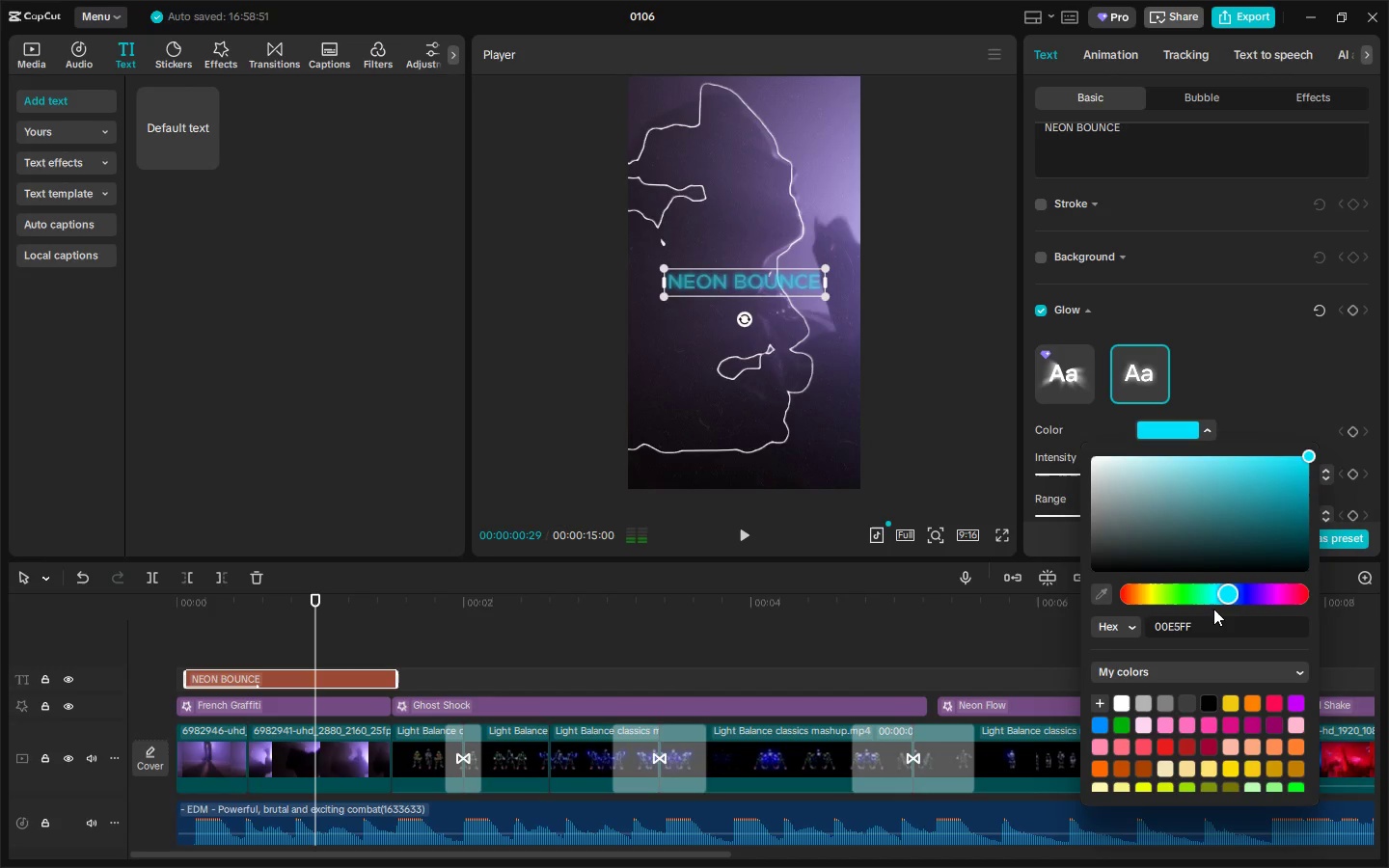 
scroll: coordinate [1221, 439], scroll_direction: down, amount: 2.0
 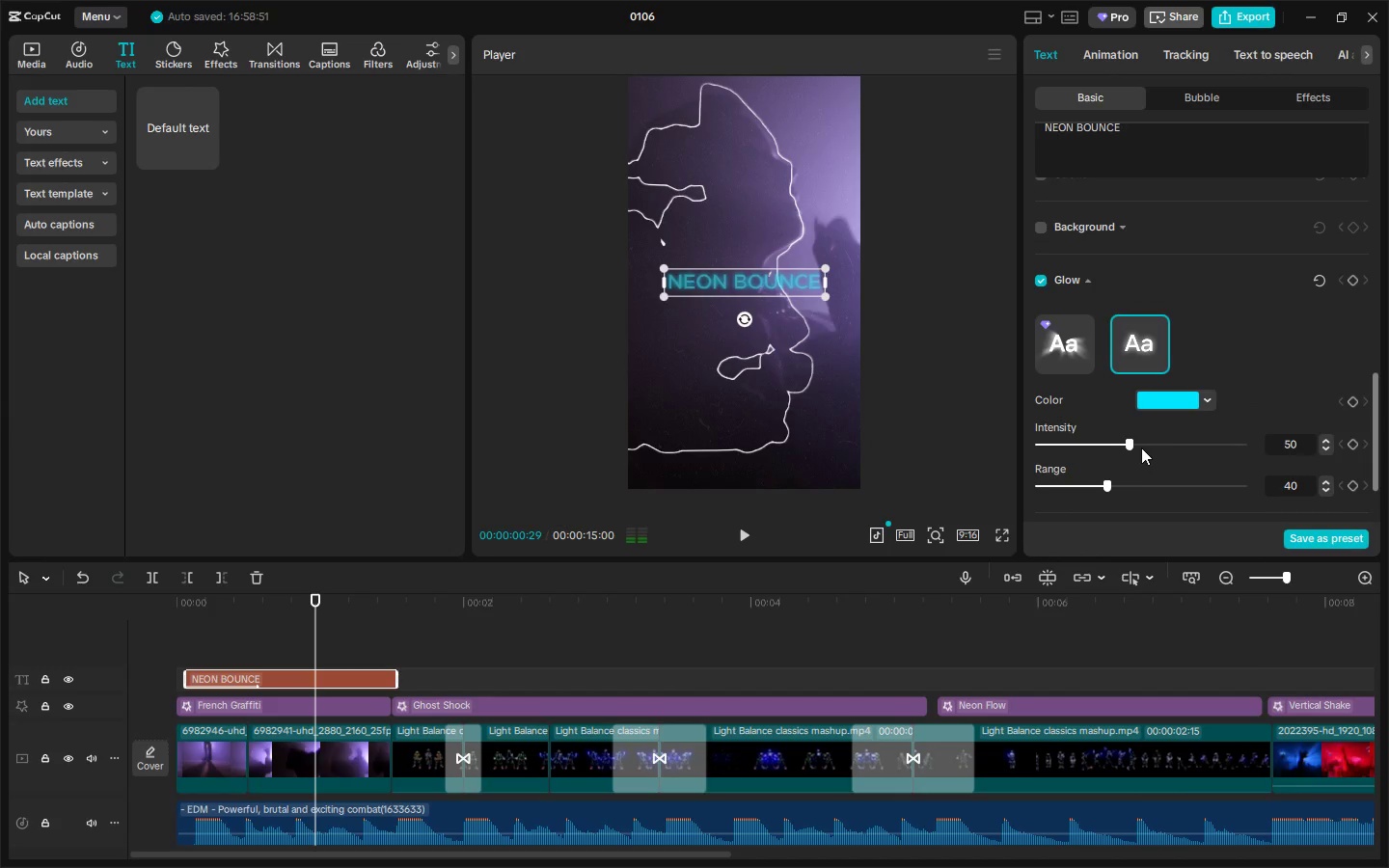 
left_click_drag(start_coordinate=[1130, 446], to_coordinate=[1174, 448])
 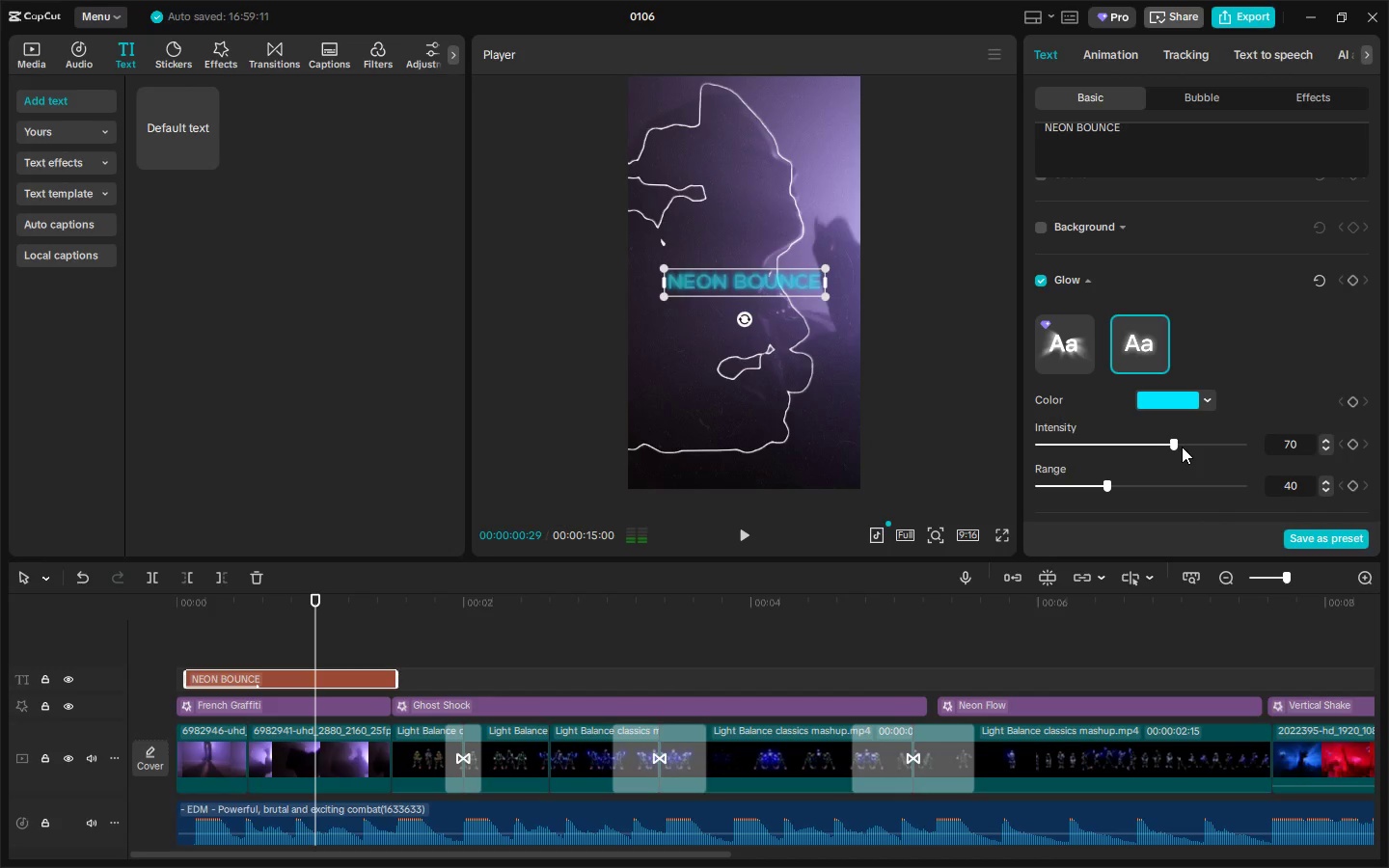 
scroll: coordinate [1207, 374], scroll_direction: up, amount: 32.0
 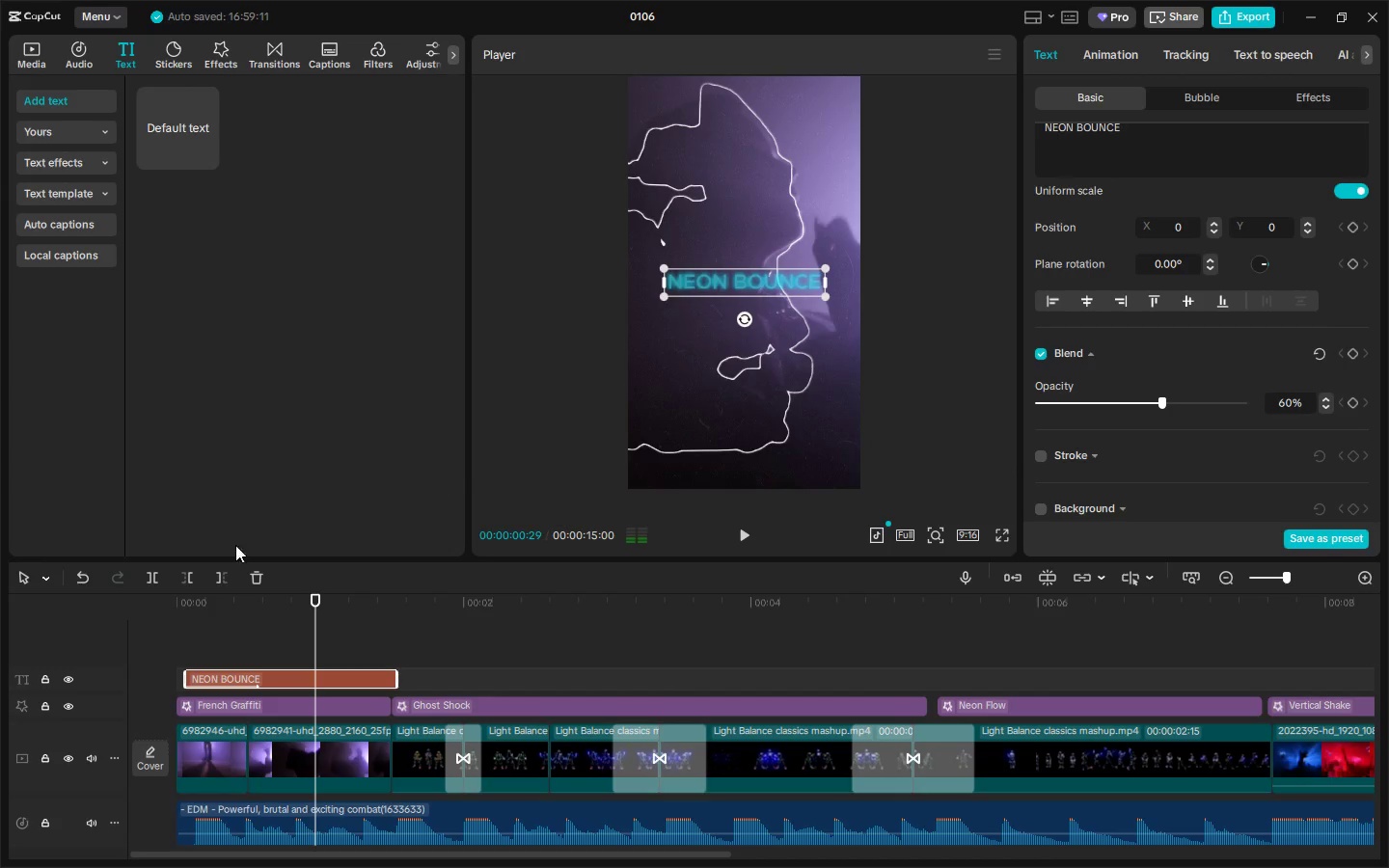 
left_click_drag(start_coordinate=[203, 613], to_coordinate=[147, 613])
 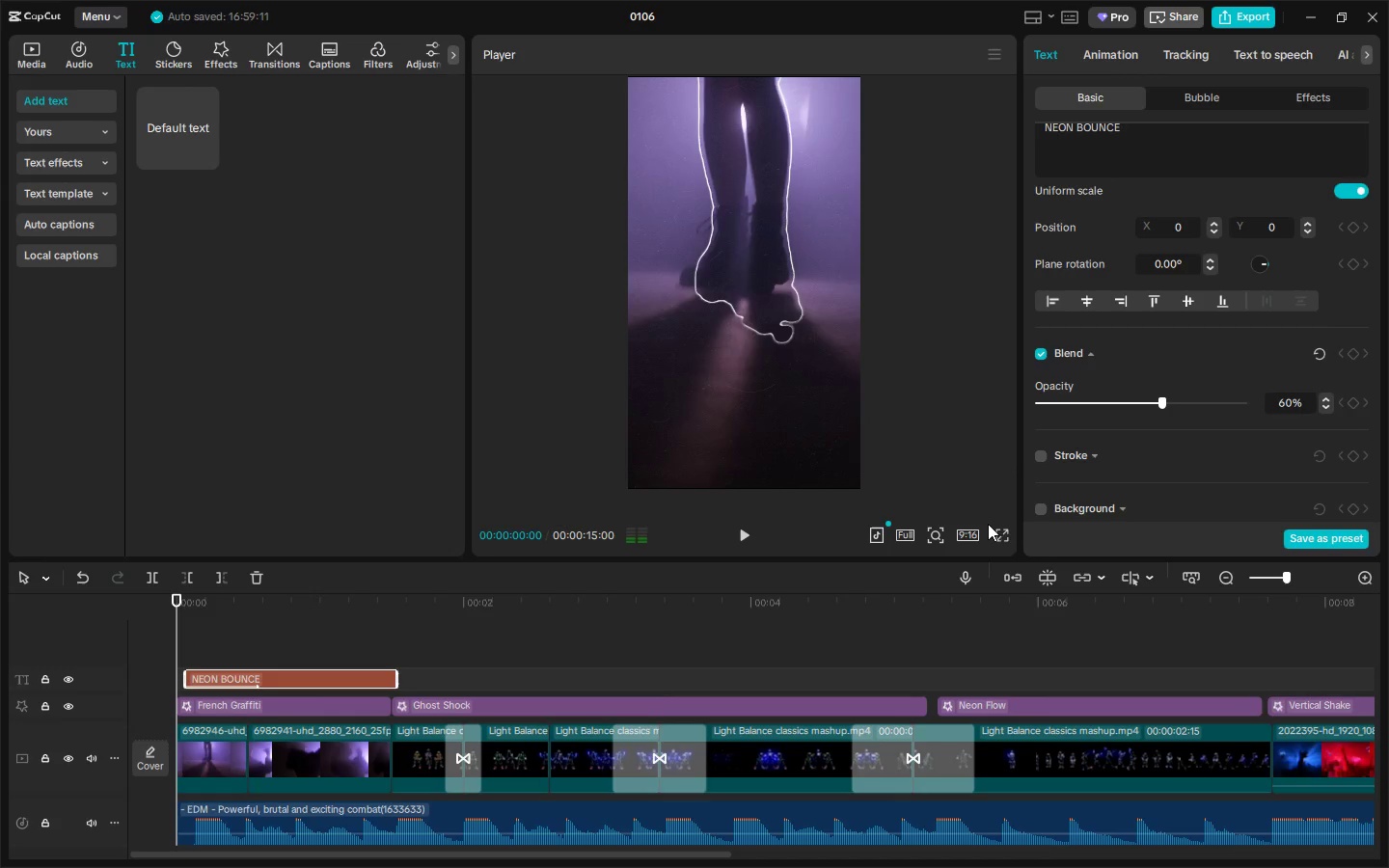 
left_click([1001, 529])
 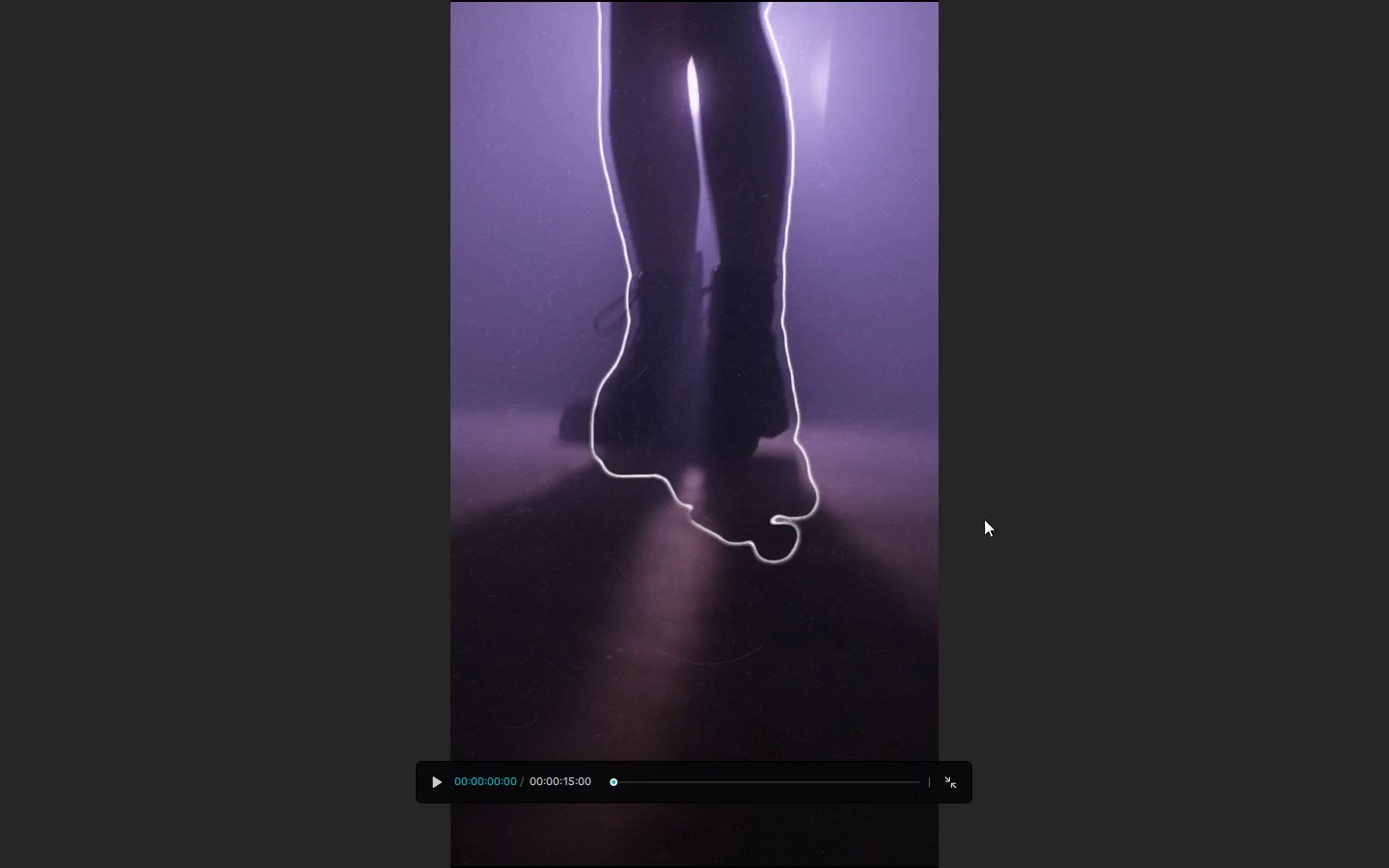 
key(Space)
 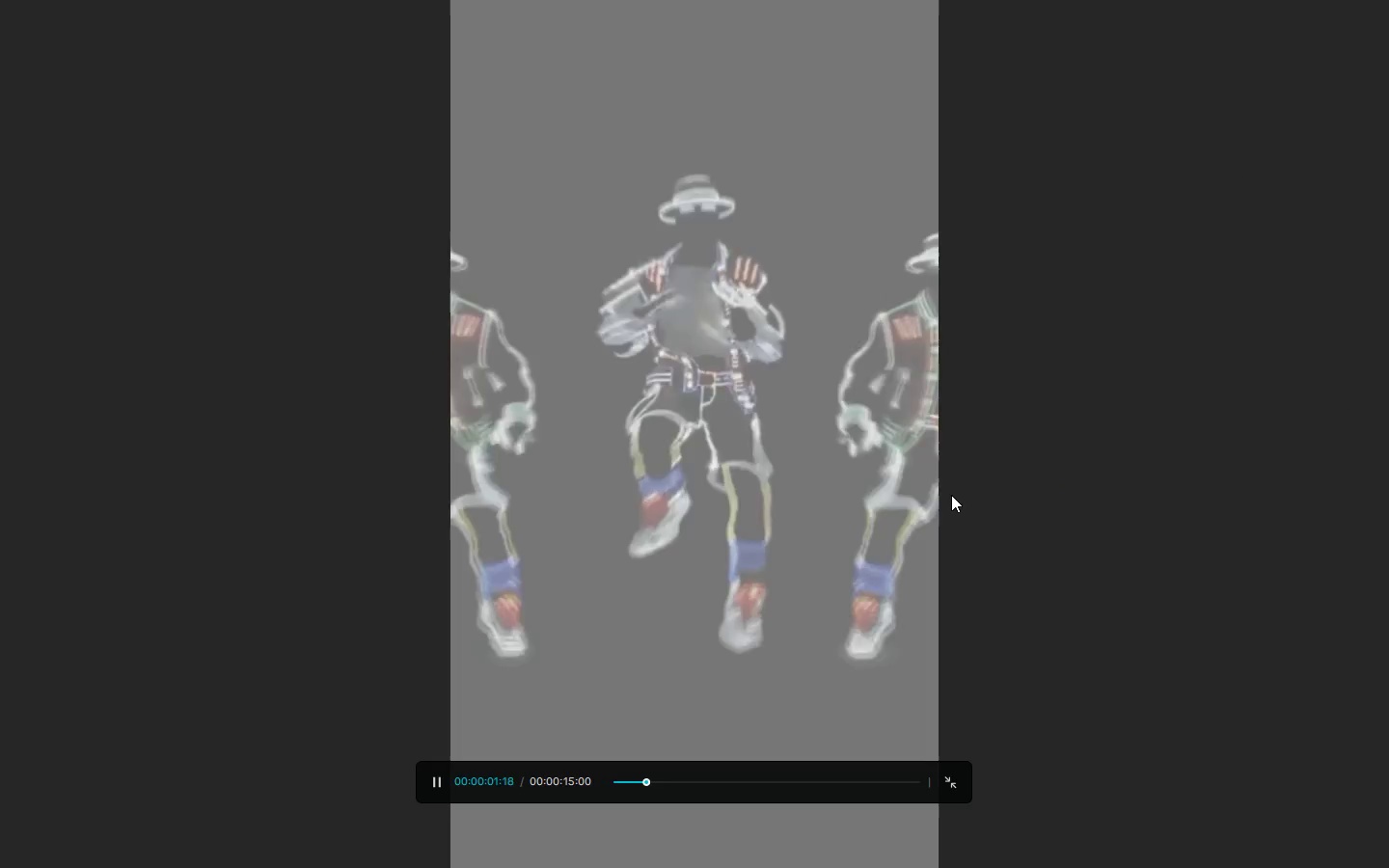 
key(Space)
 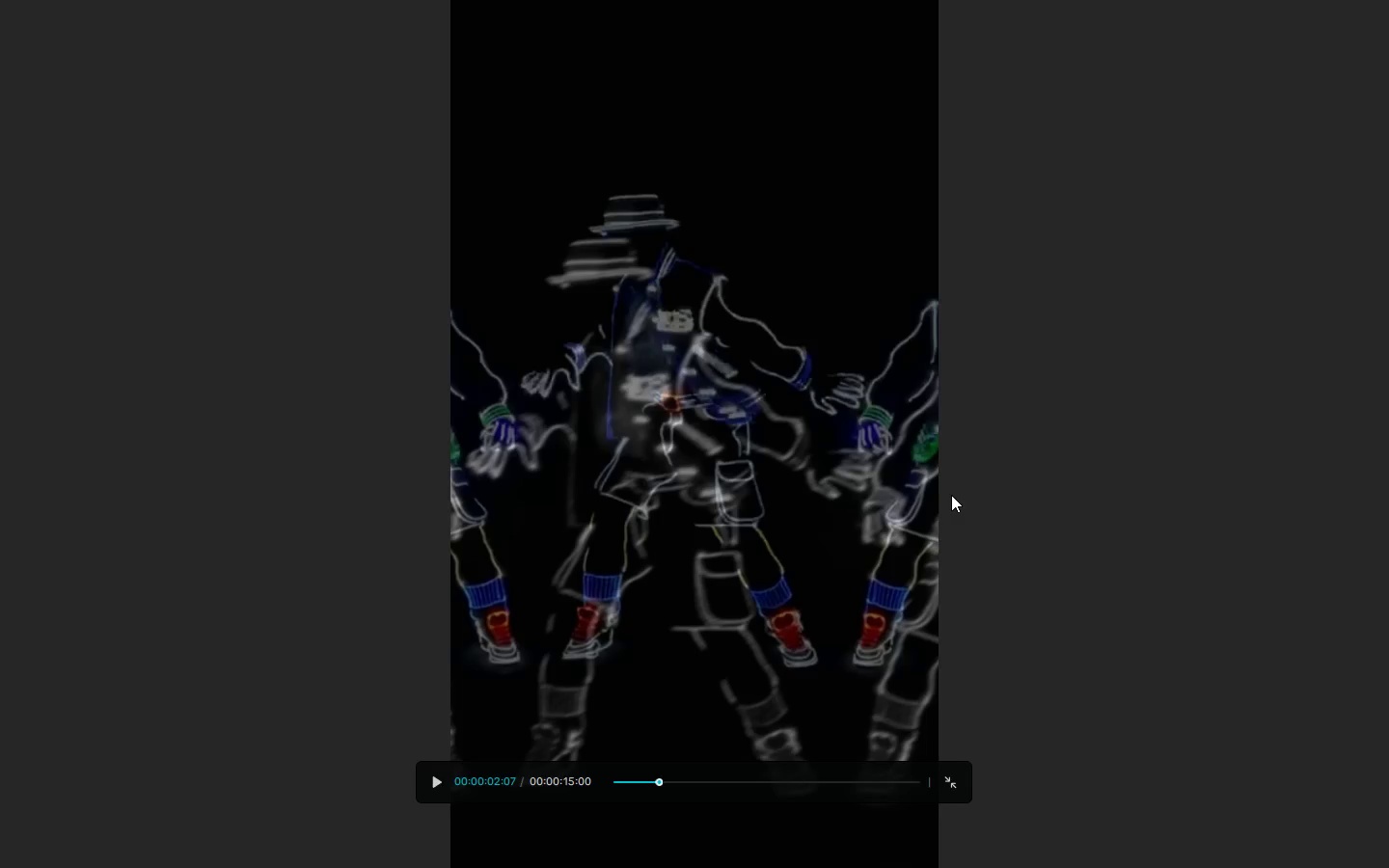 
key(Escape)
 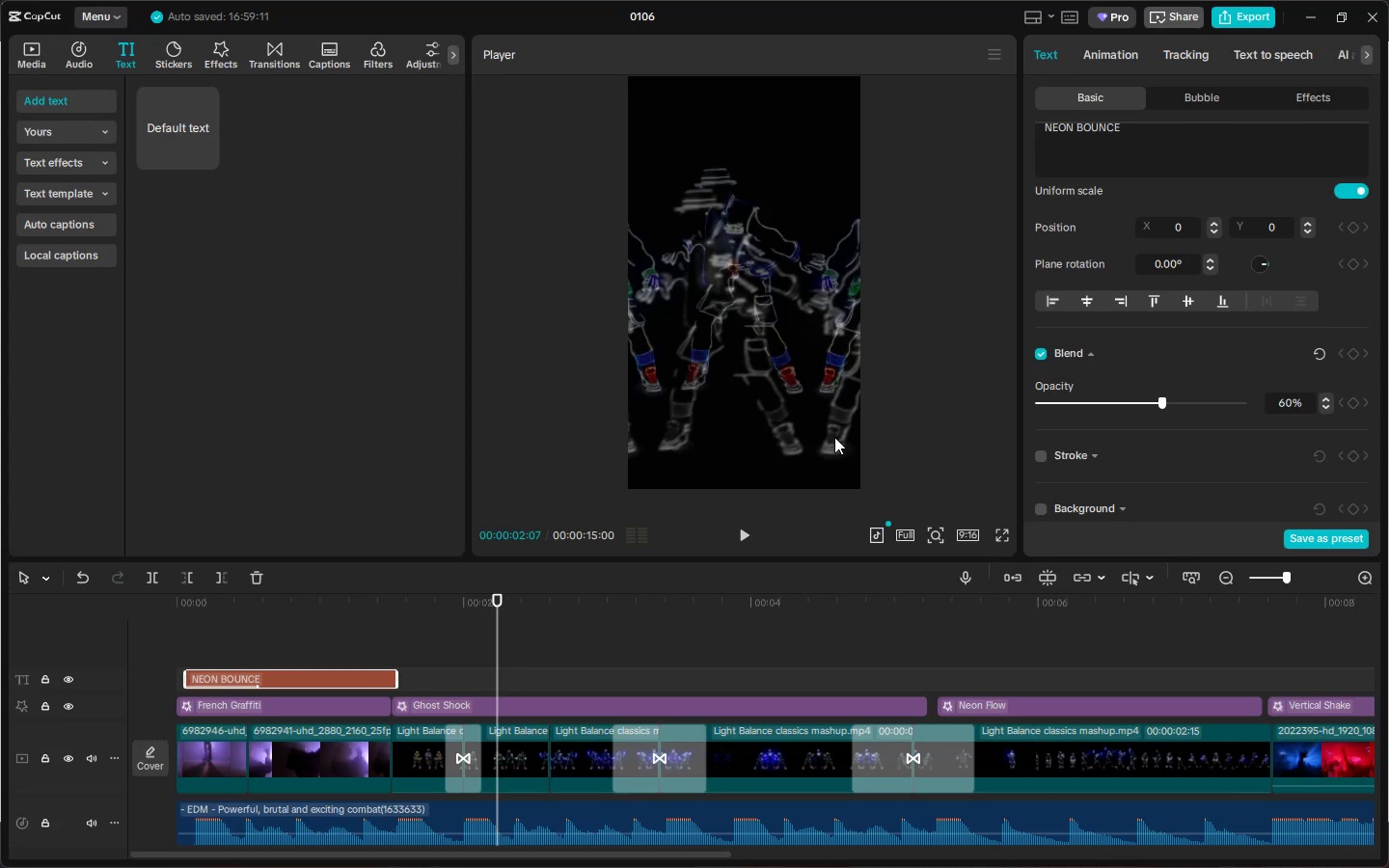 
scroll: coordinate [1136, 433], scroll_direction: up, amount: 12.0
 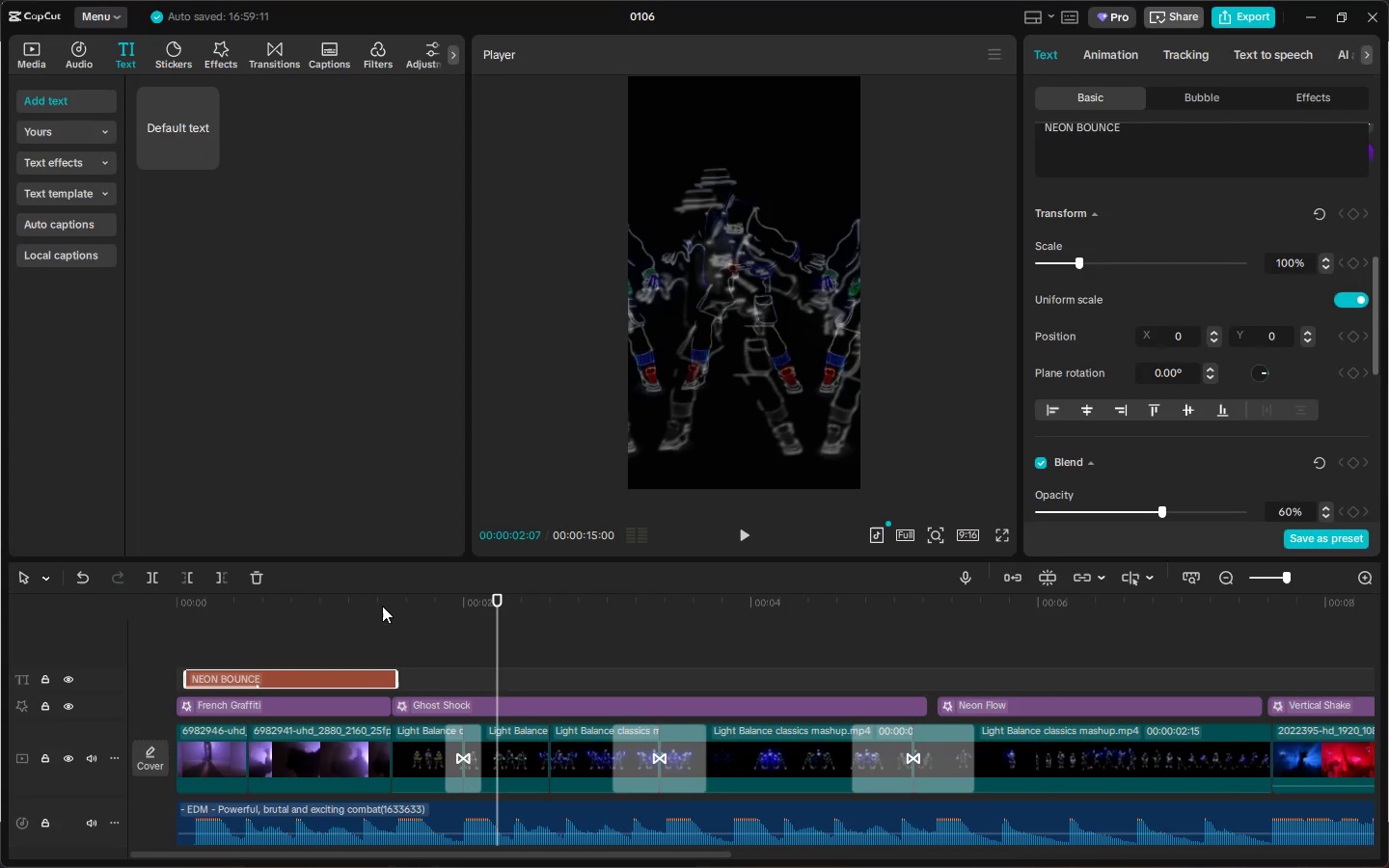 
left_click([332, 617])
 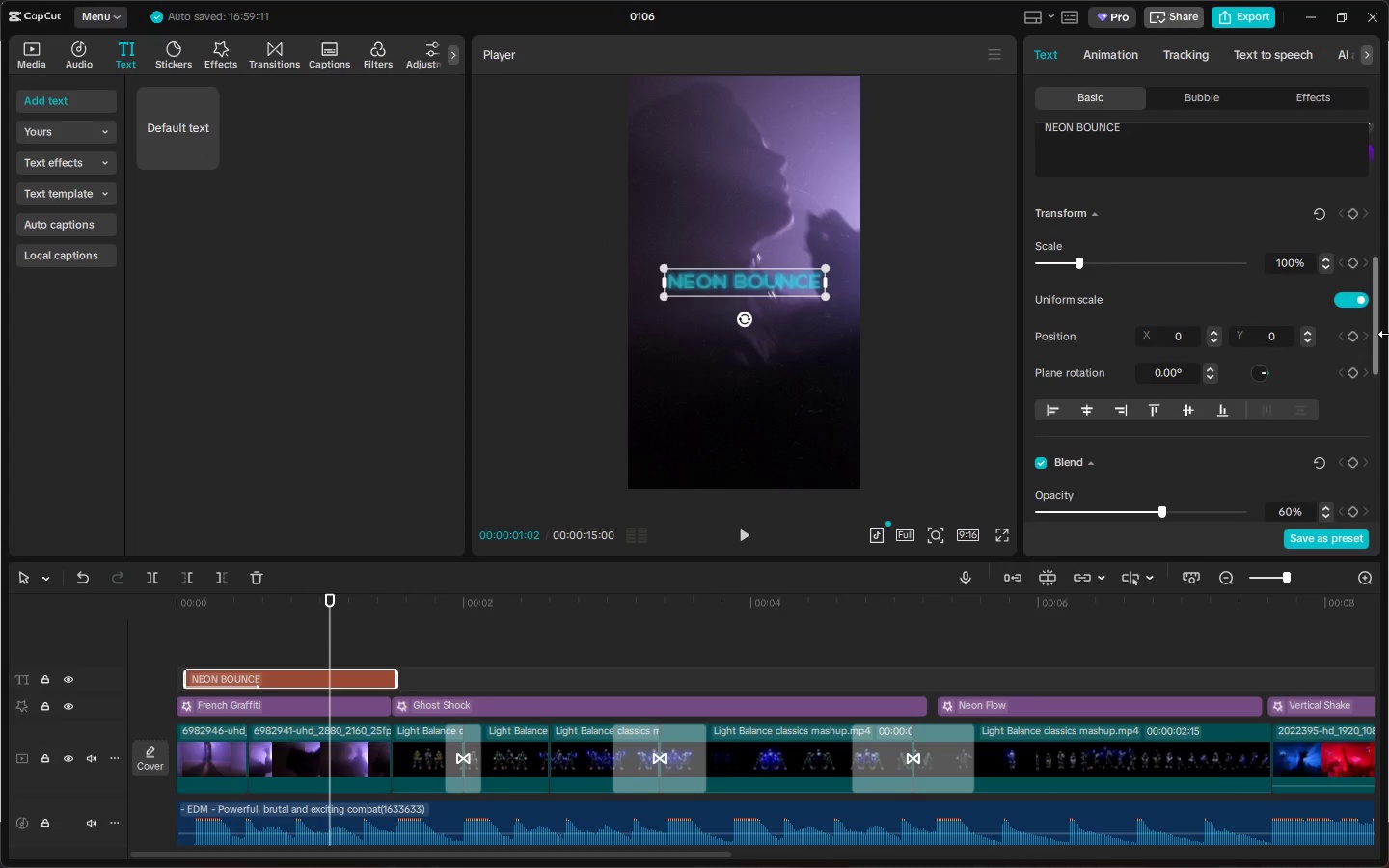 
scroll: coordinate [1363, 271], scroll_direction: up, amount: 78.0
 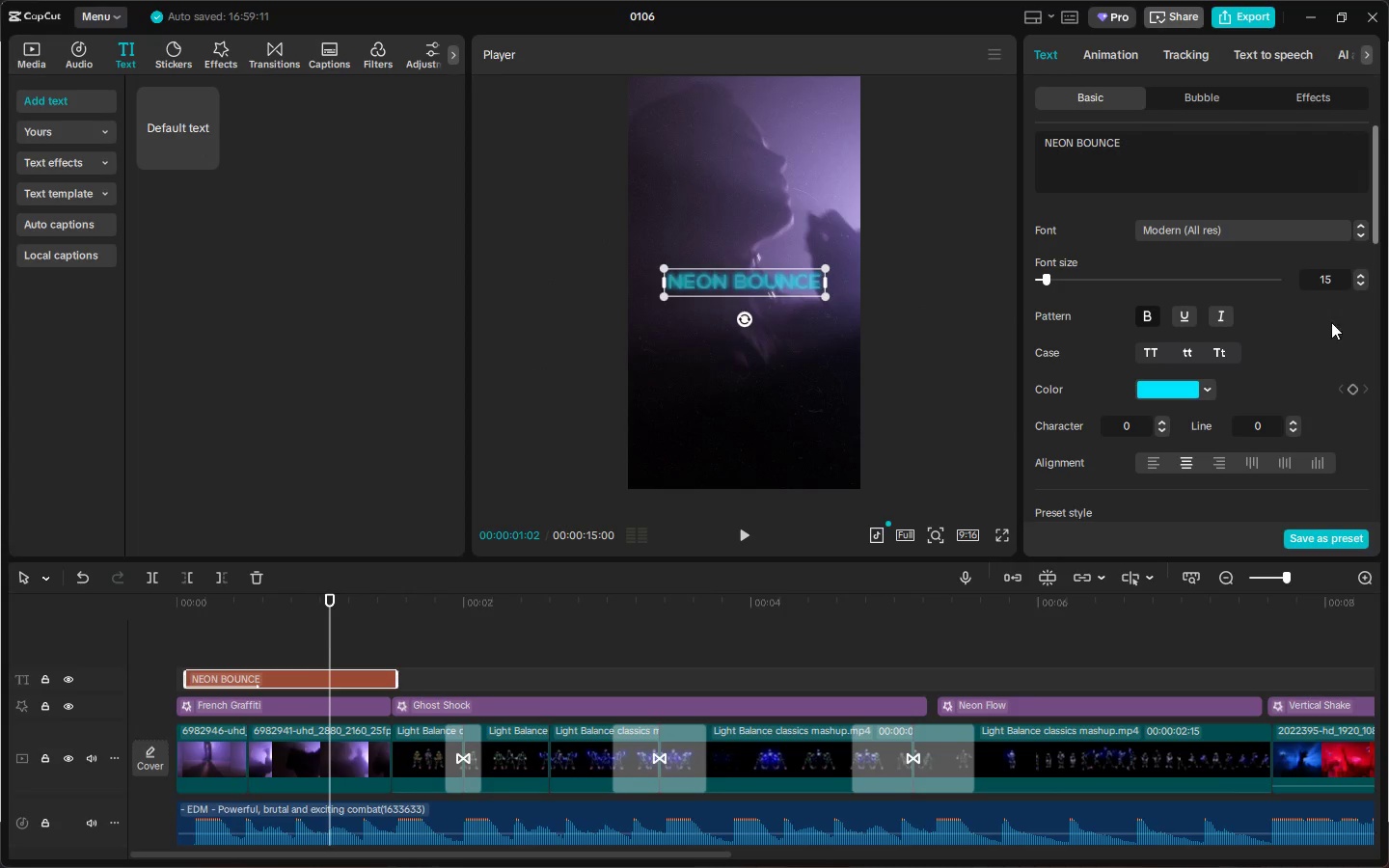 
scroll: coordinate [1292, 341], scroll_direction: down, amount: 6.0
 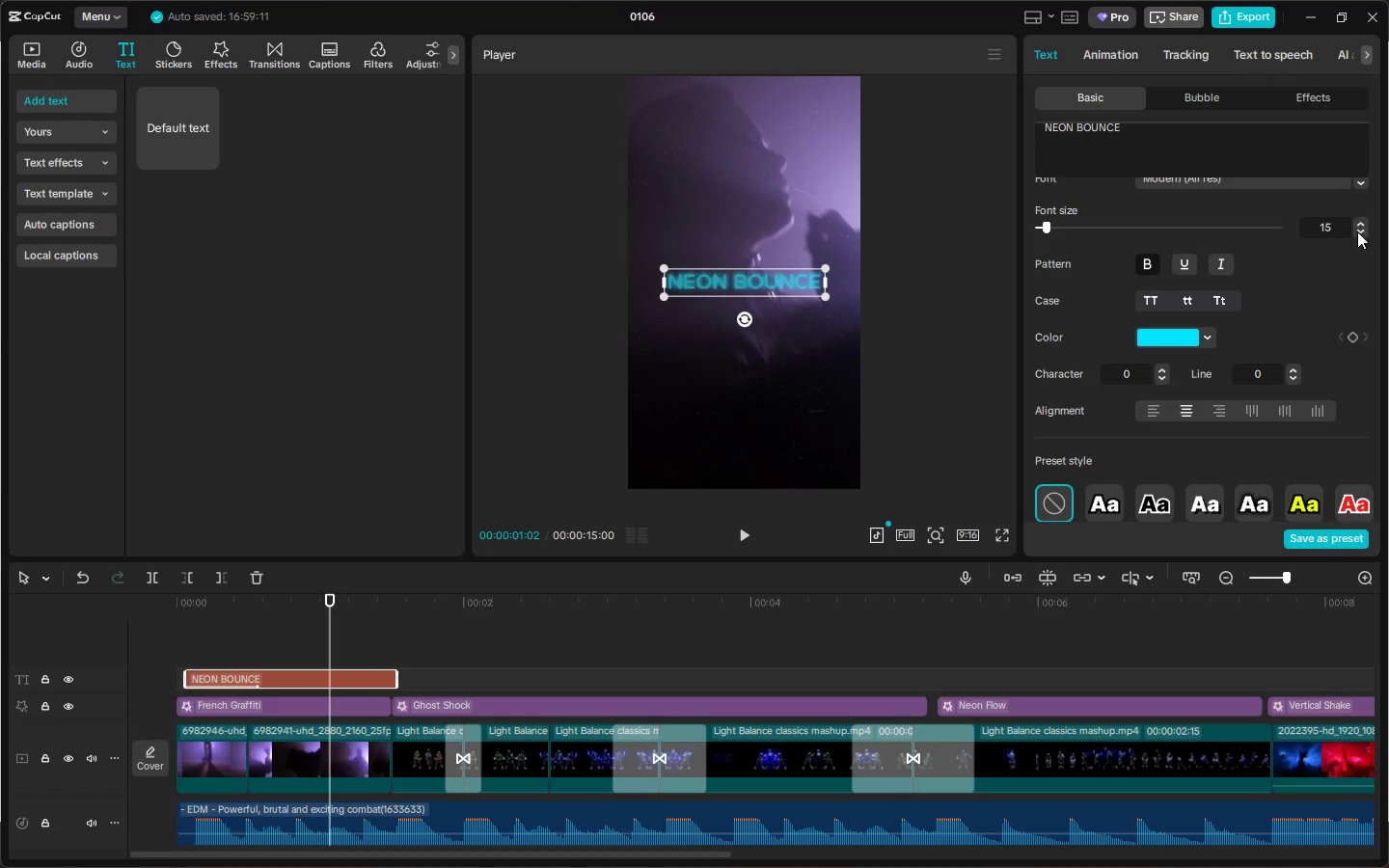 
double_click([1360, 233])
 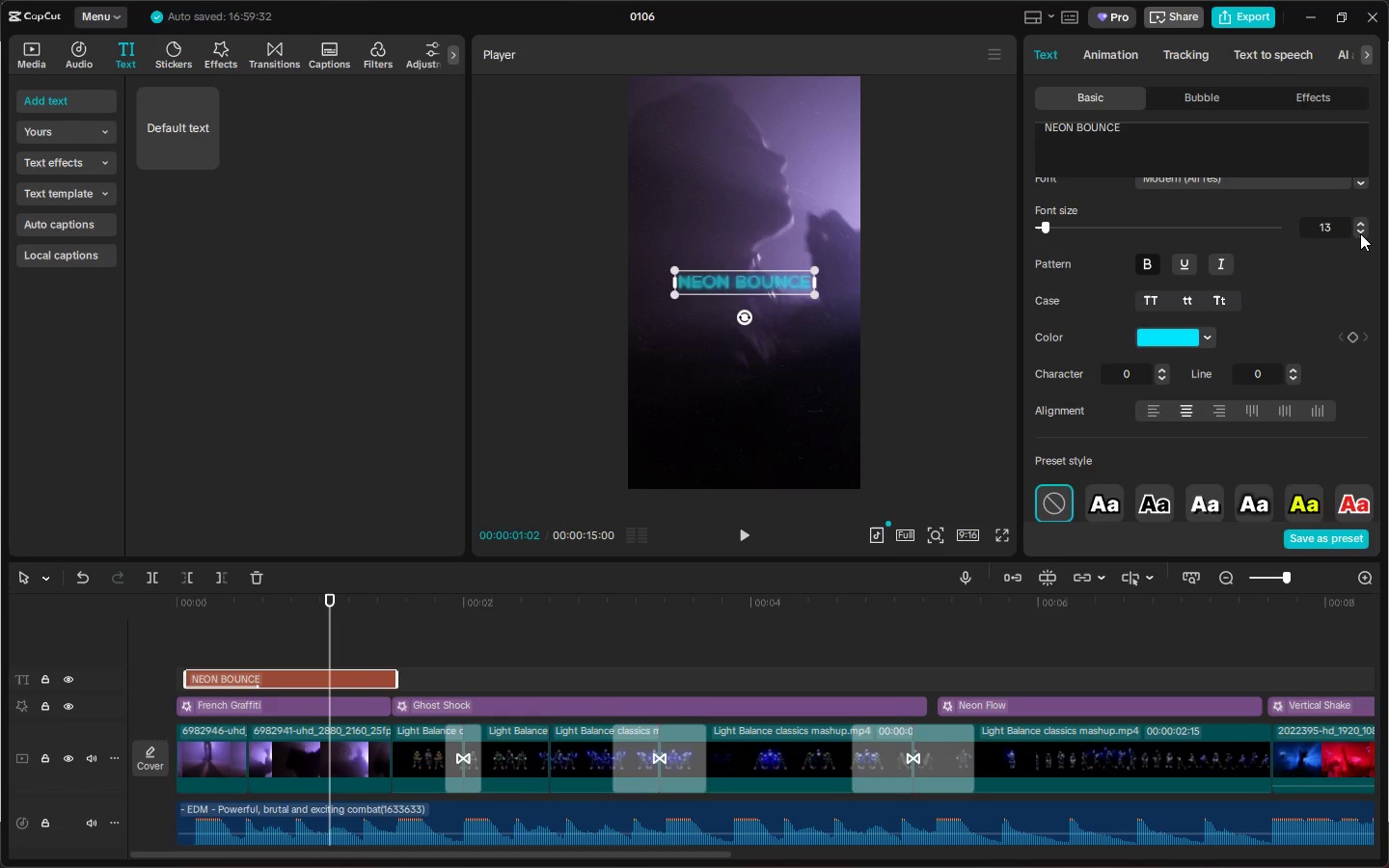 
double_click([1360, 233])
 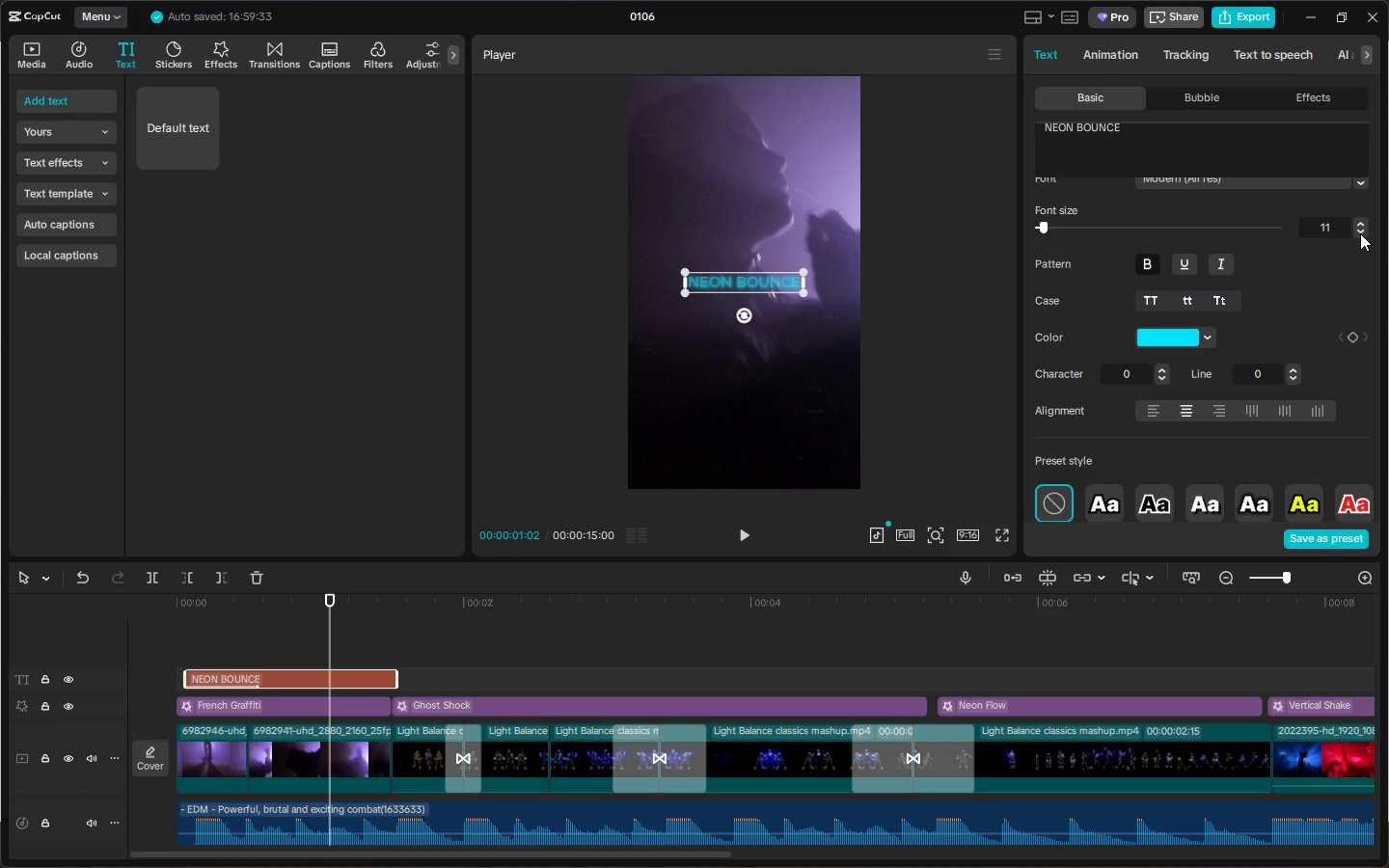 
left_click([1360, 233])
 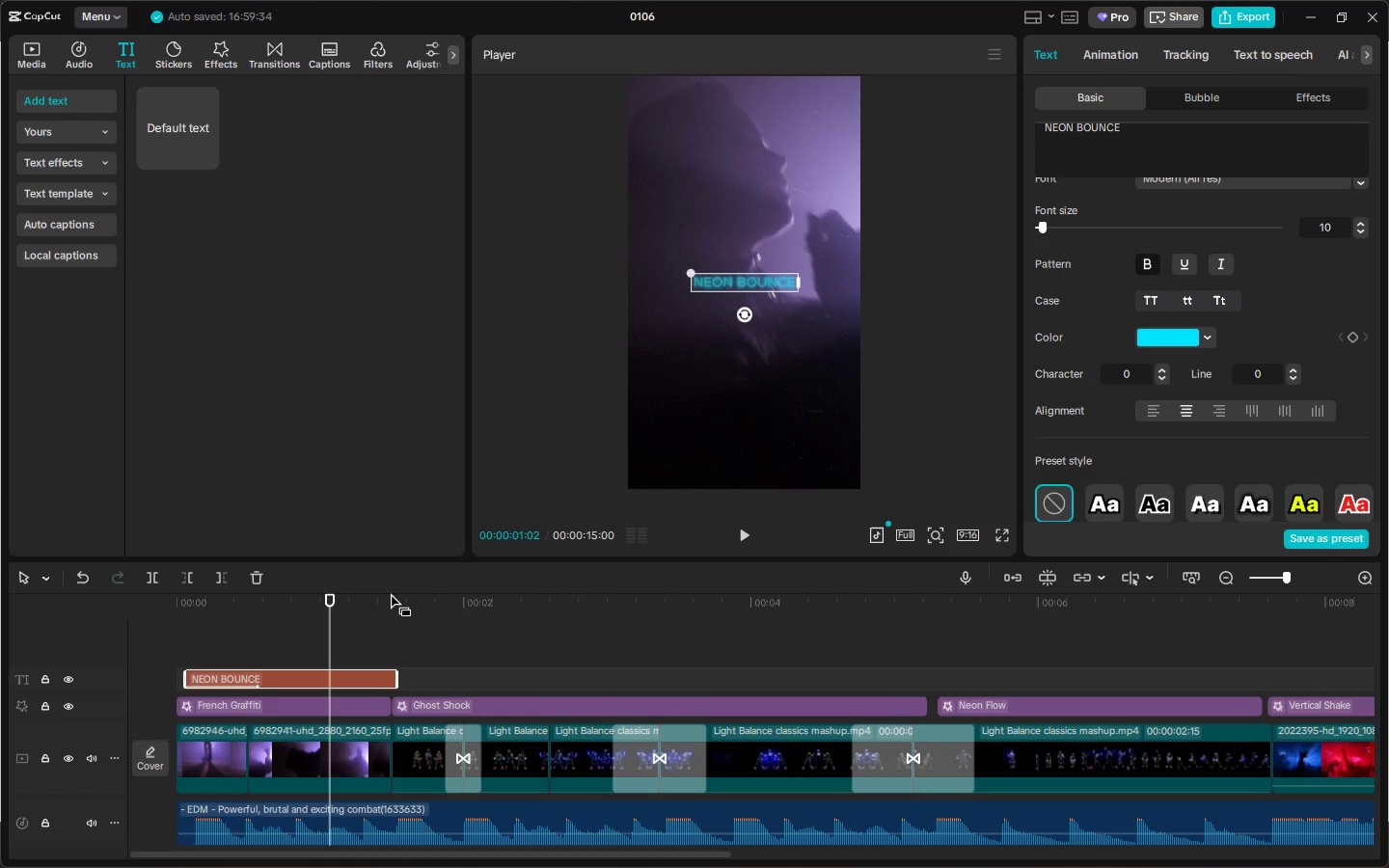 
left_click_drag(start_coordinate=[204, 609], to_coordinate=[146, 610])
 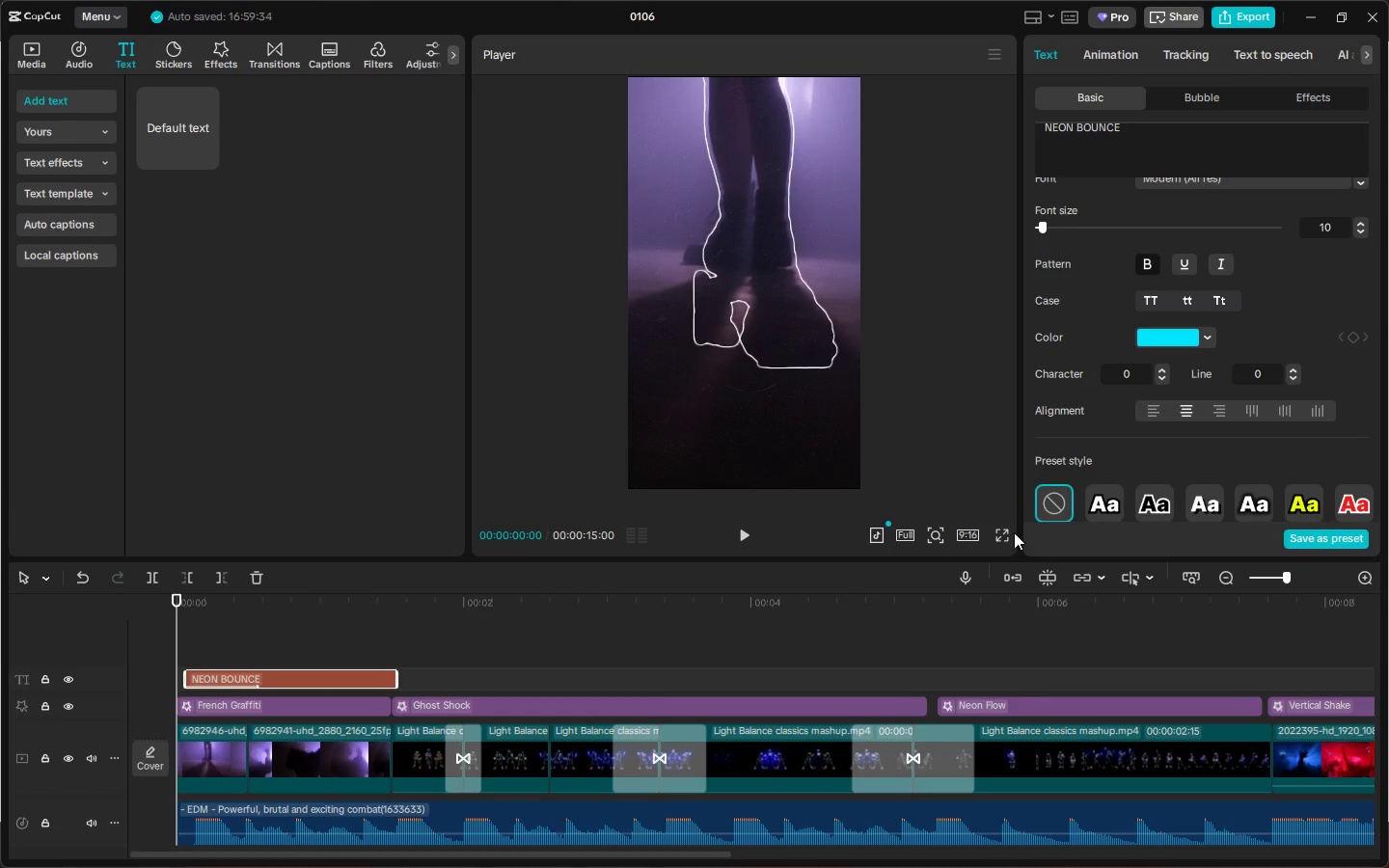 
left_click([1009, 532])
 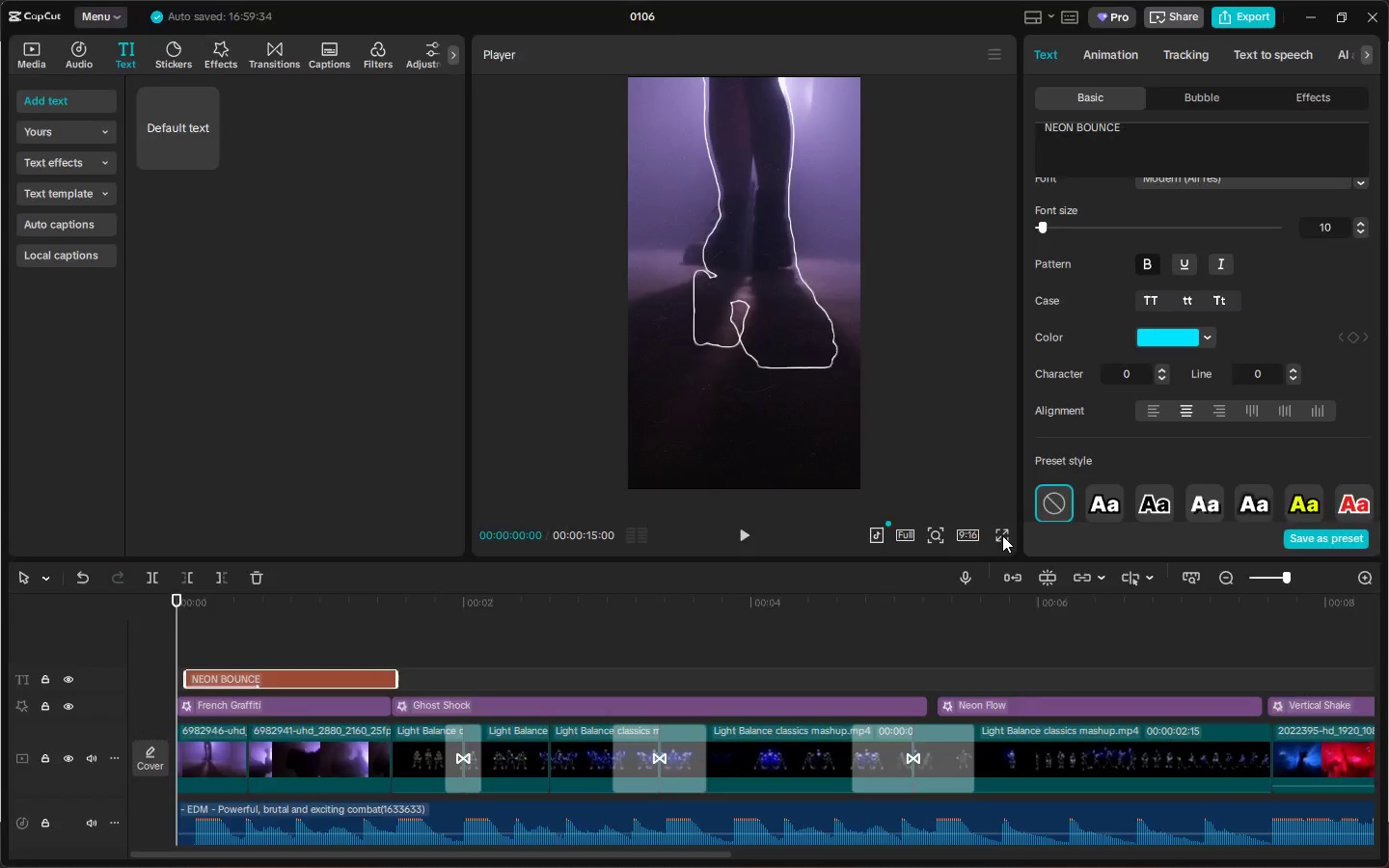 
key(Space)
 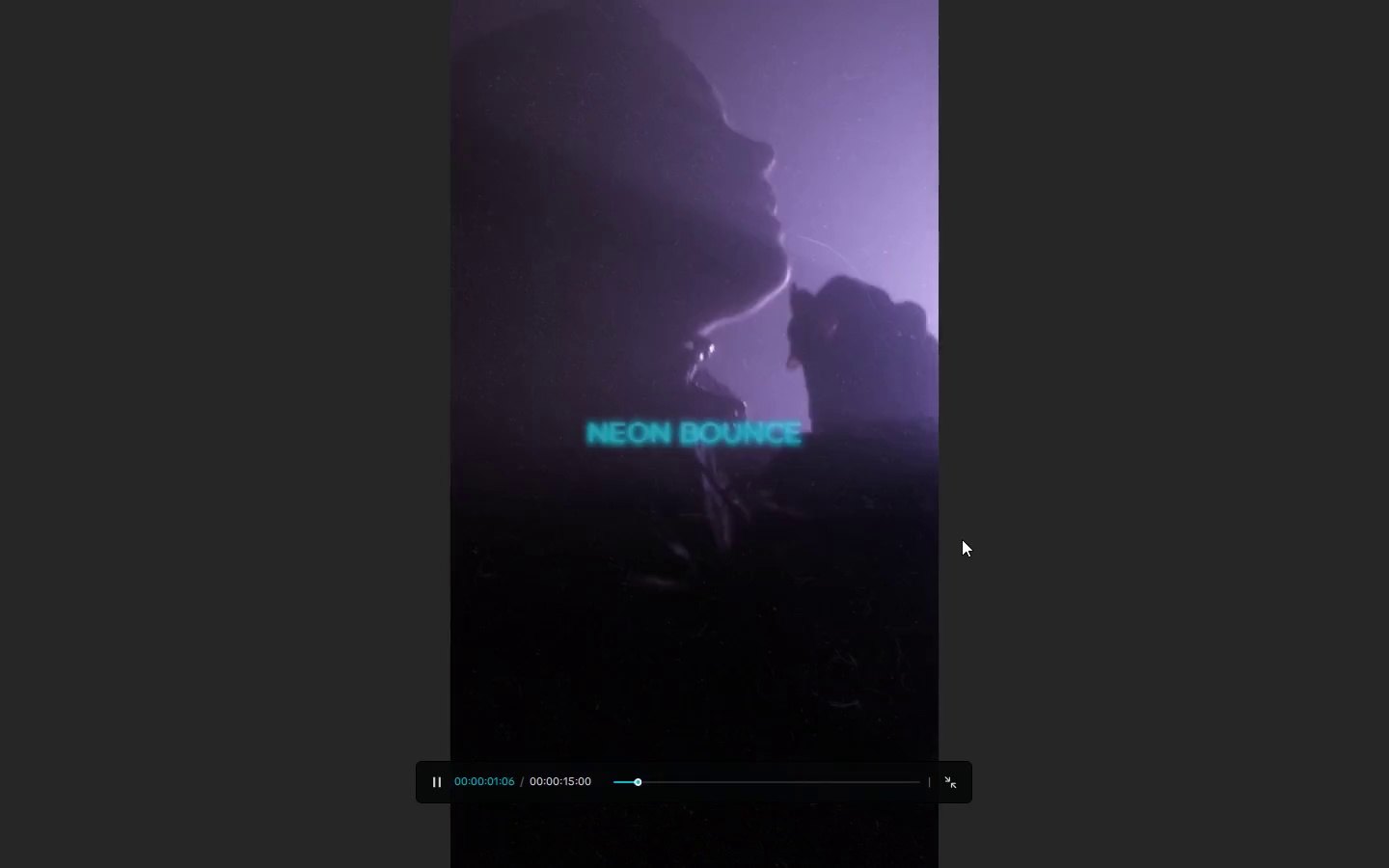 
key(Space)
 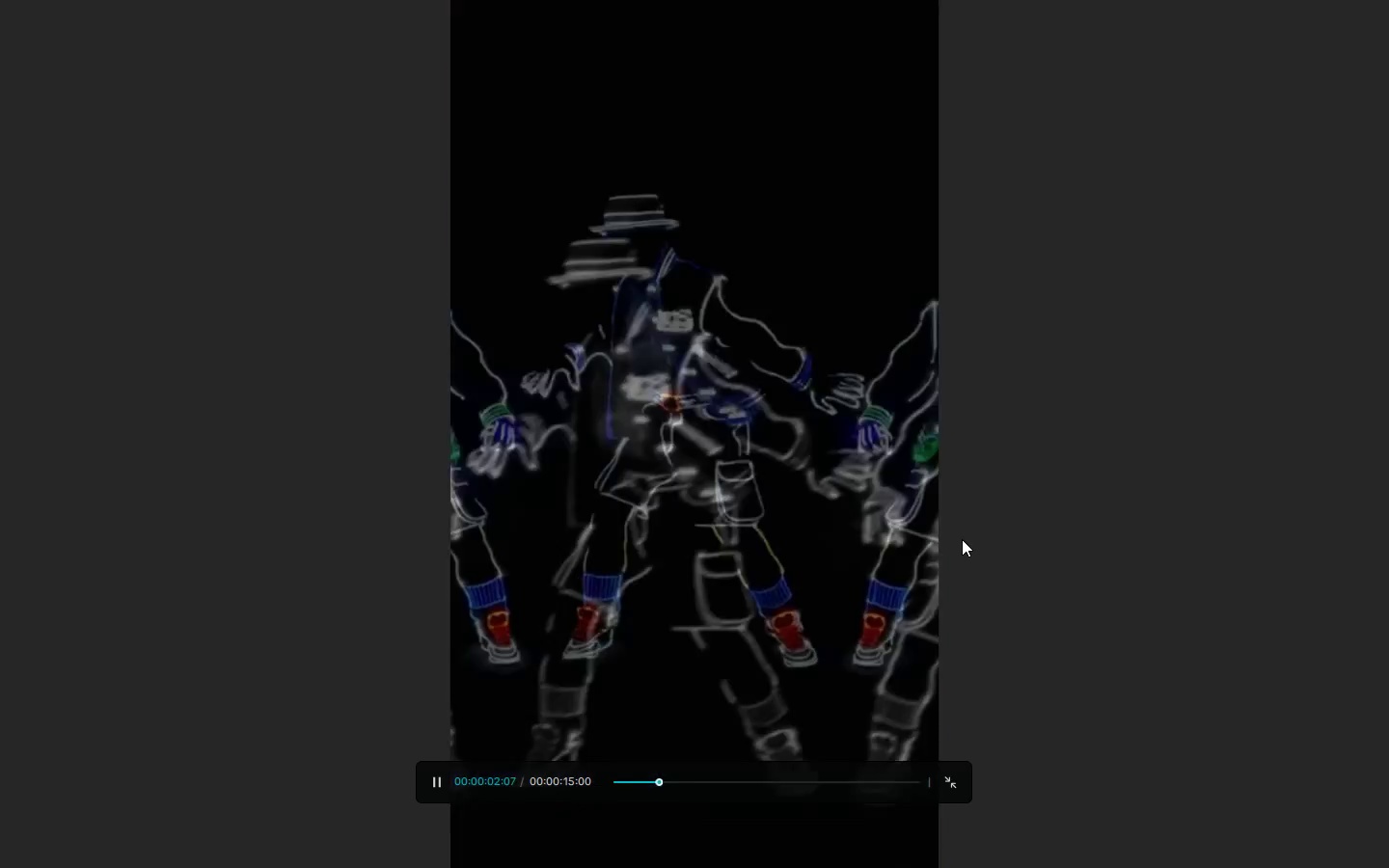 
key(Space)
 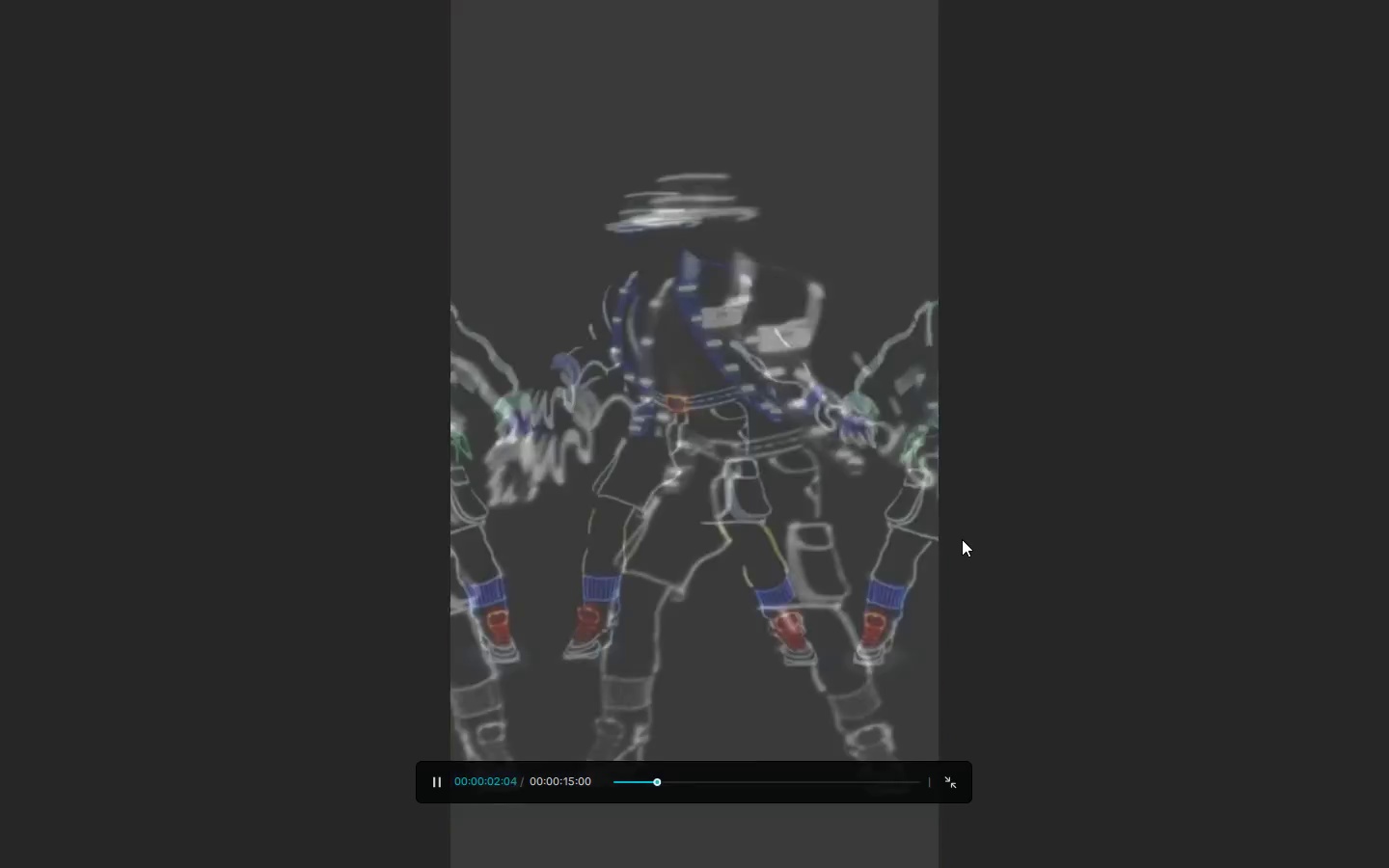 
key(Space)
 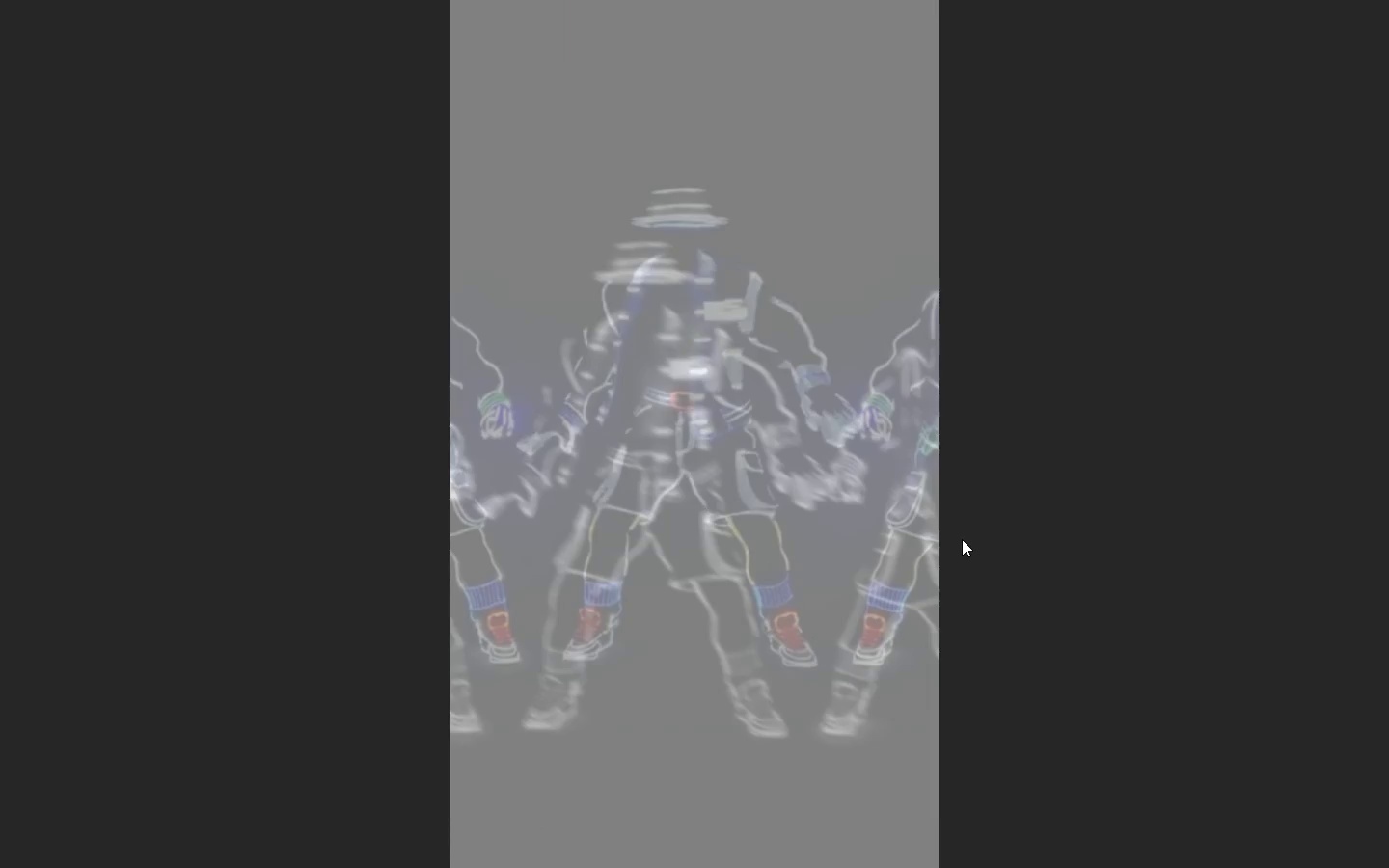 
key(Escape)
 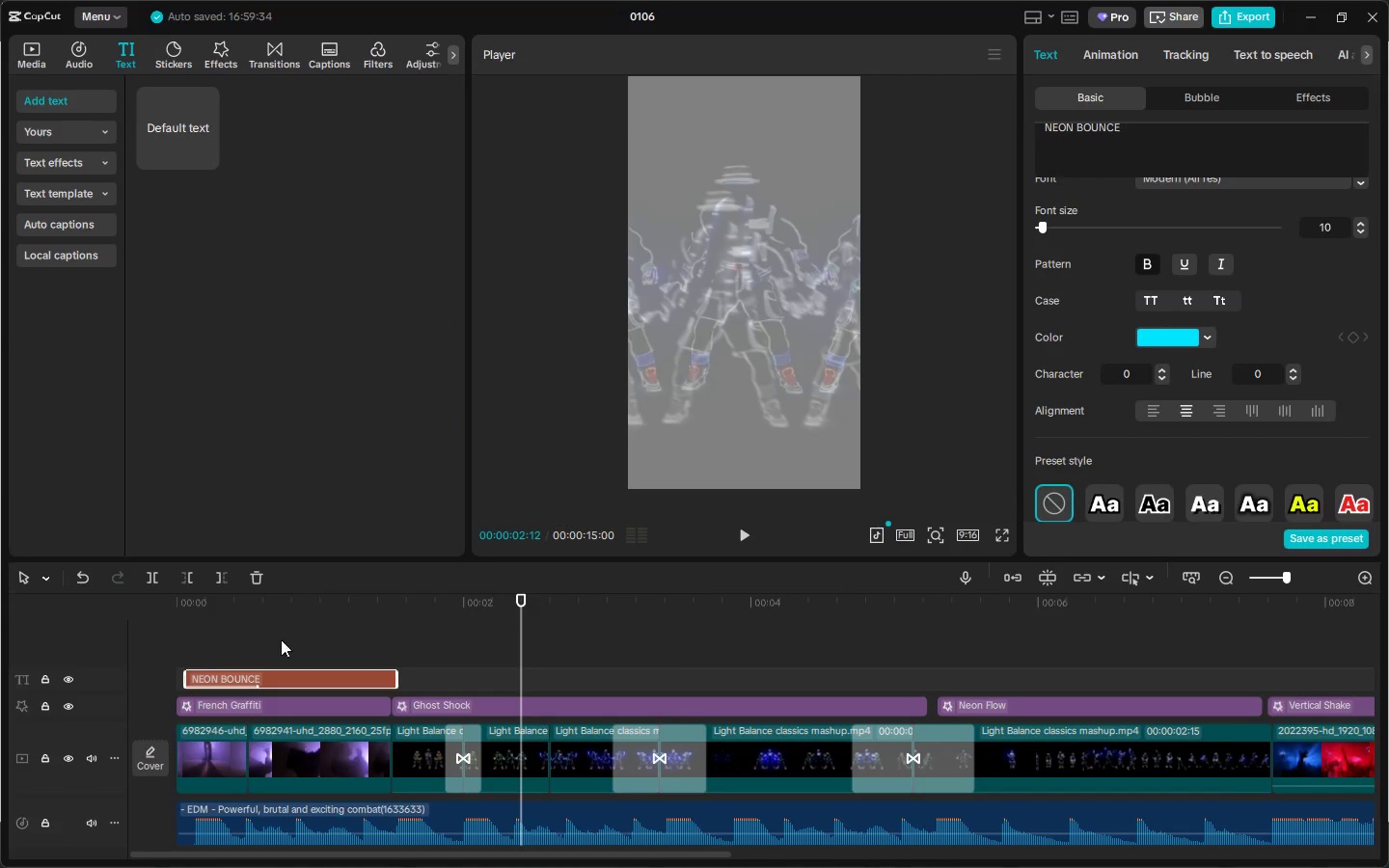 
left_click([303, 619])
 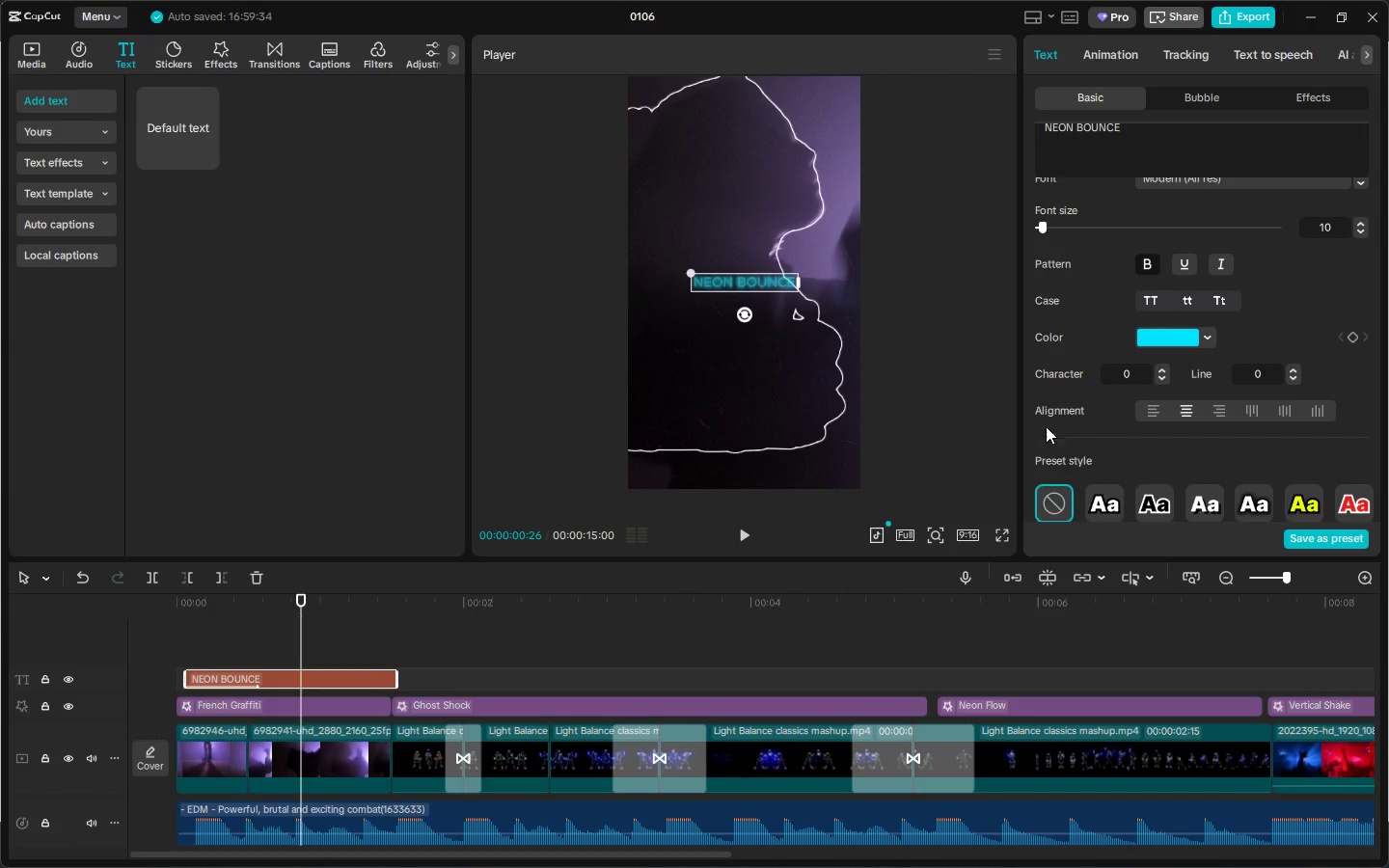 
scroll: coordinate [1173, 372], scroll_direction: down, amount: 12.0
 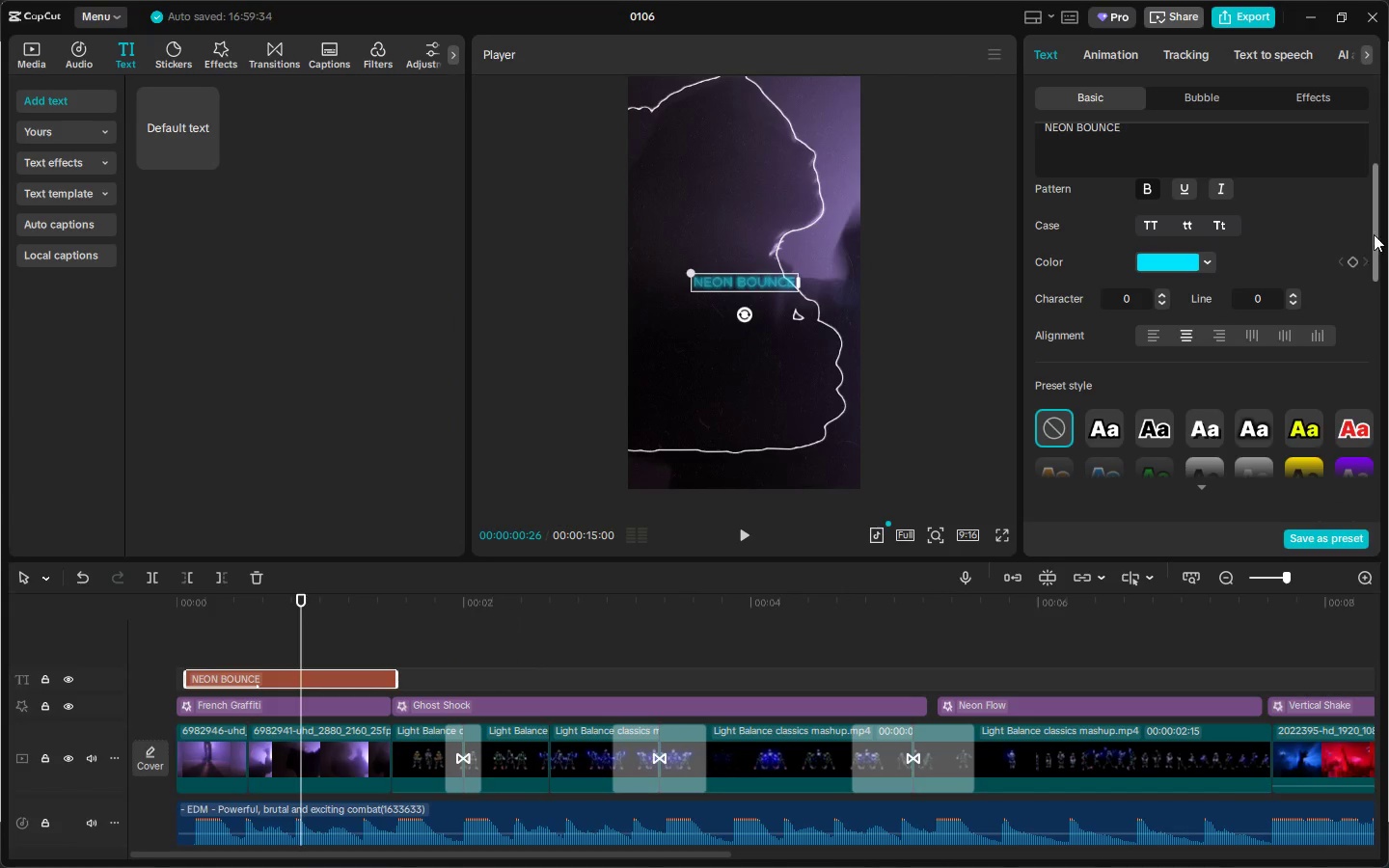 
left_click_drag(start_coordinate=[1375, 232], to_coordinate=[1367, 456])
 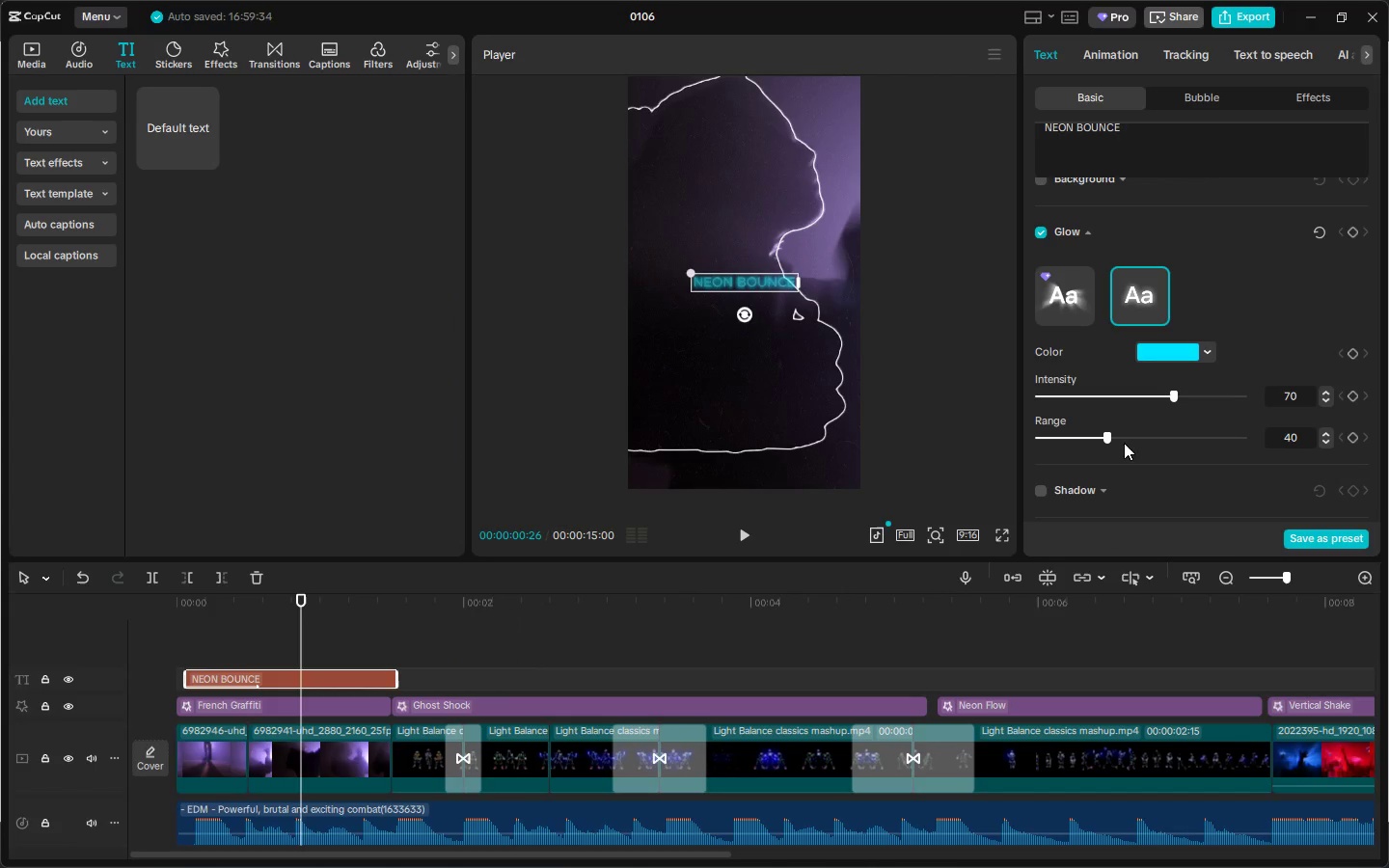 
left_click_drag(start_coordinate=[1102, 437], to_coordinate=[1097, 440])
 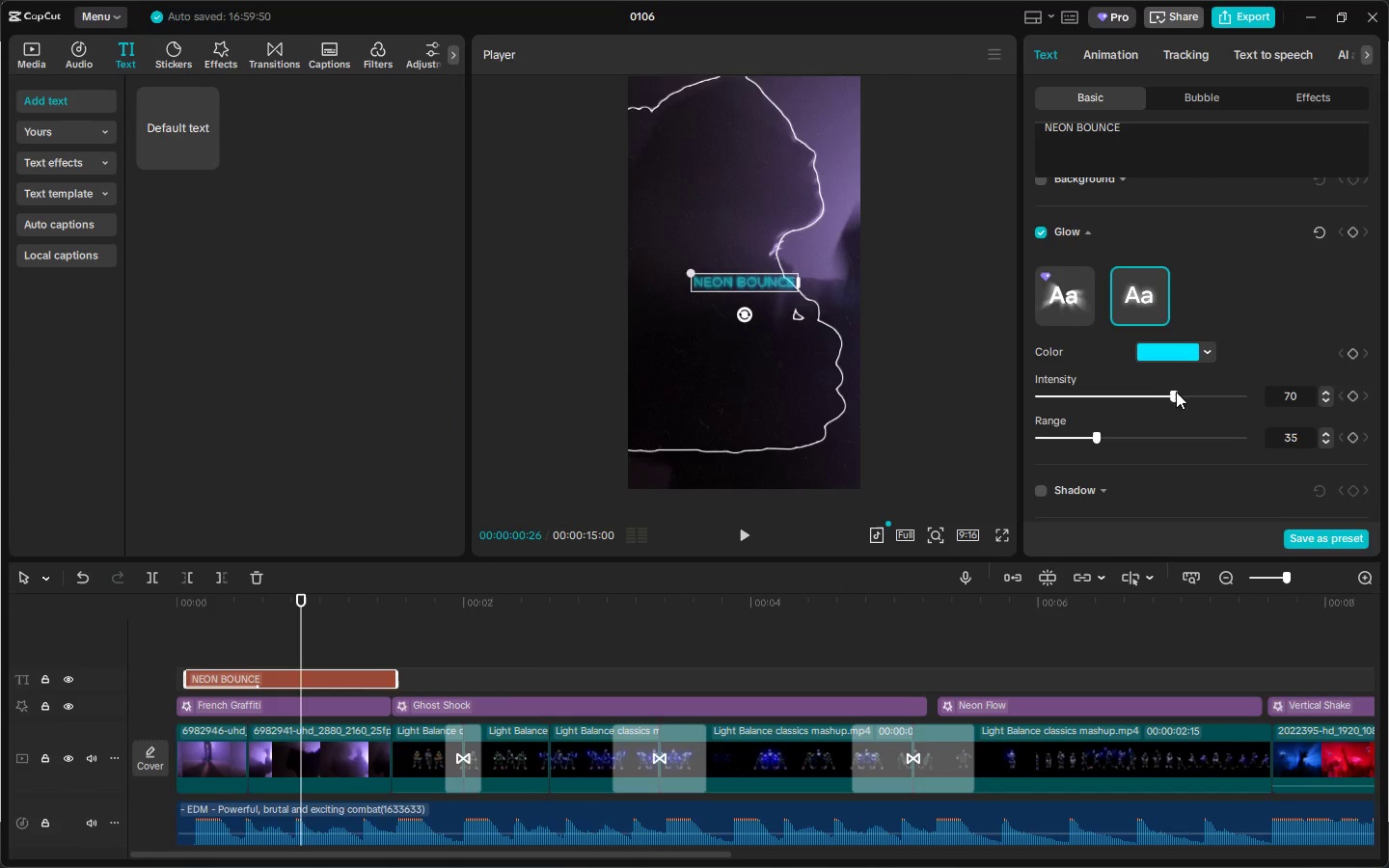 
left_click_drag(start_coordinate=[1176, 392], to_coordinate=[1155, 402])
 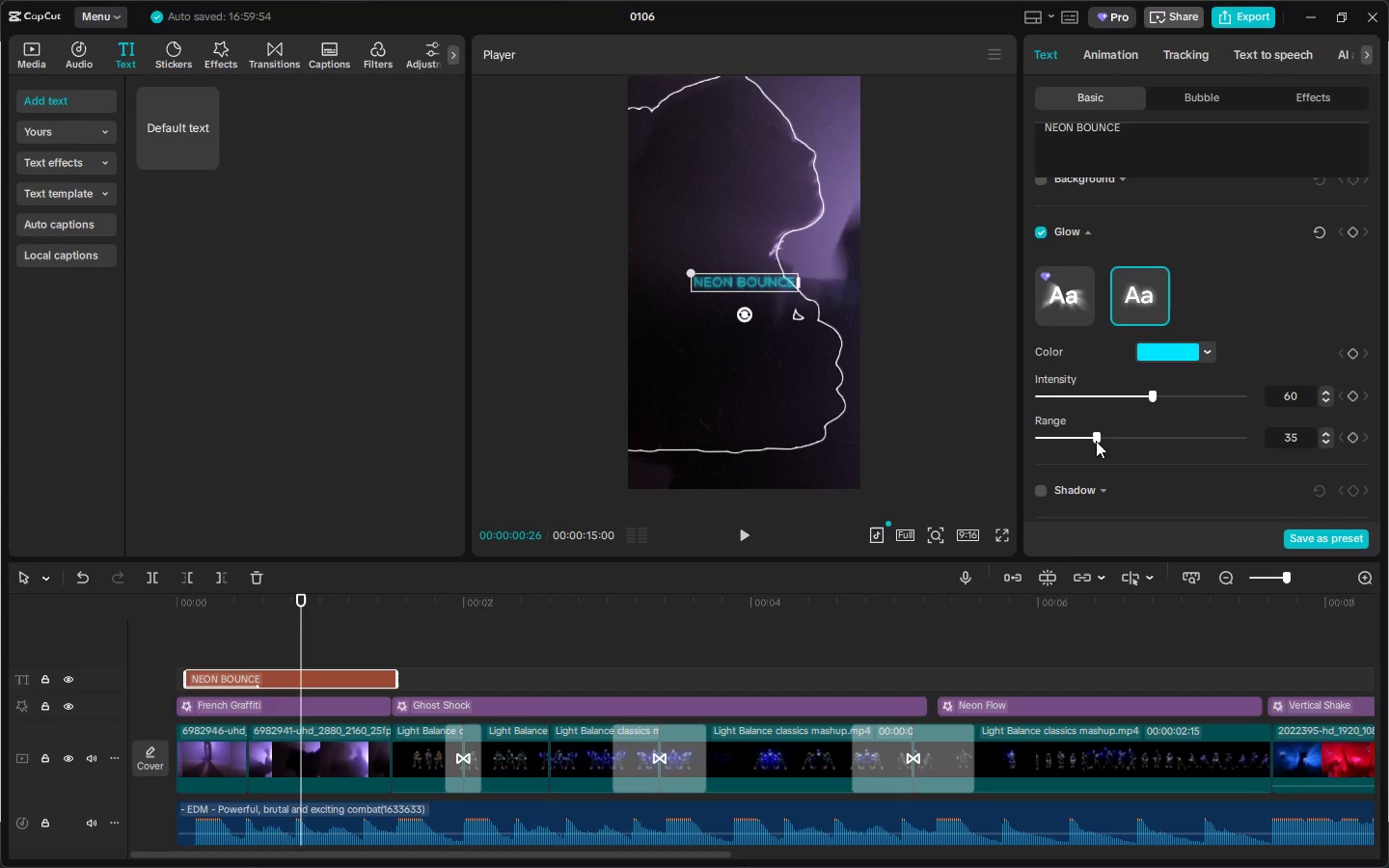 
left_click_drag(start_coordinate=[1097, 436], to_coordinate=[1176, 428])
 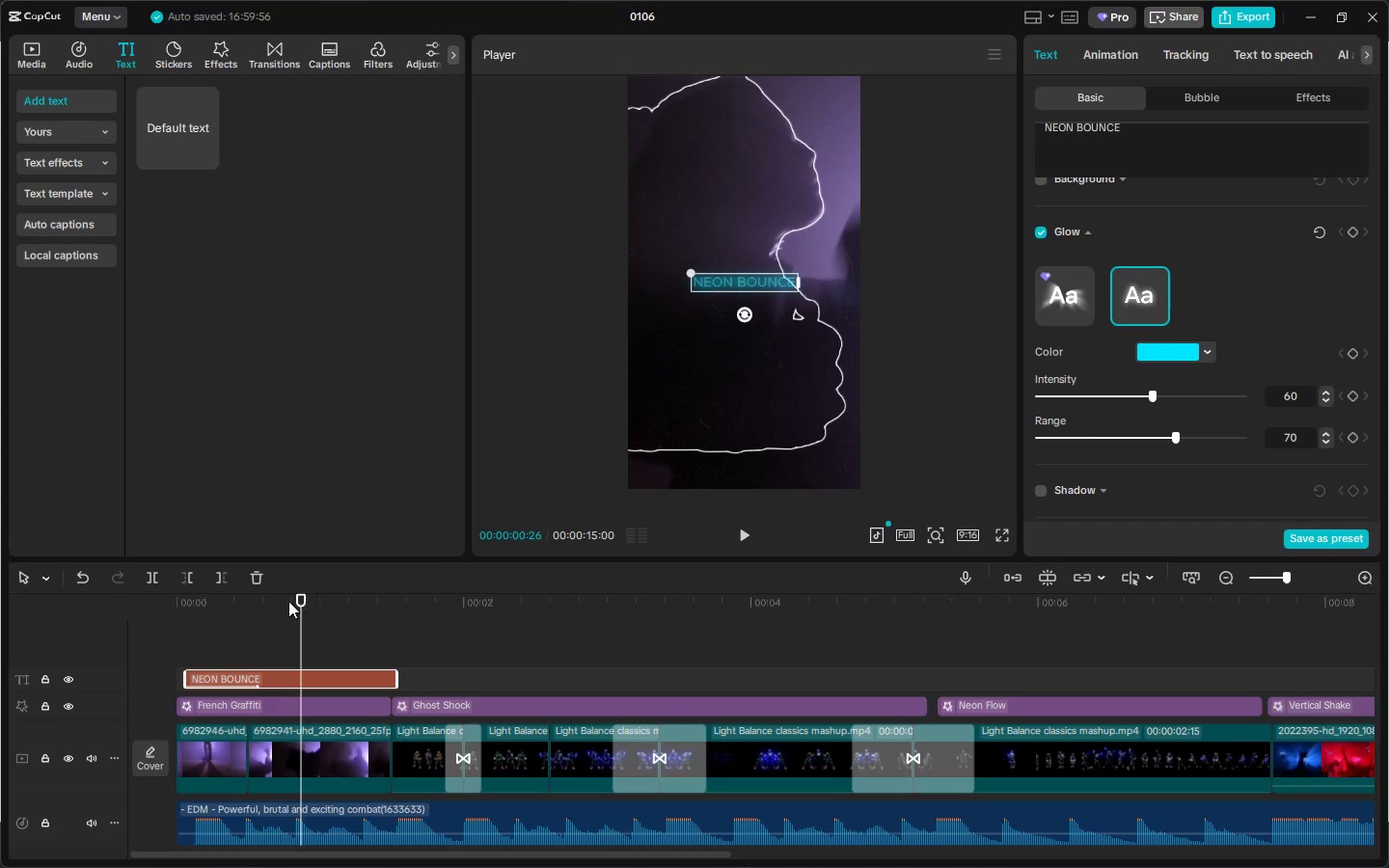 
left_click_drag(start_coordinate=[264, 598], to_coordinate=[74, 629])
 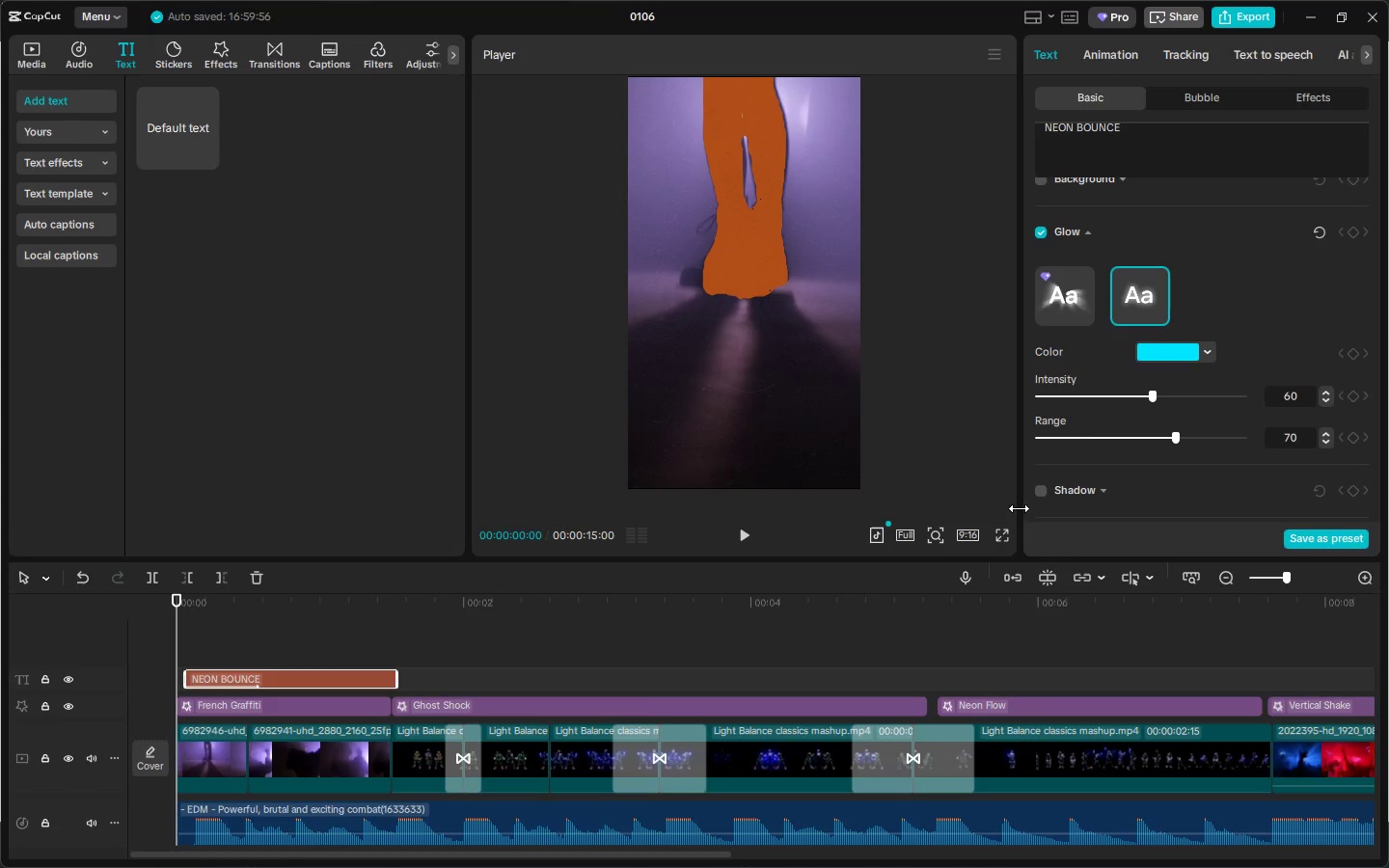 
left_click([997, 537])
 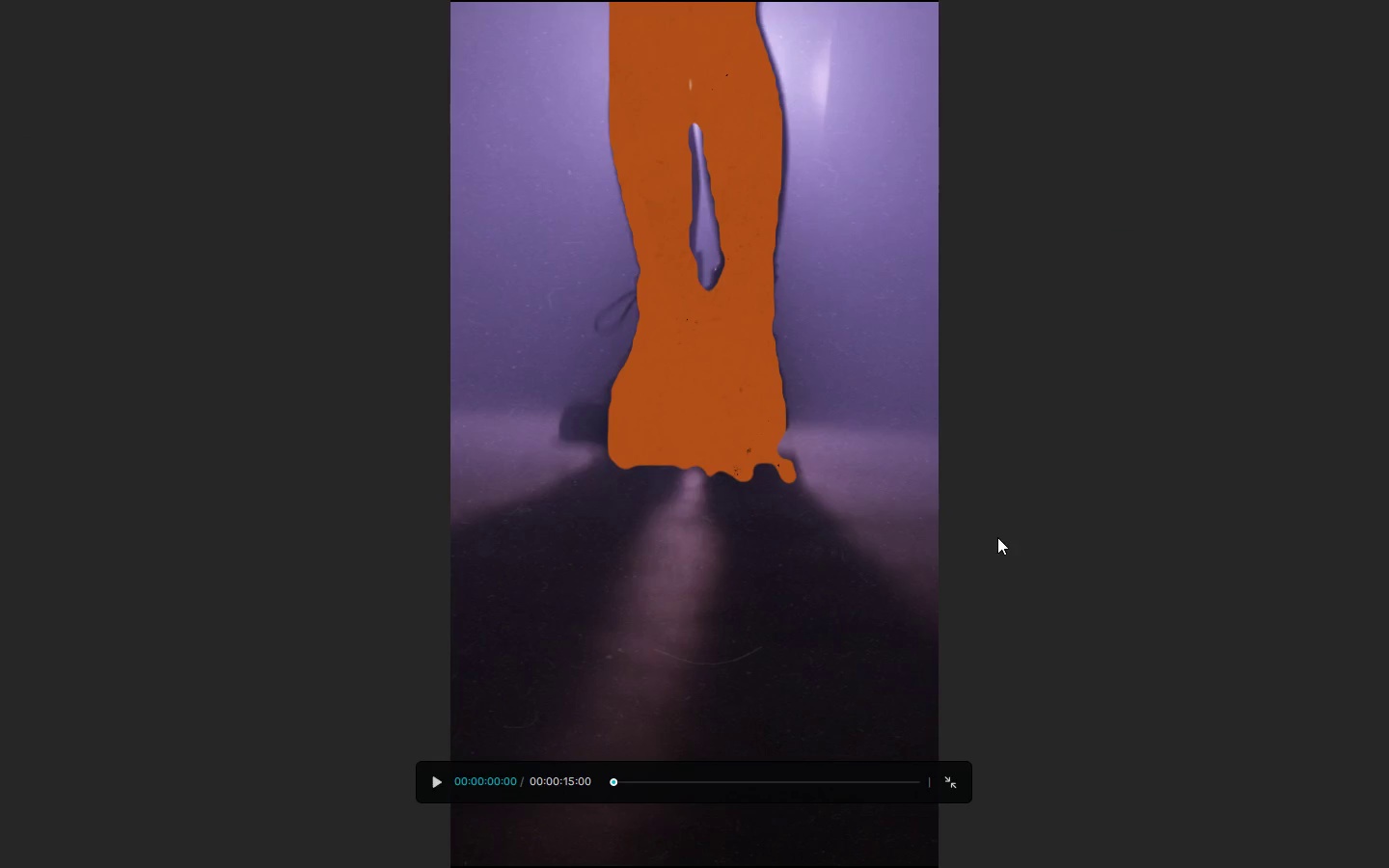 
key(Space)
 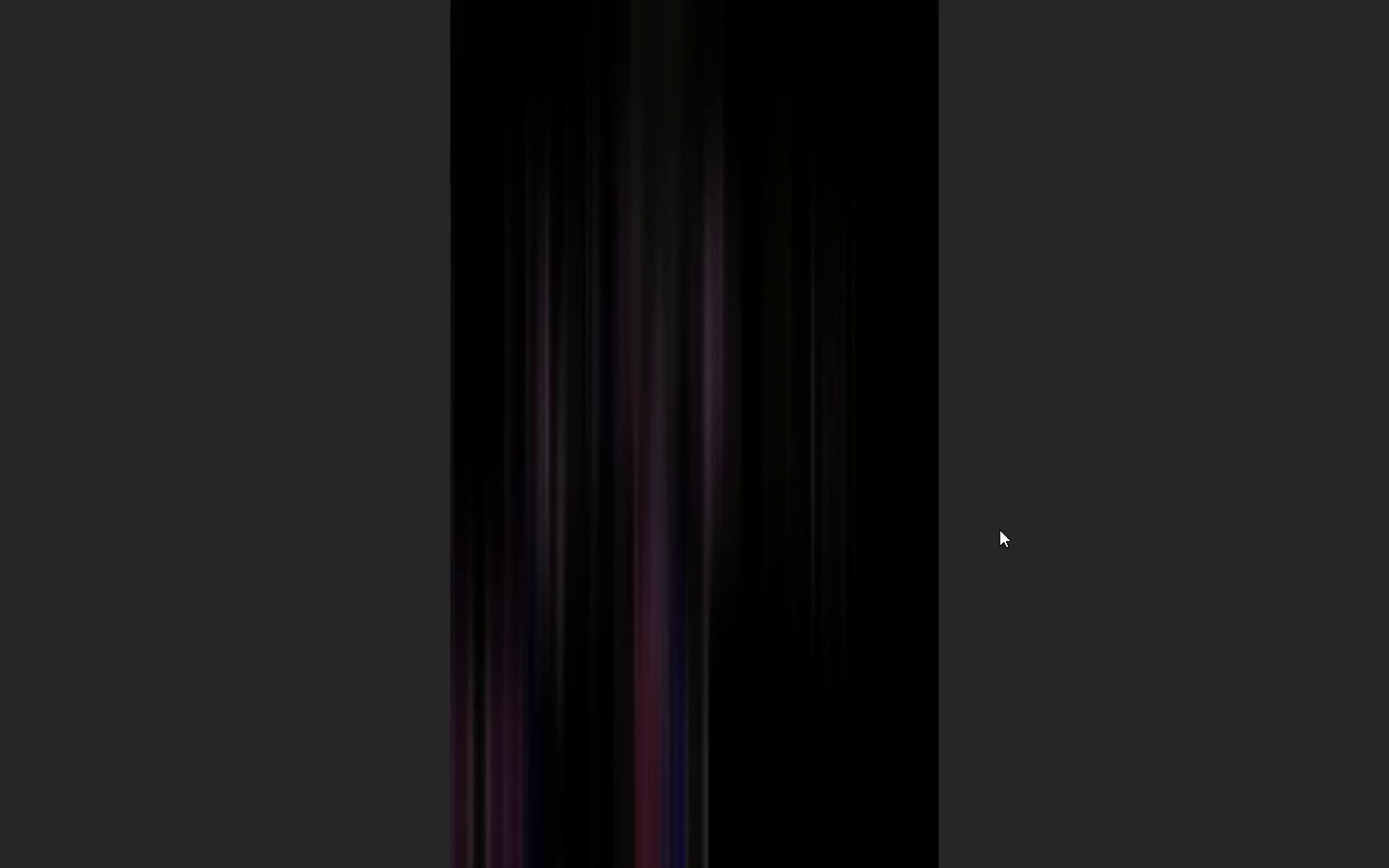 
wait(16.16)
 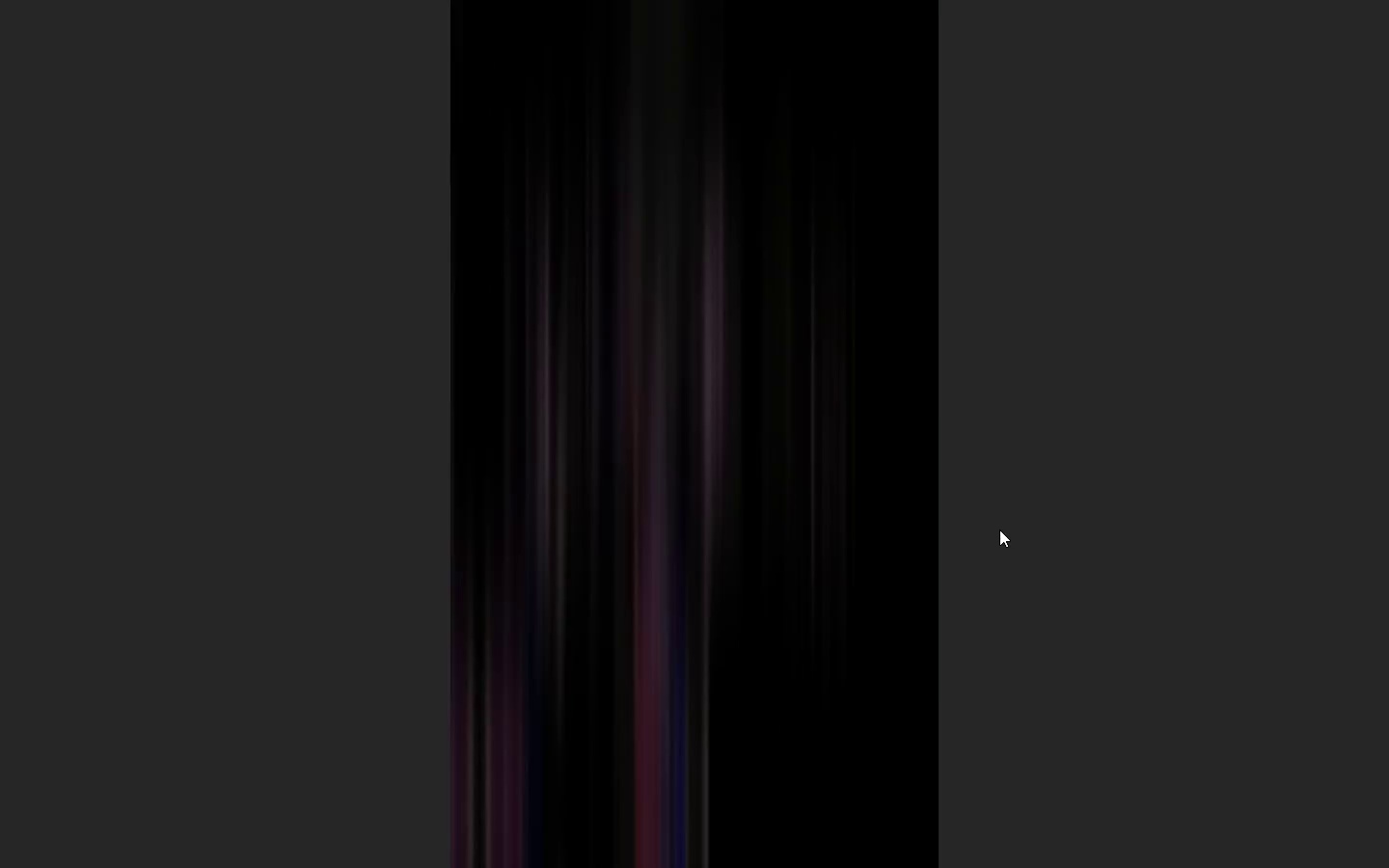 
key(Escape)
 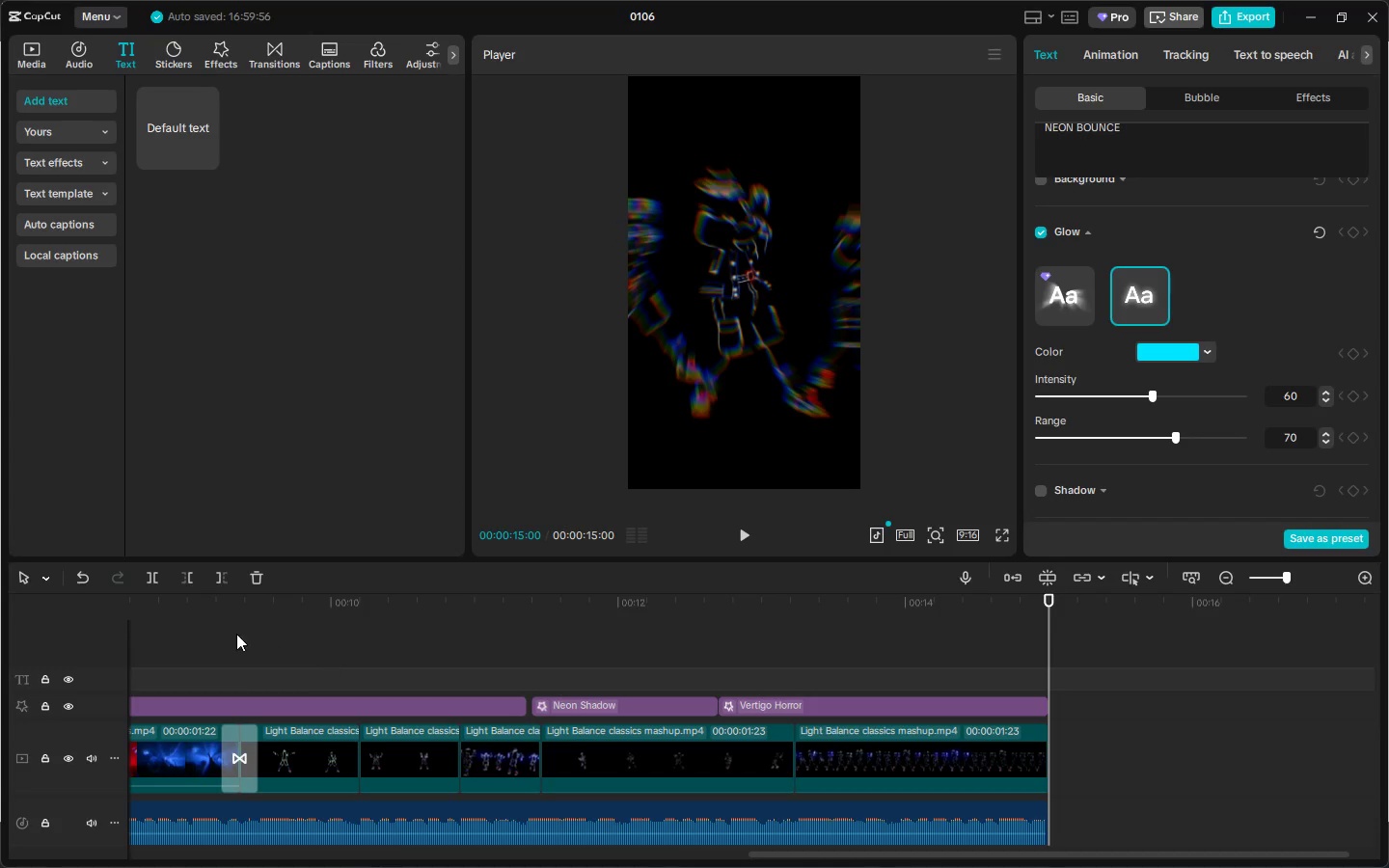 
left_click_drag(start_coordinate=[196, 612], to_coordinate=[0, 624])
 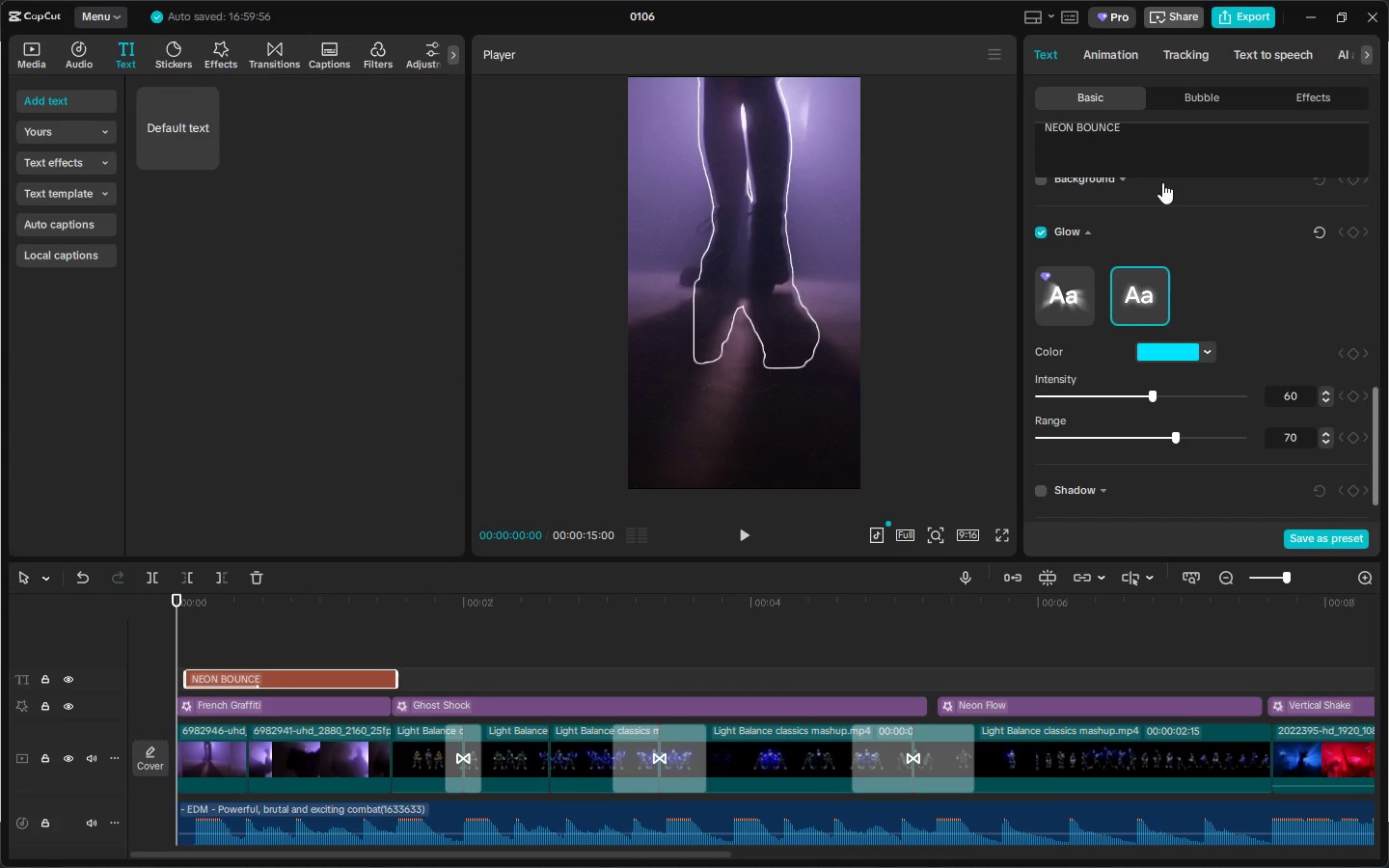 
left_click([1122, 57])
 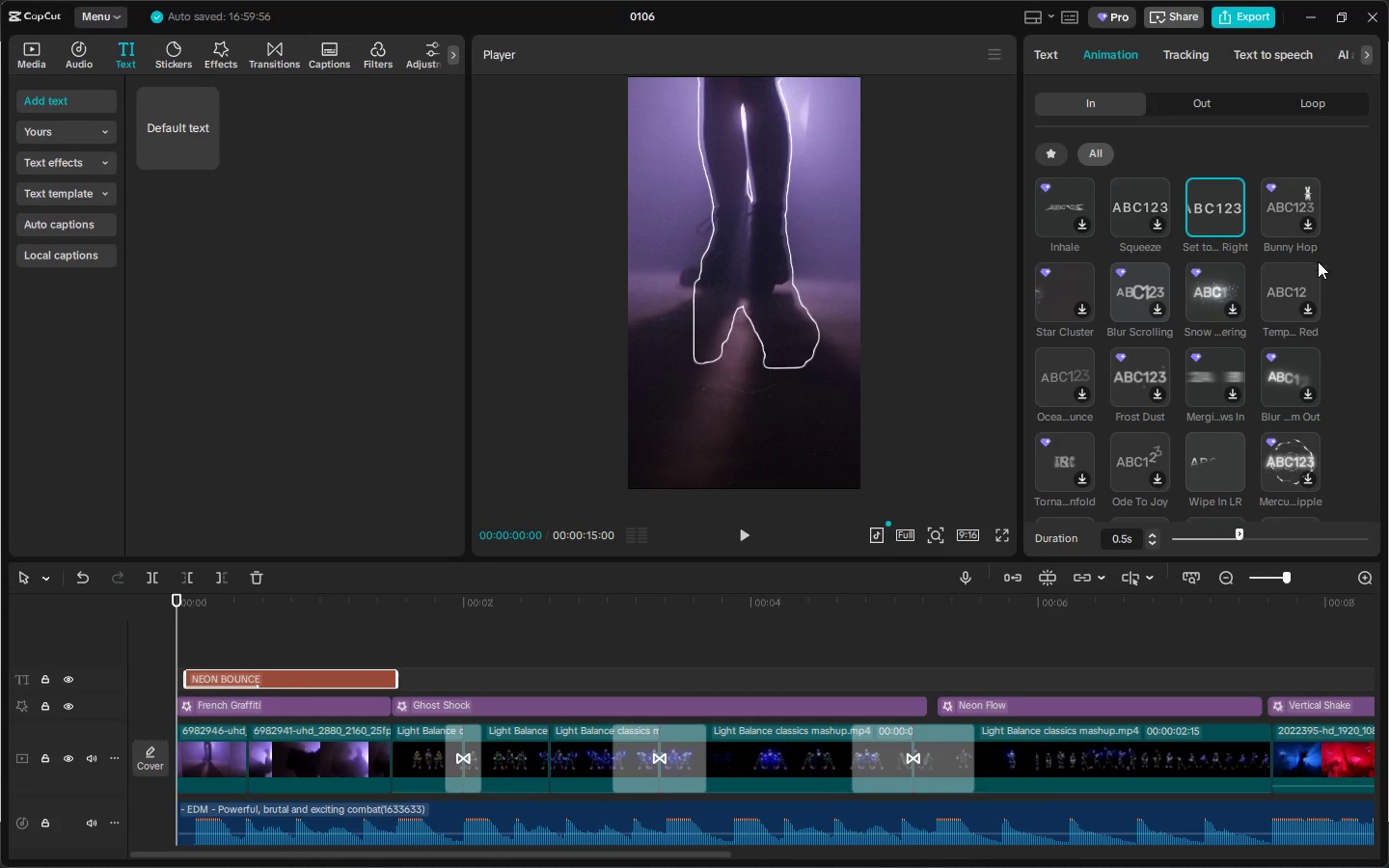 
scroll: coordinate [1321, 258], scroll_direction: up, amount: 5.0
 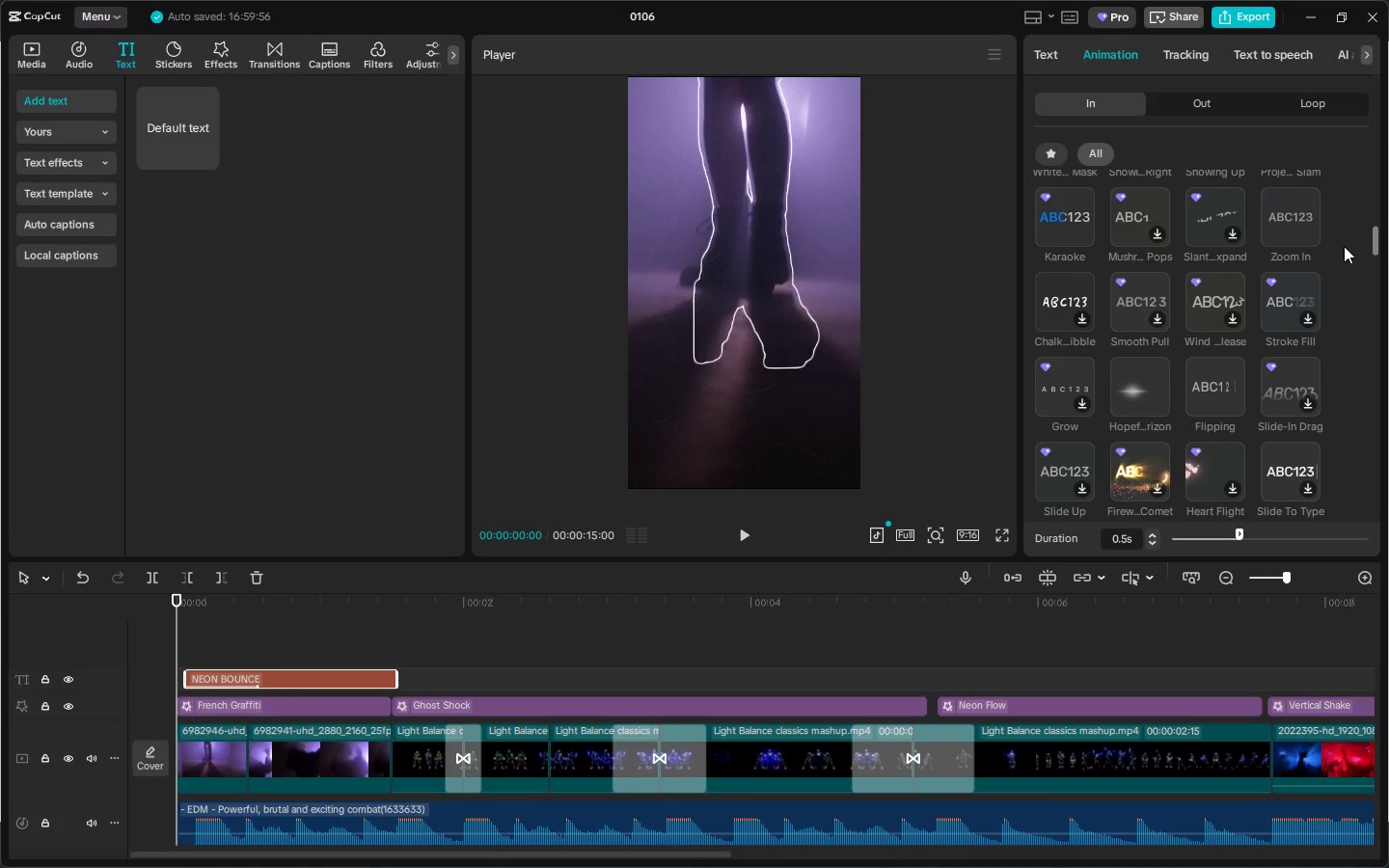 
scroll: coordinate [1325, 269], scroll_direction: down, amount: 4.0
 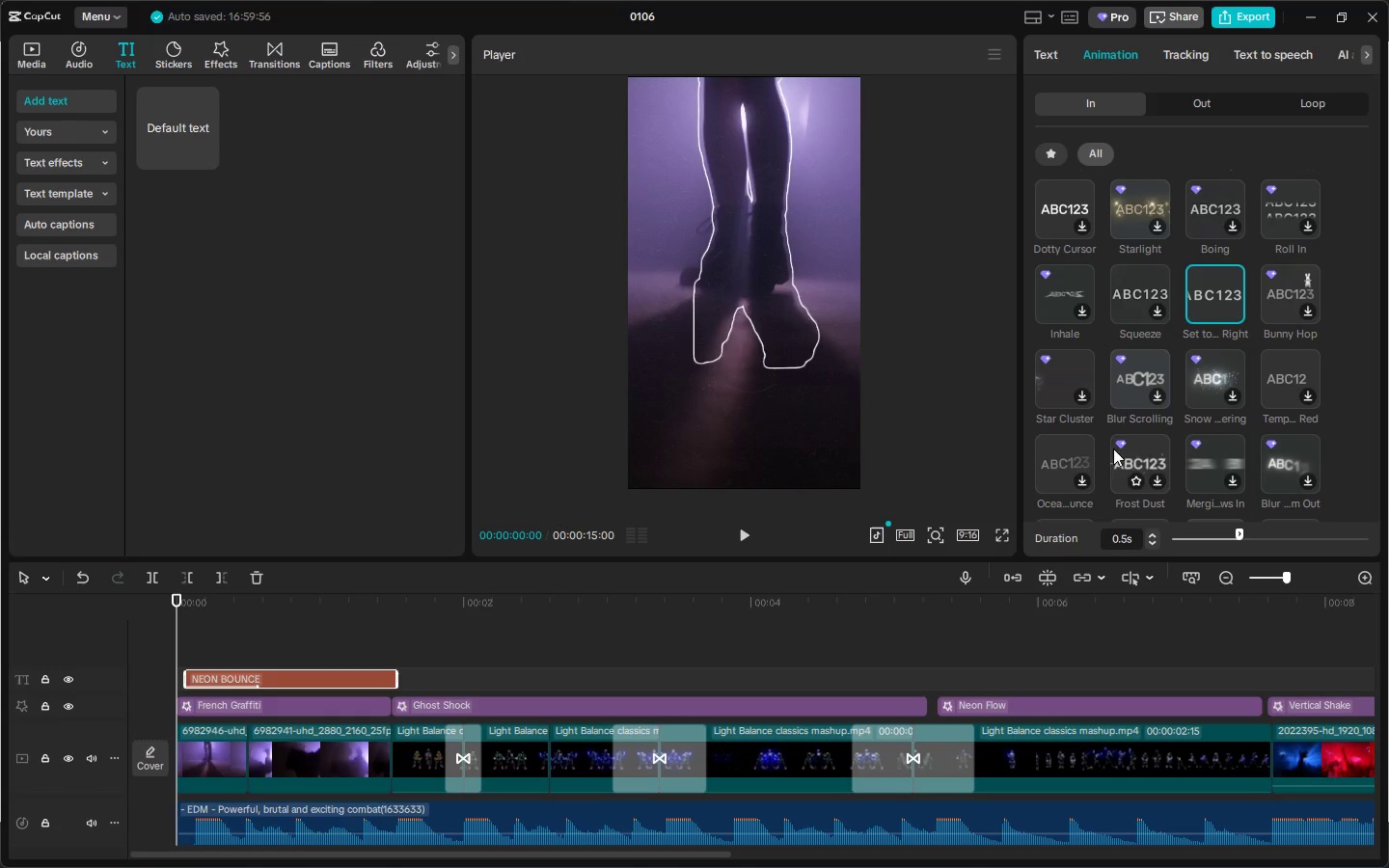 
wait(5.87)
 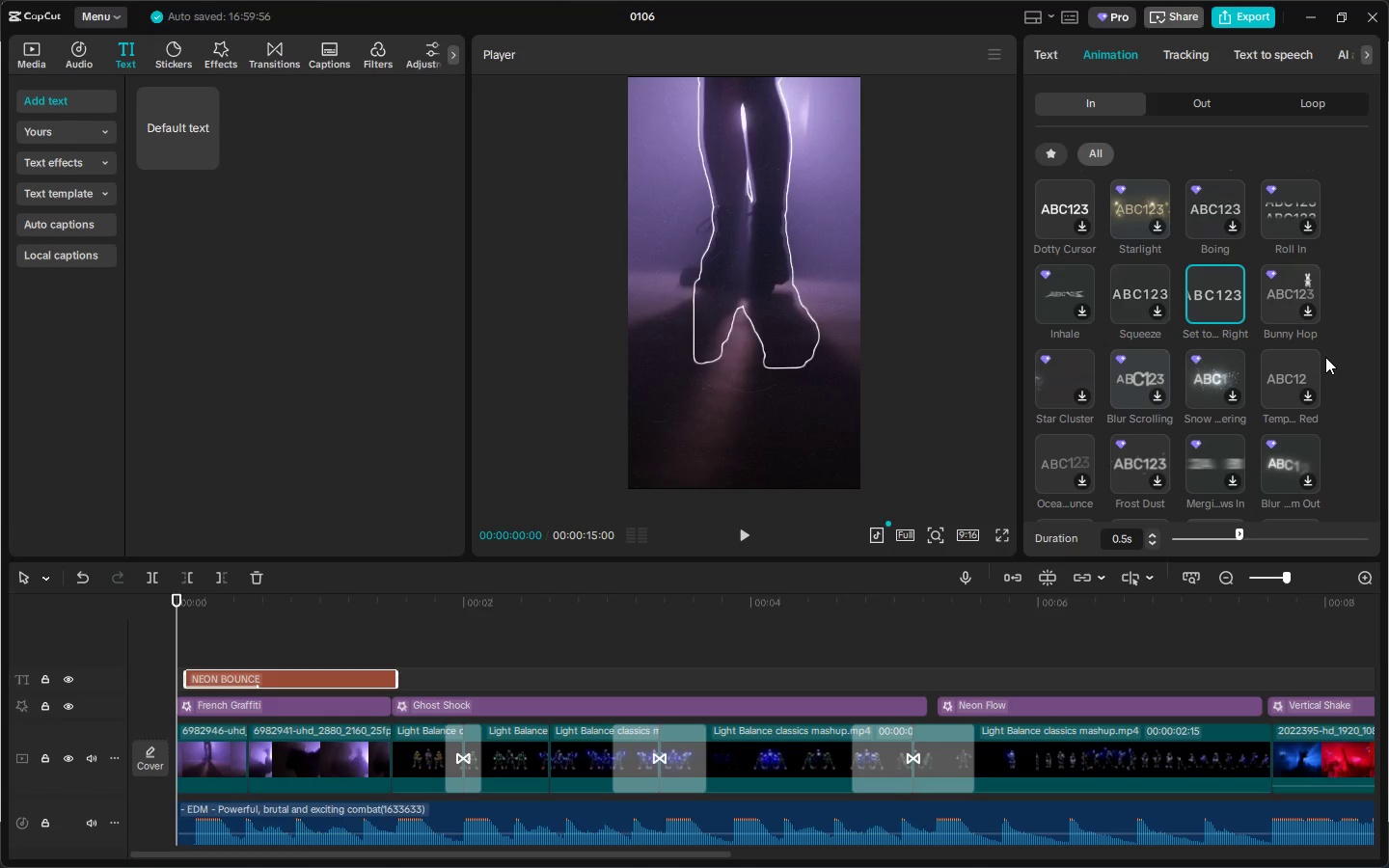 
scroll: coordinate [1089, 452], scroll_direction: down, amount: 1.0
 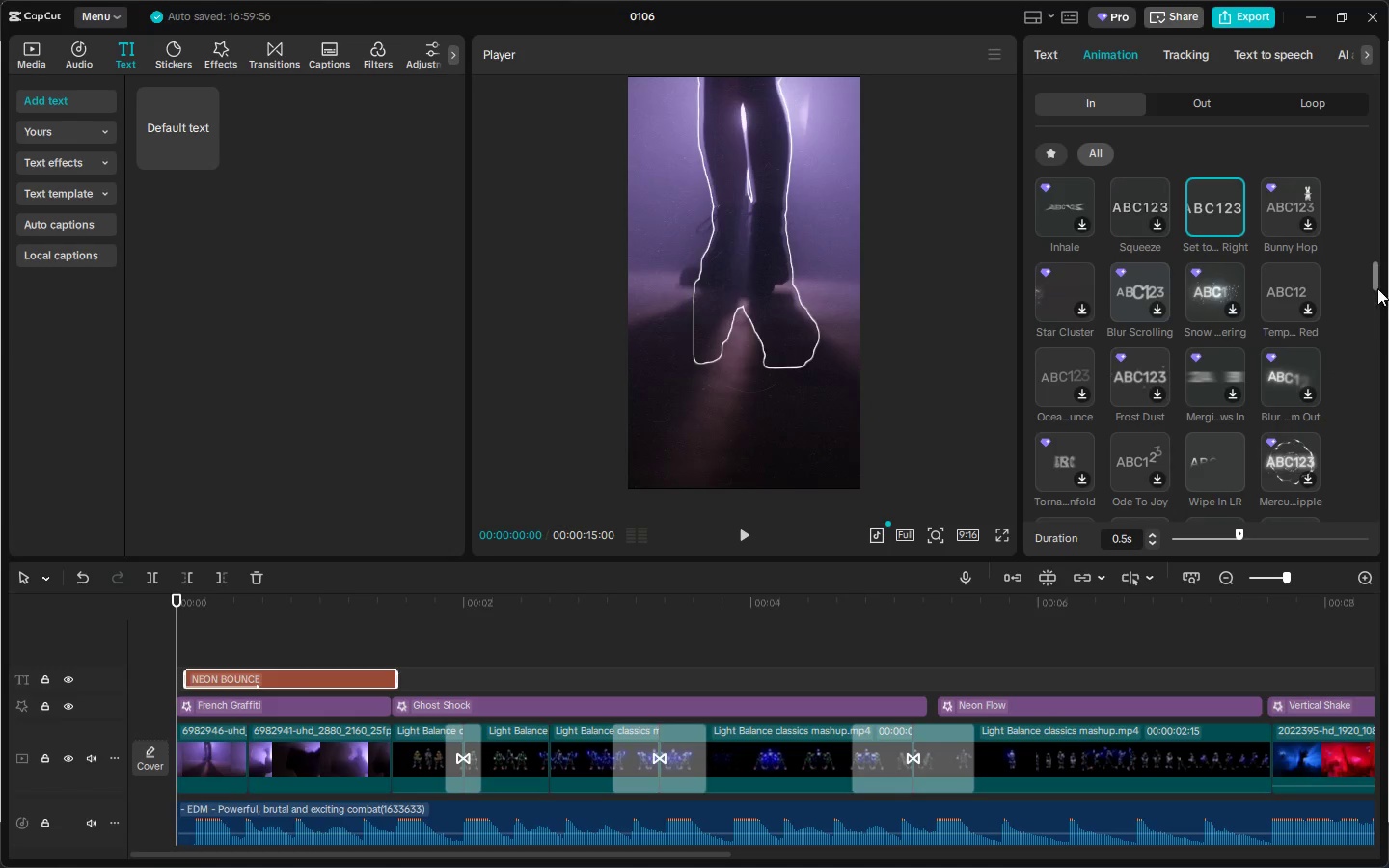 
left_click_drag(start_coordinate=[1375, 286], to_coordinate=[1356, 525])
 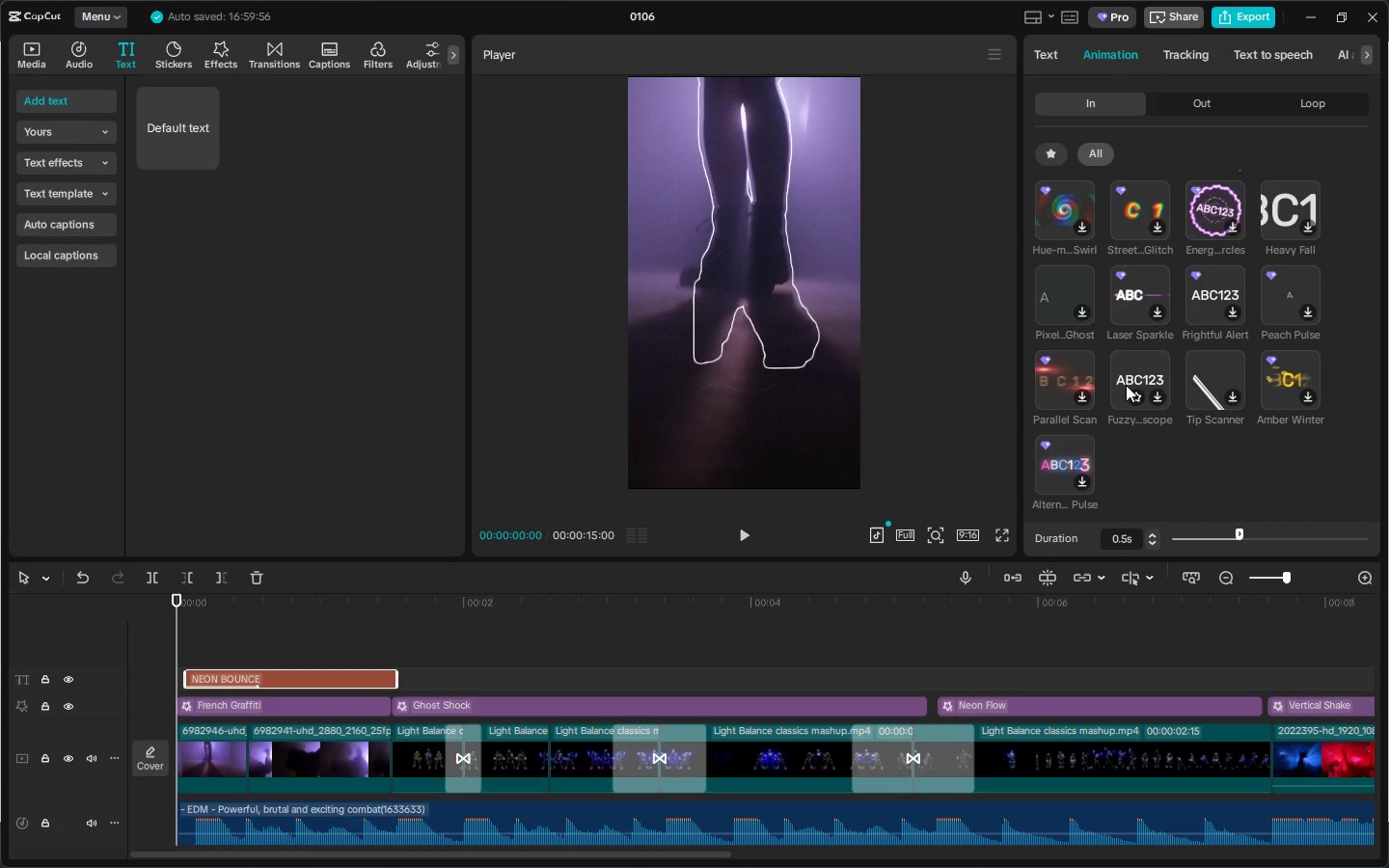 
mouse_move([1235, 356])
 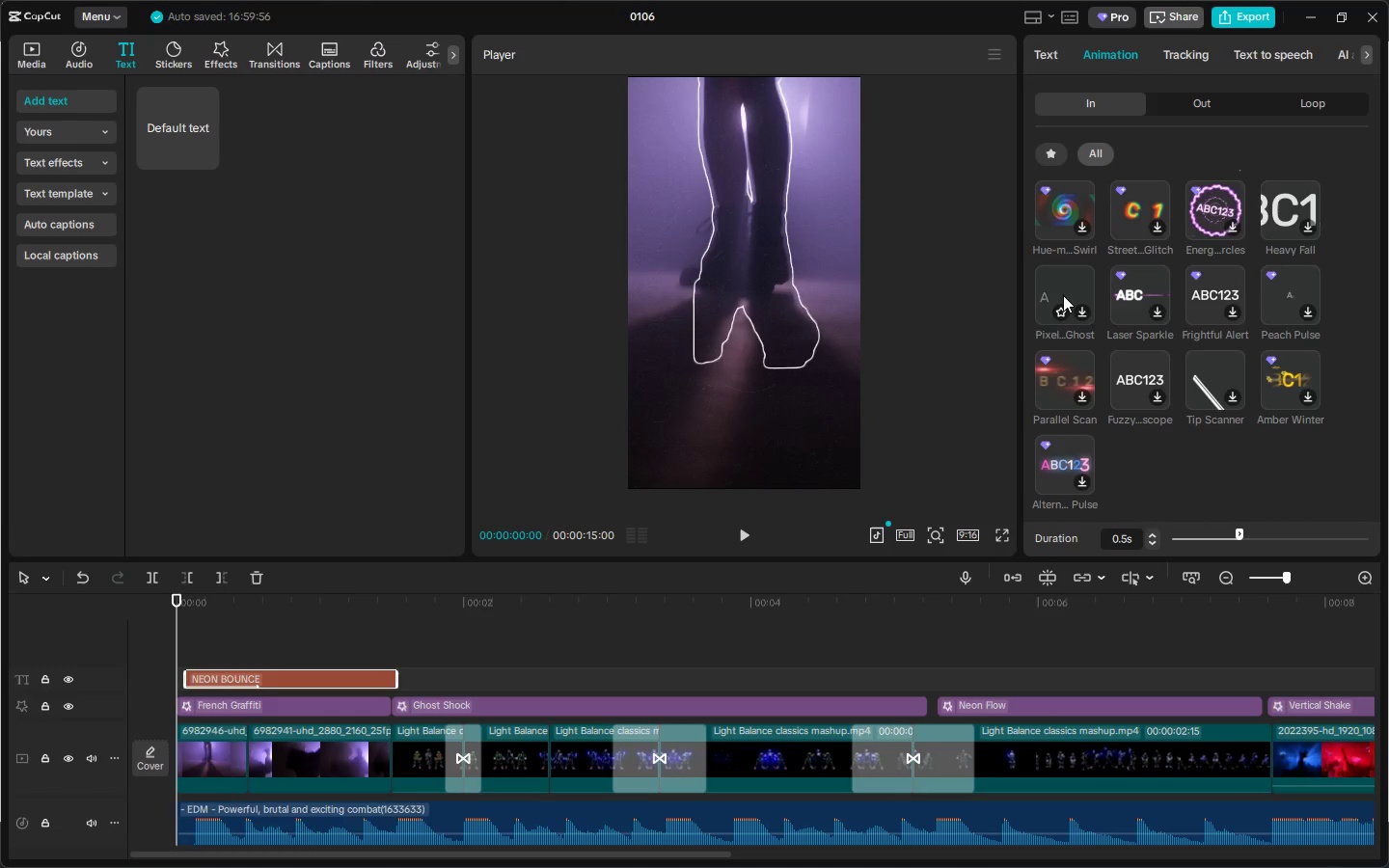 
scroll: coordinate [1063, 295], scroll_direction: up, amount: 1.0
 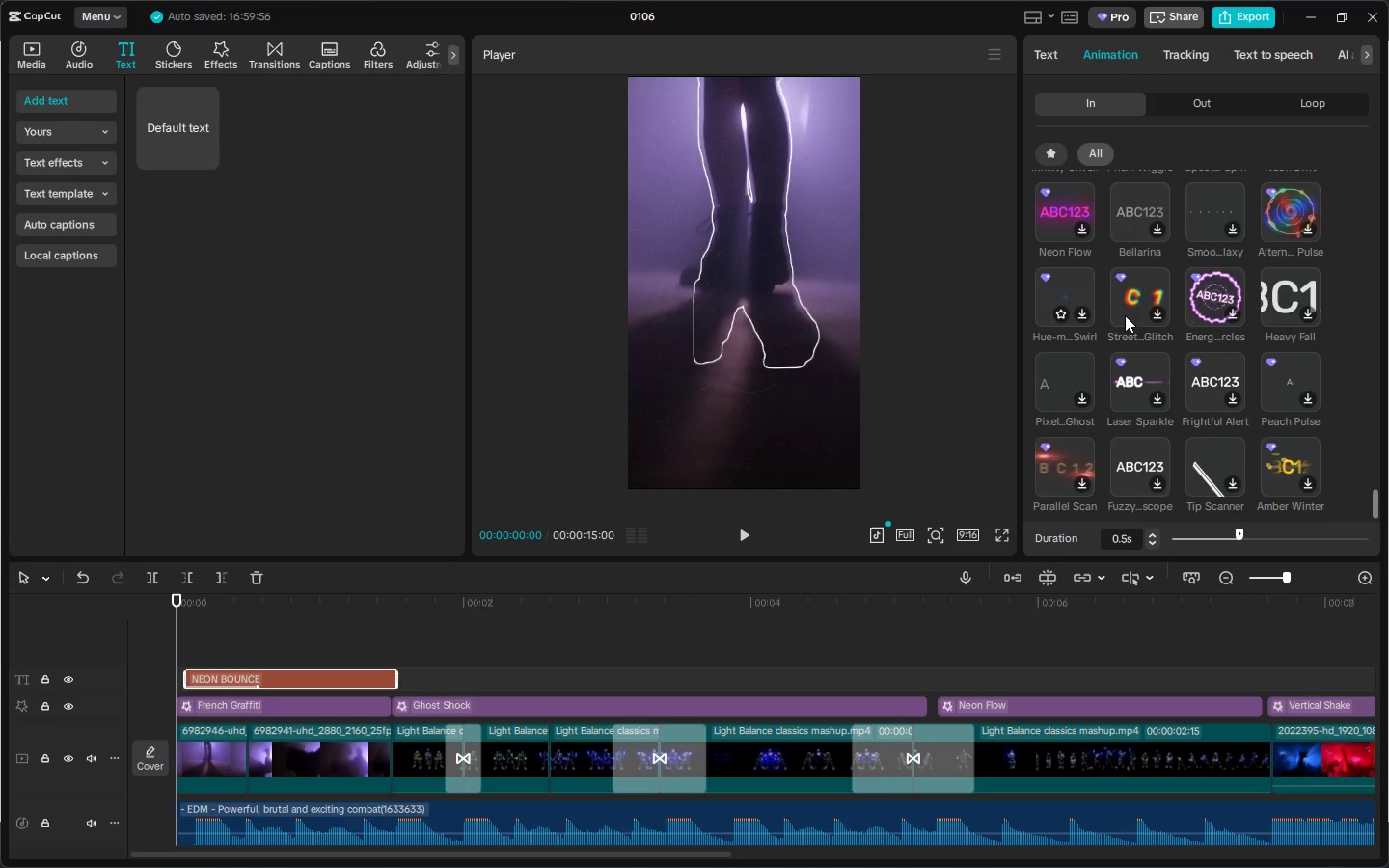 
mouse_move([1124, 304])
 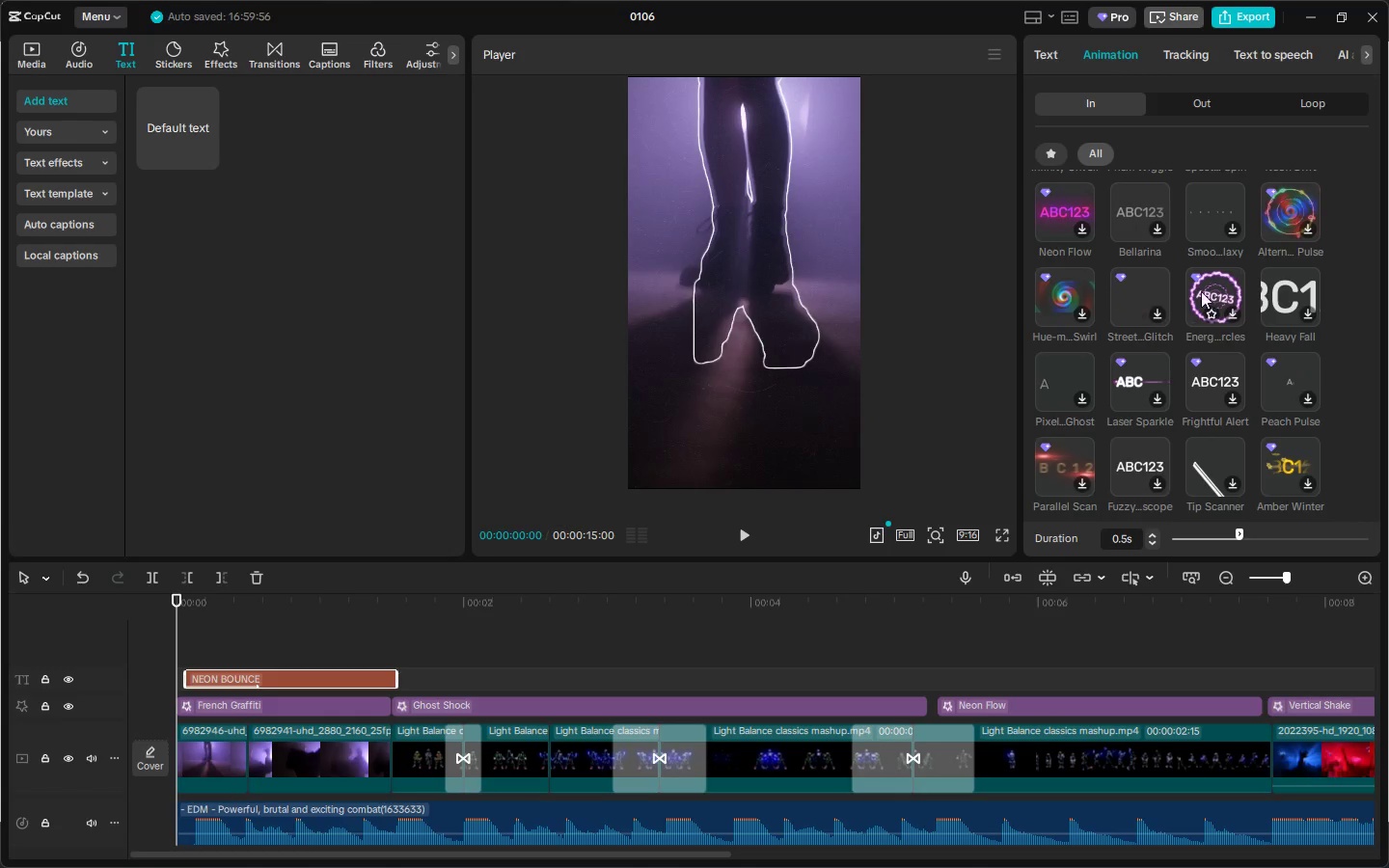 
scroll: coordinate [1150, 296], scroll_direction: up, amount: 3.0
 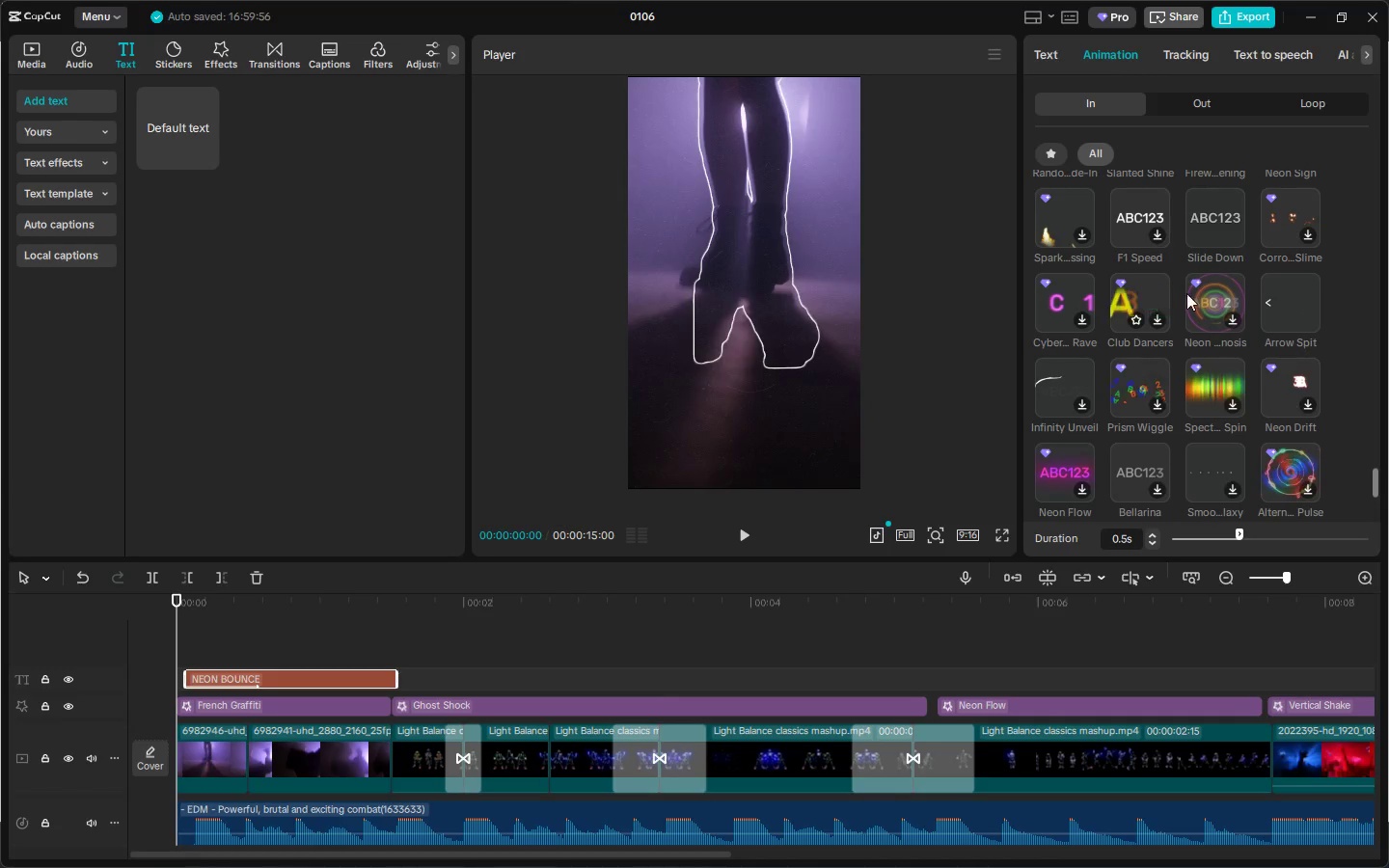 
mouse_move([1250, 272])
 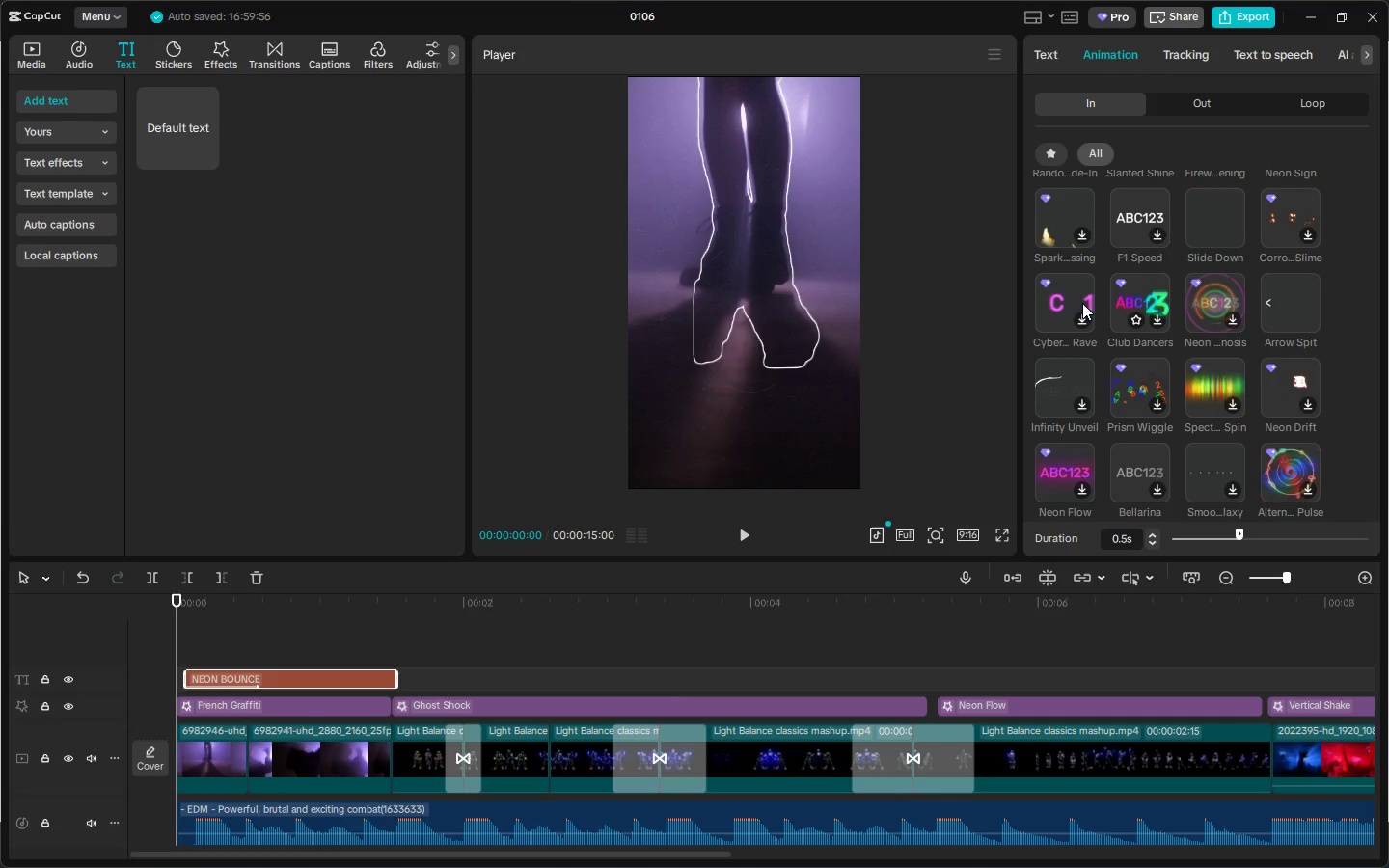 
scroll: coordinate [1188, 290], scroll_direction: up, amount: 2.0
 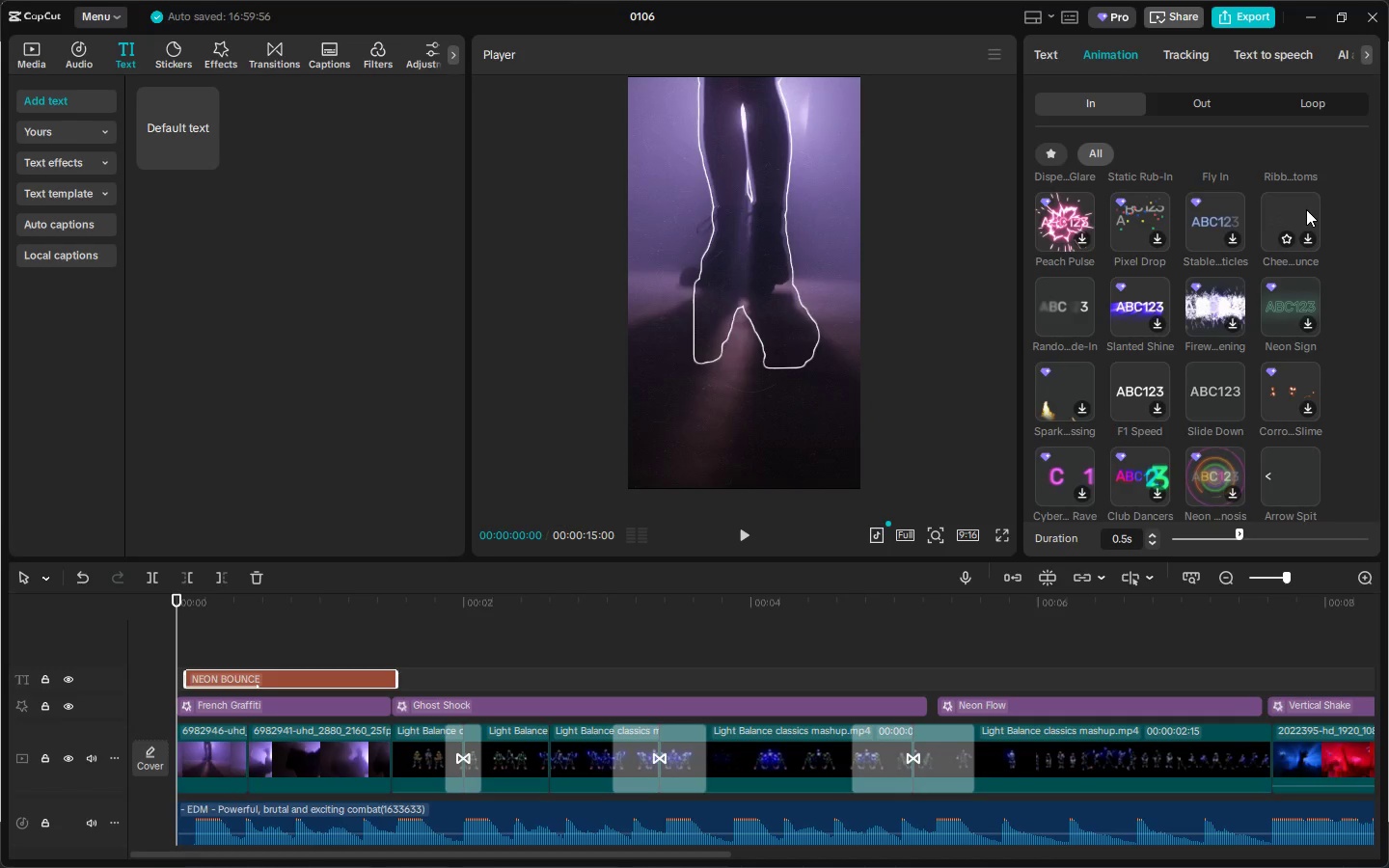 
left_click([1300, 208])
 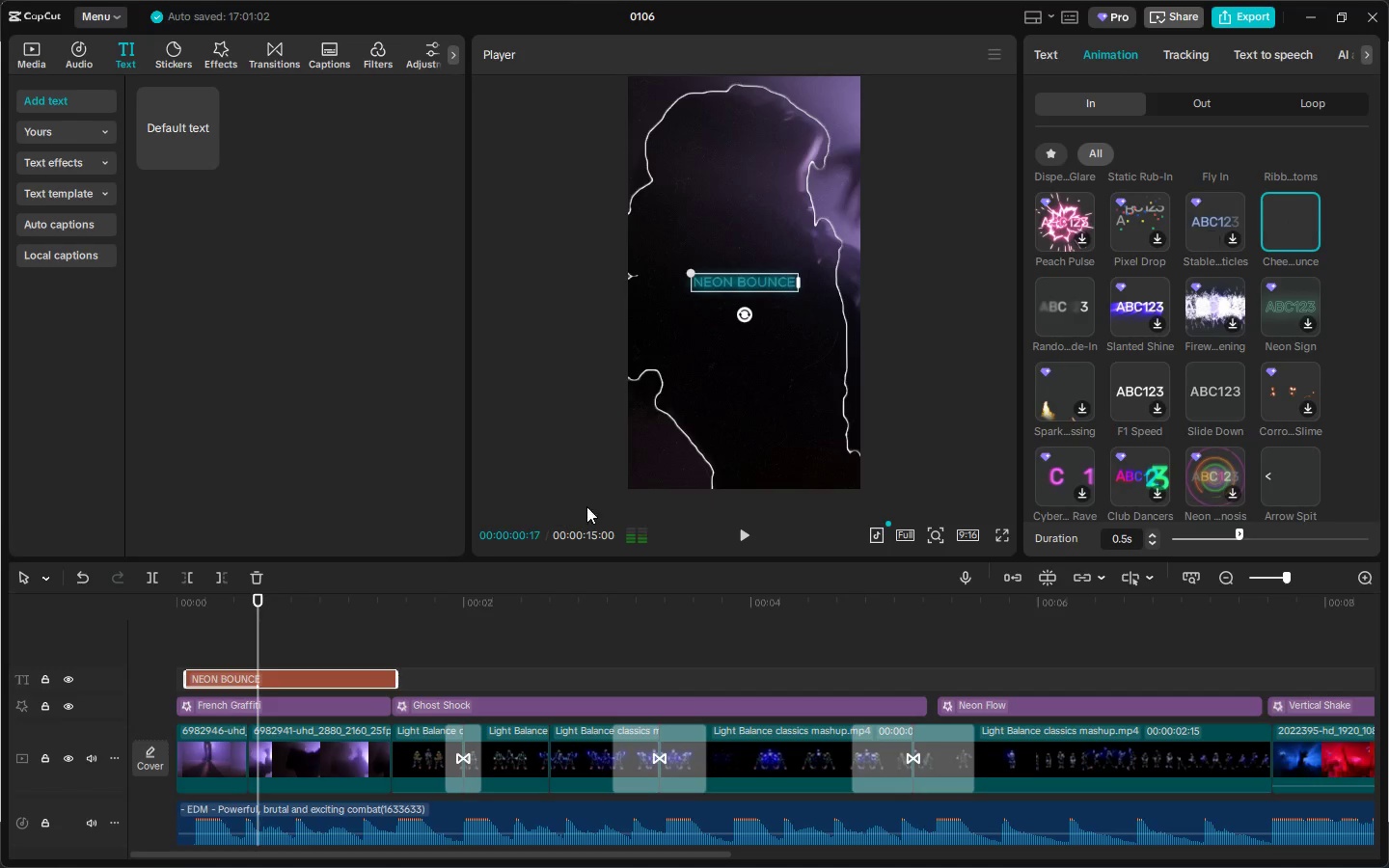 
left_click_drag(start_coordinate=[221, 609], to_coordinate=[126, 611])
 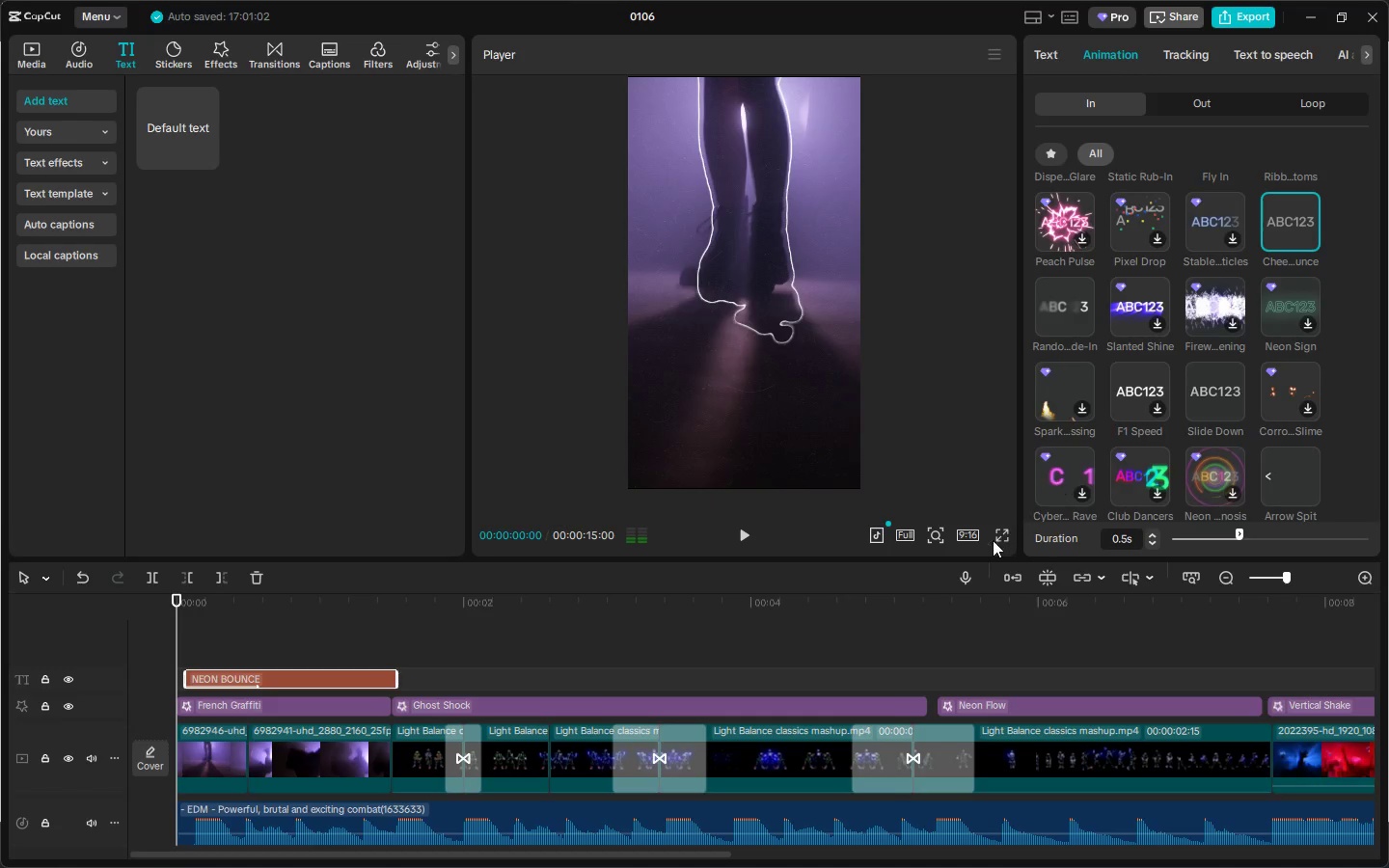 
left_click([998, 540])
 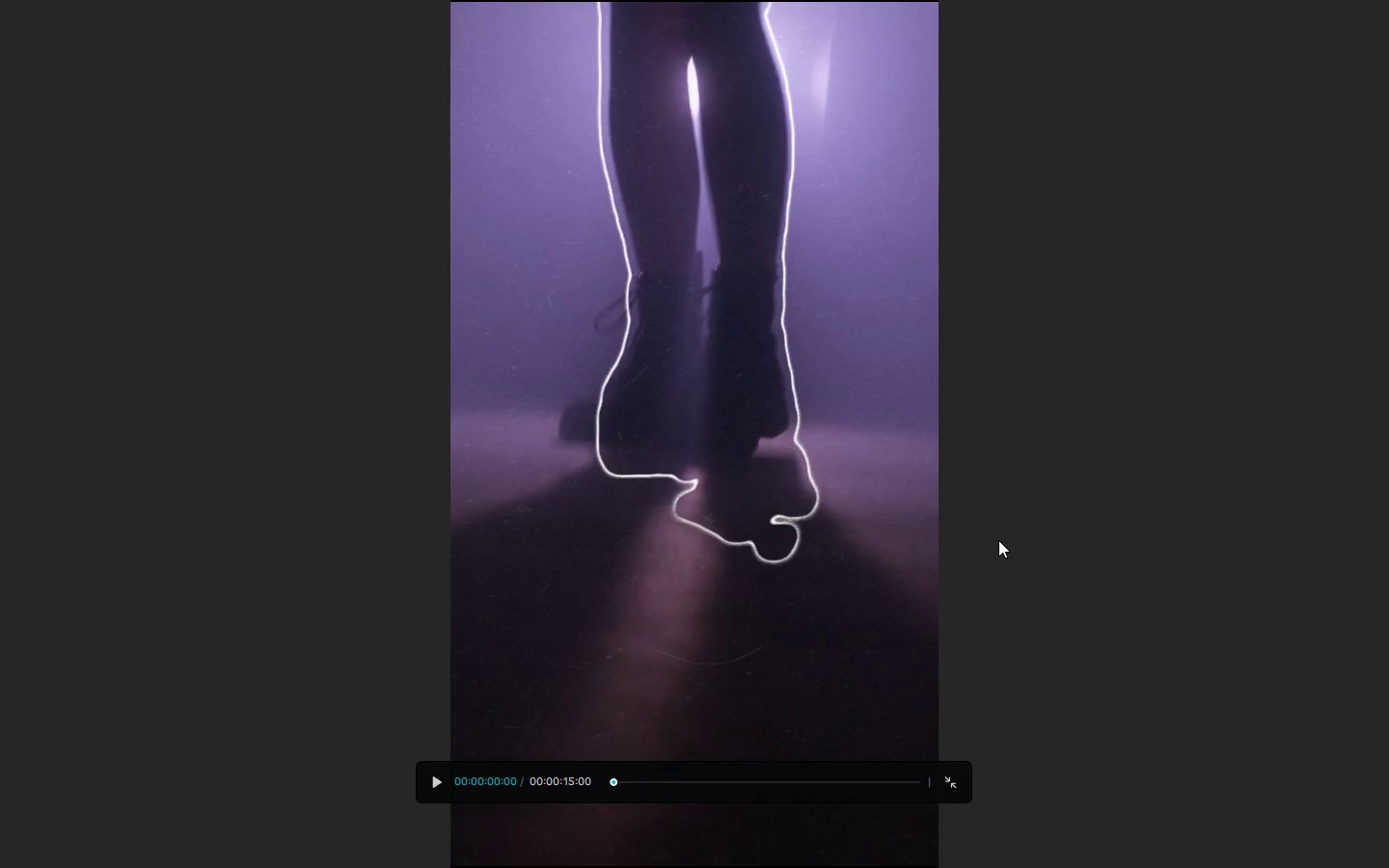 
key(Space)